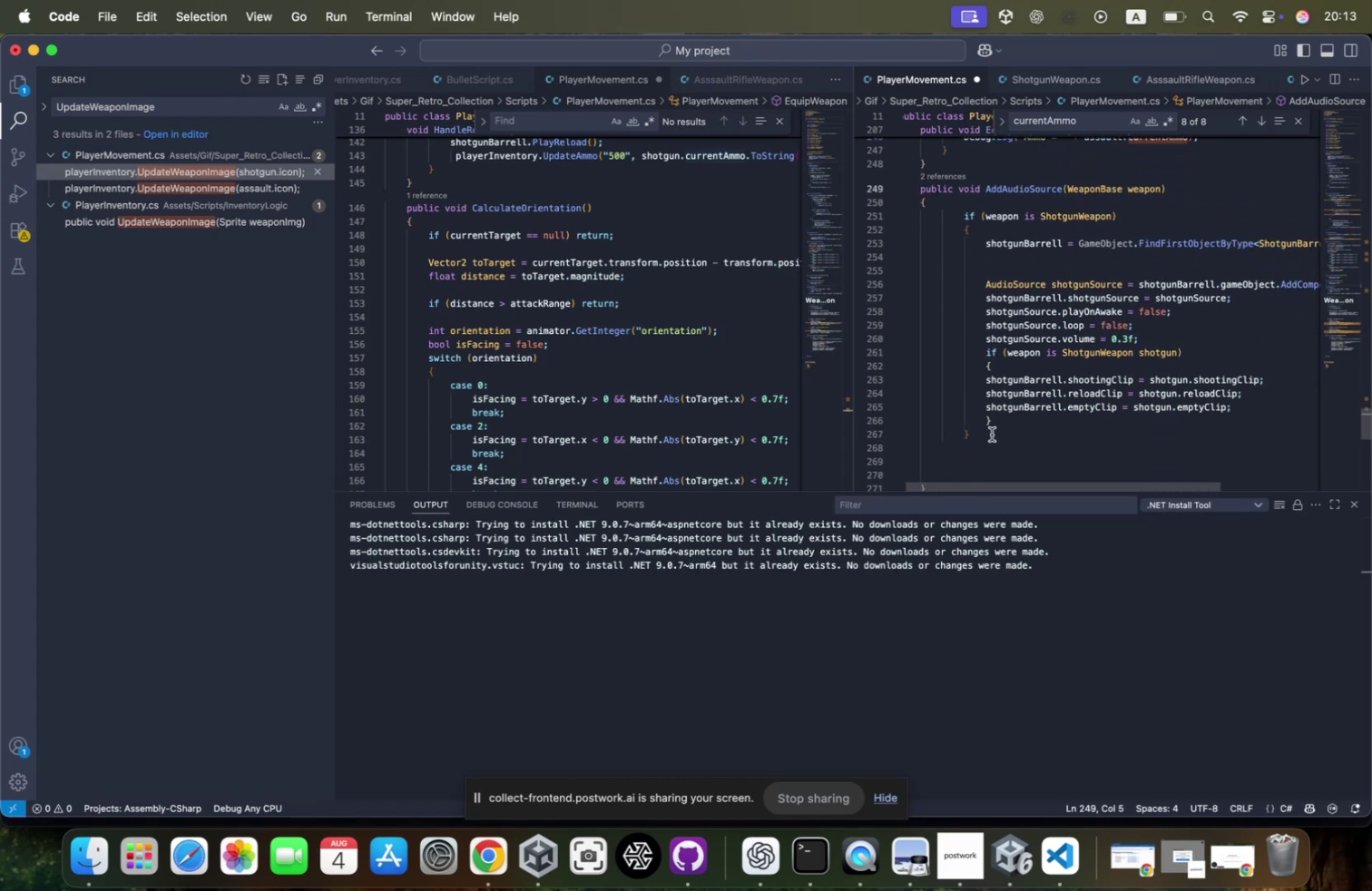 
key(Enter)
 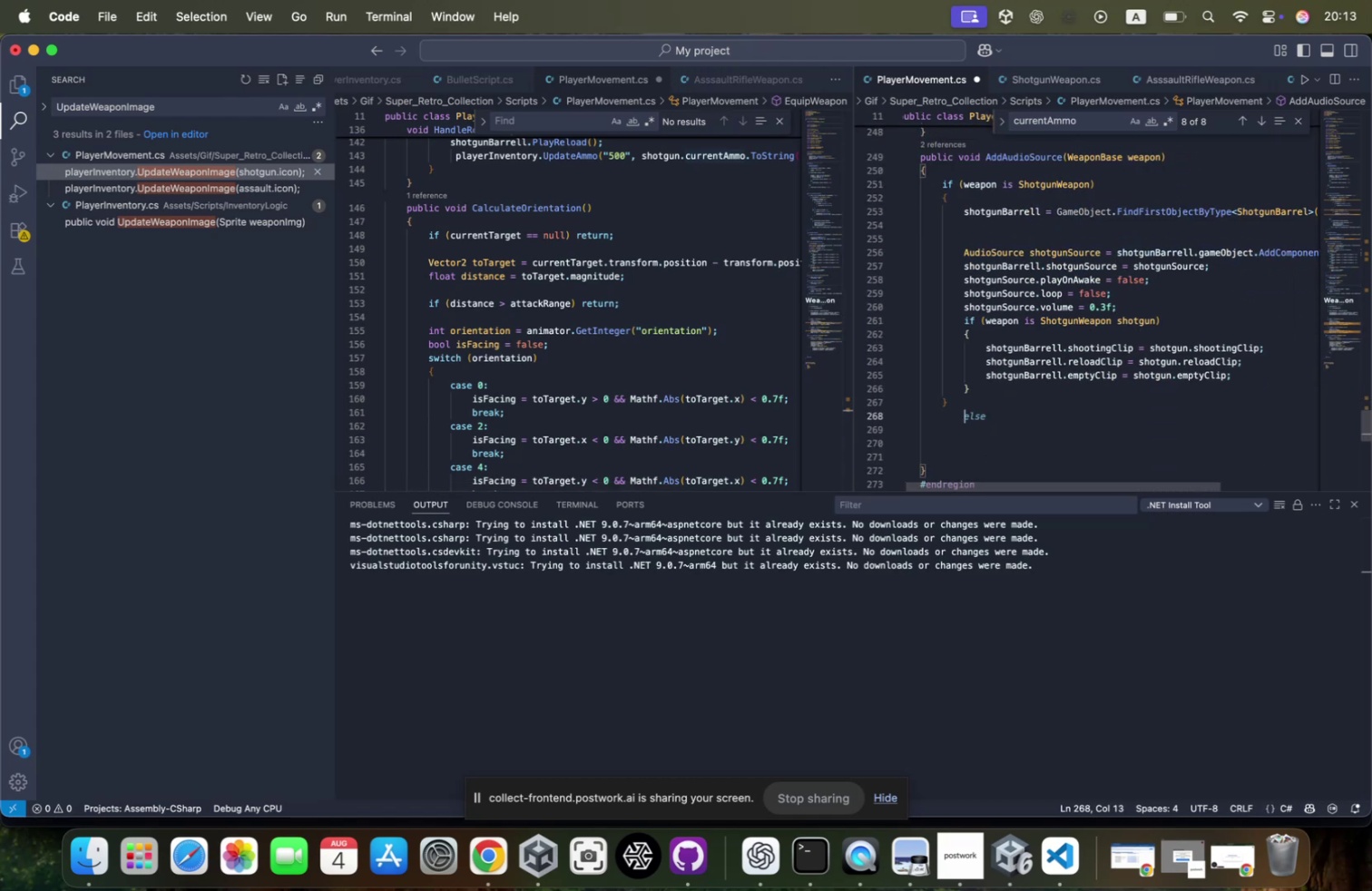 
key(ArrowUp)
 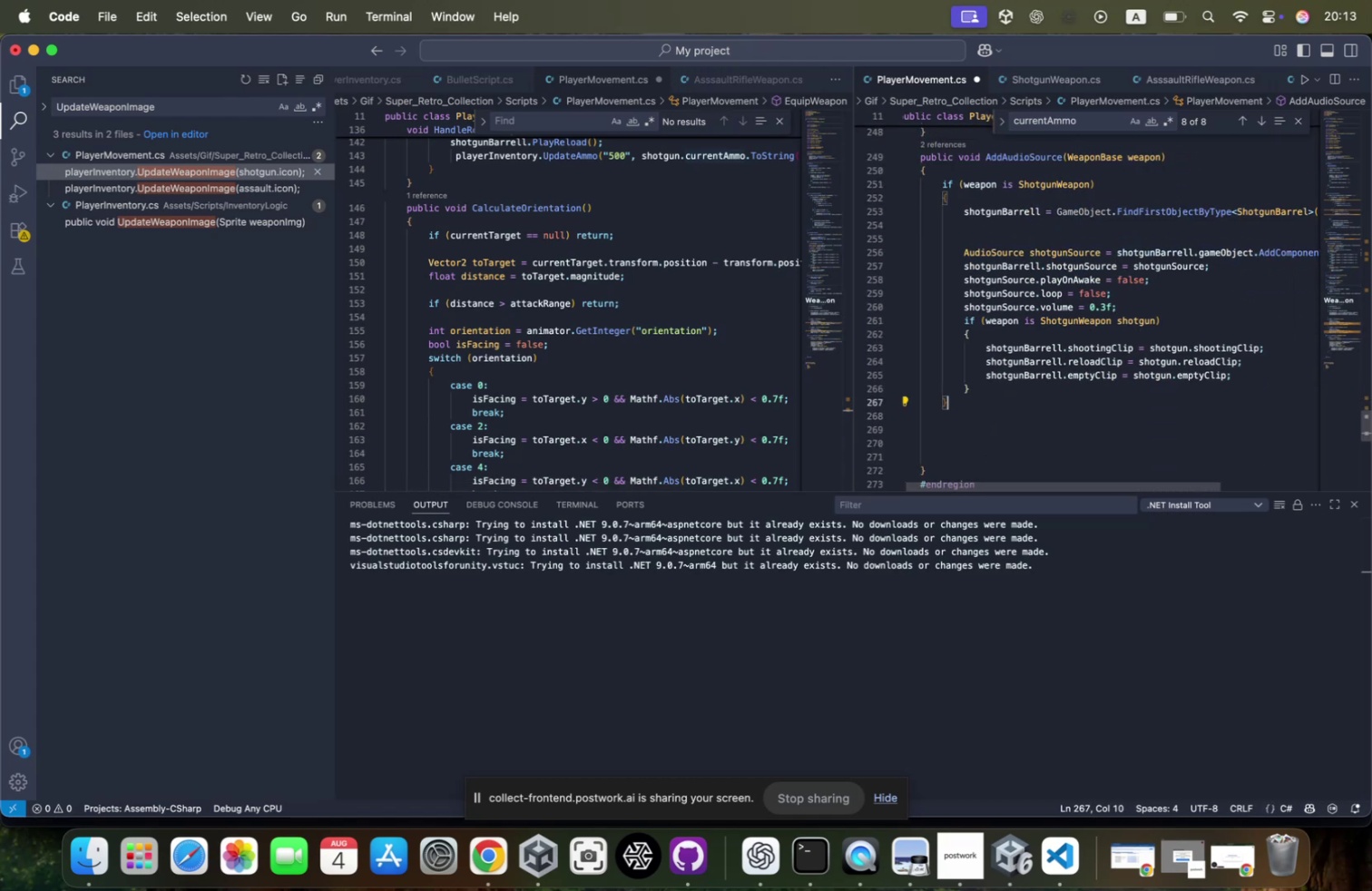 
key(Enter)
 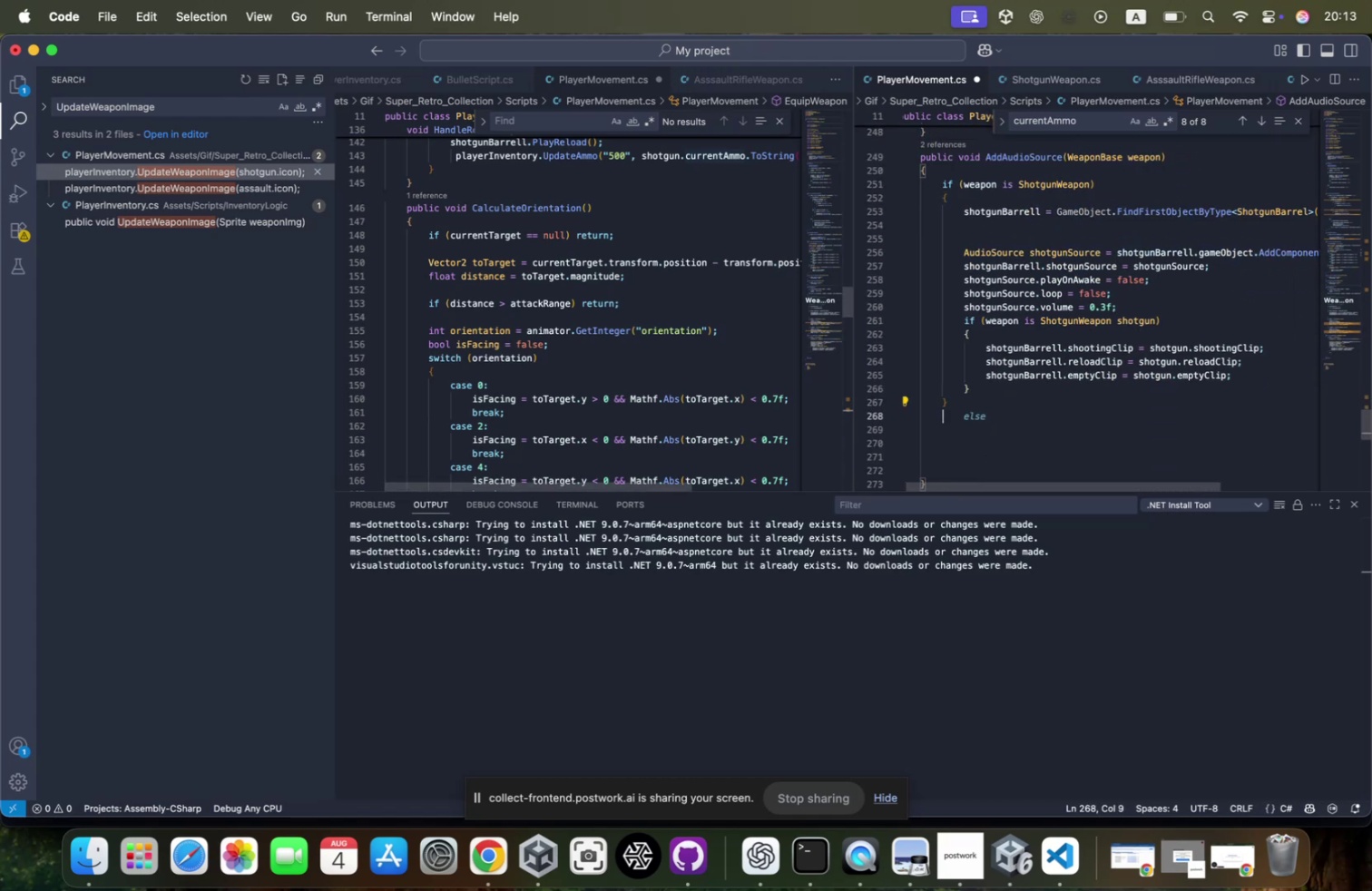 
type(else if()
 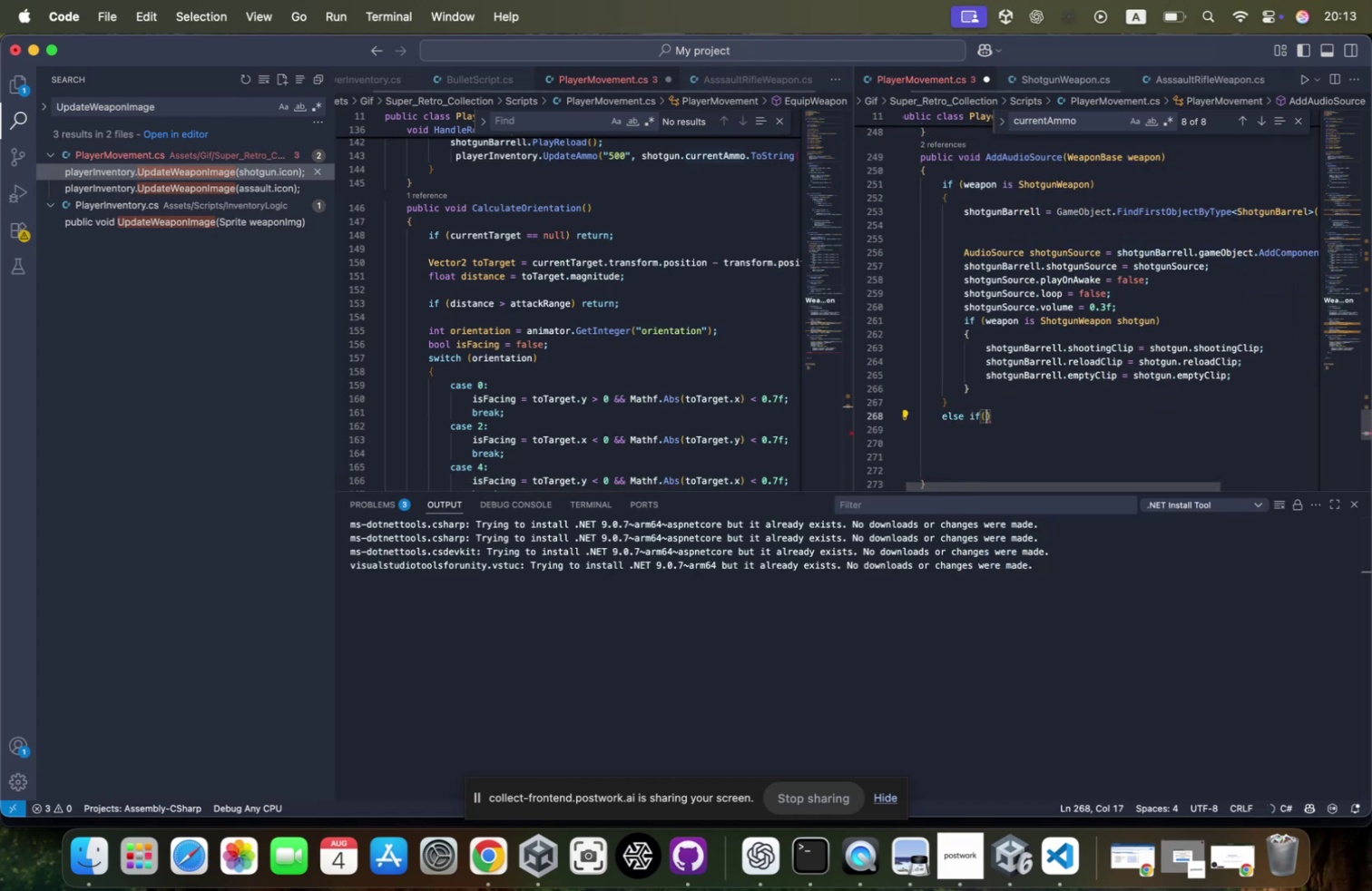 
key(Enter)
 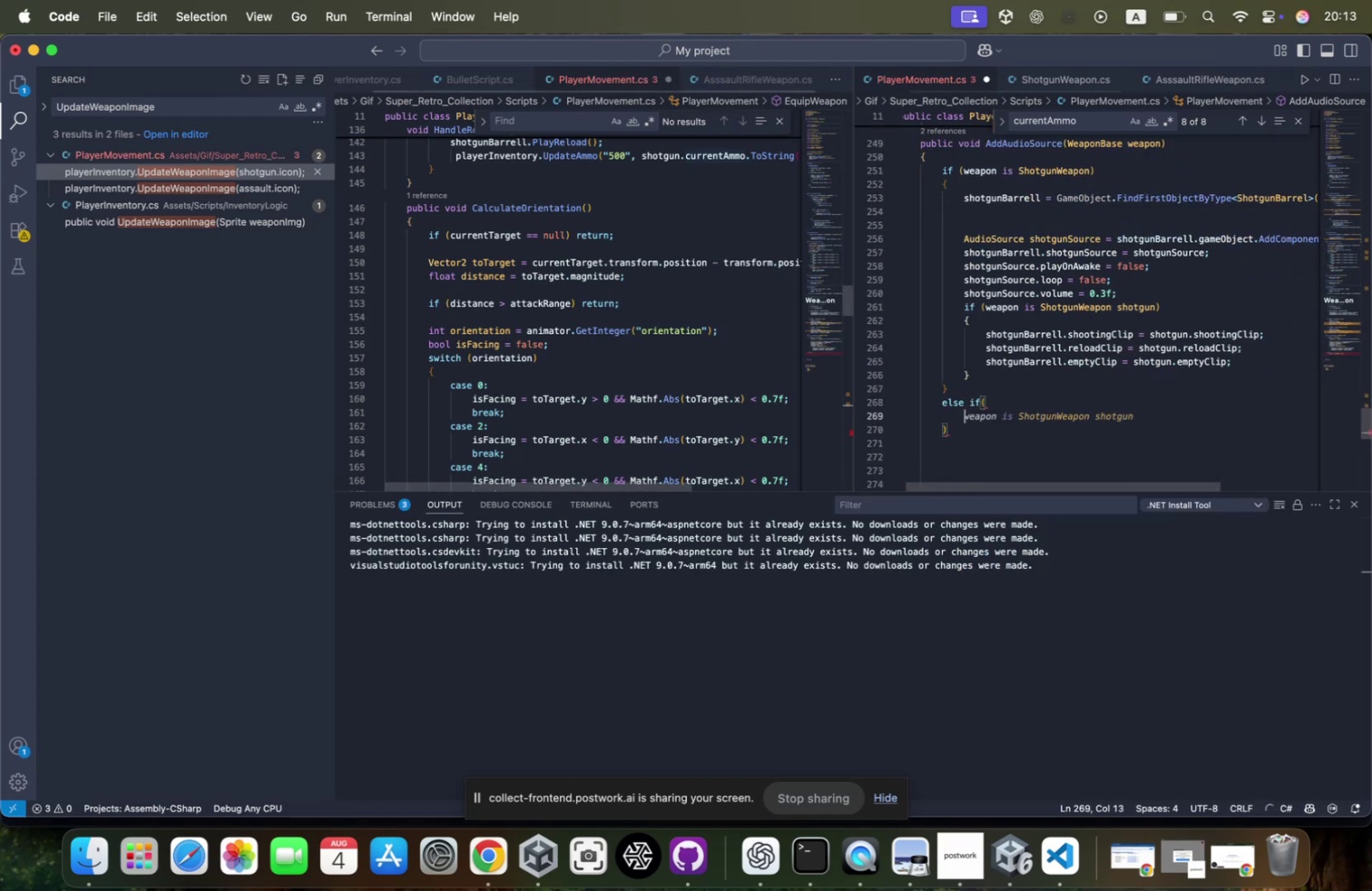 
key(Backspace)
 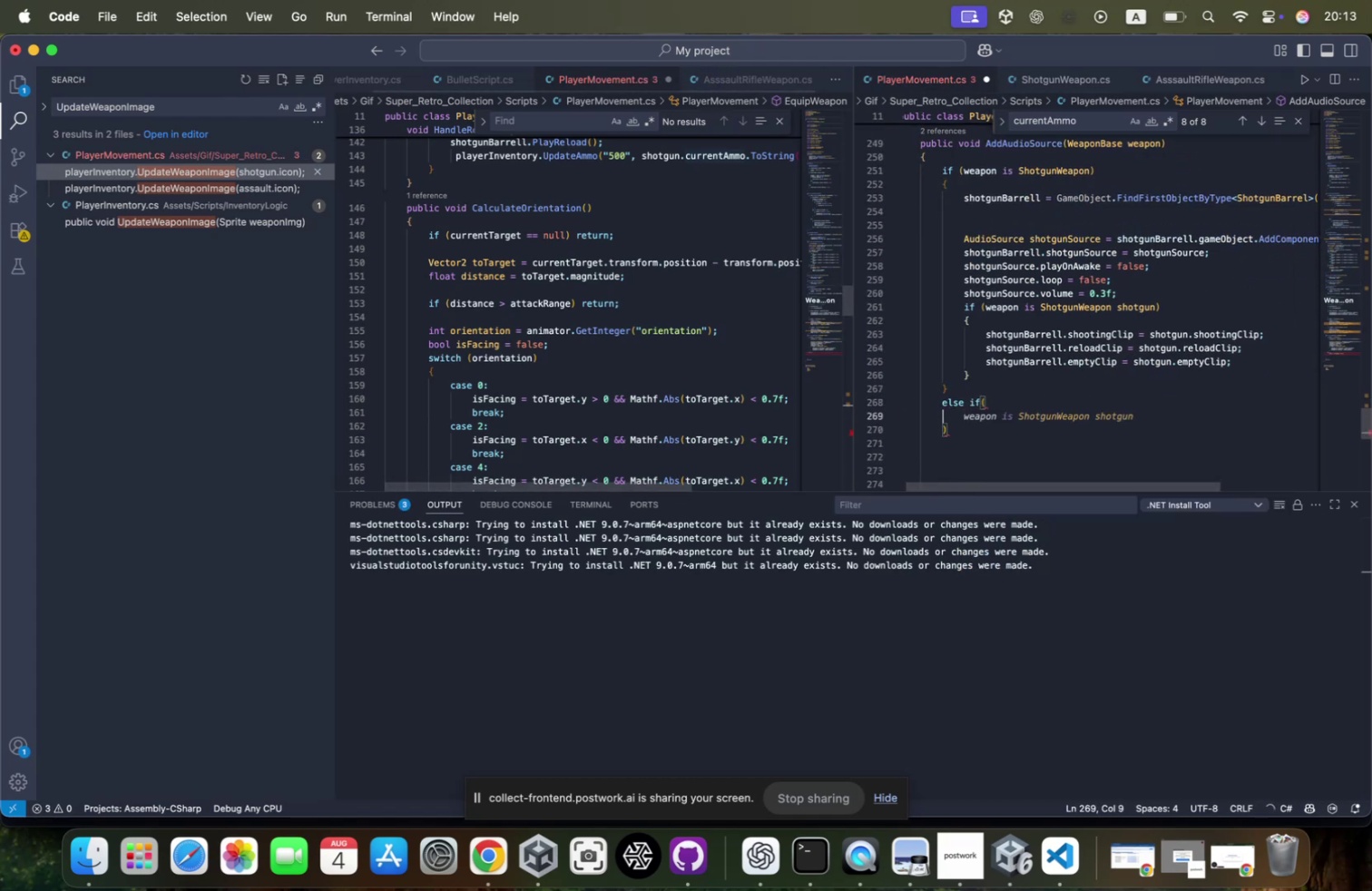 
key(Backspace)
 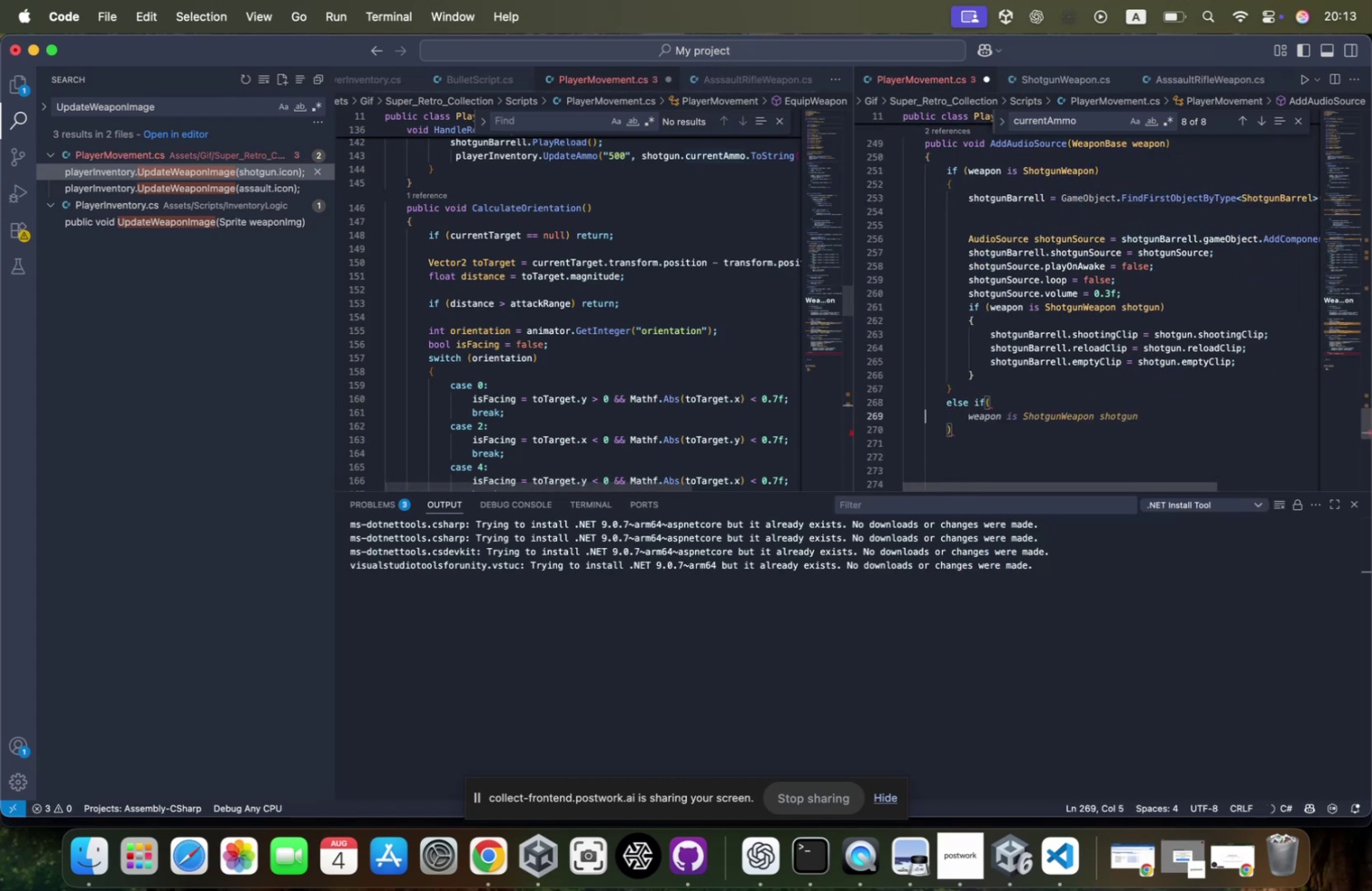 
key(Backspace)
 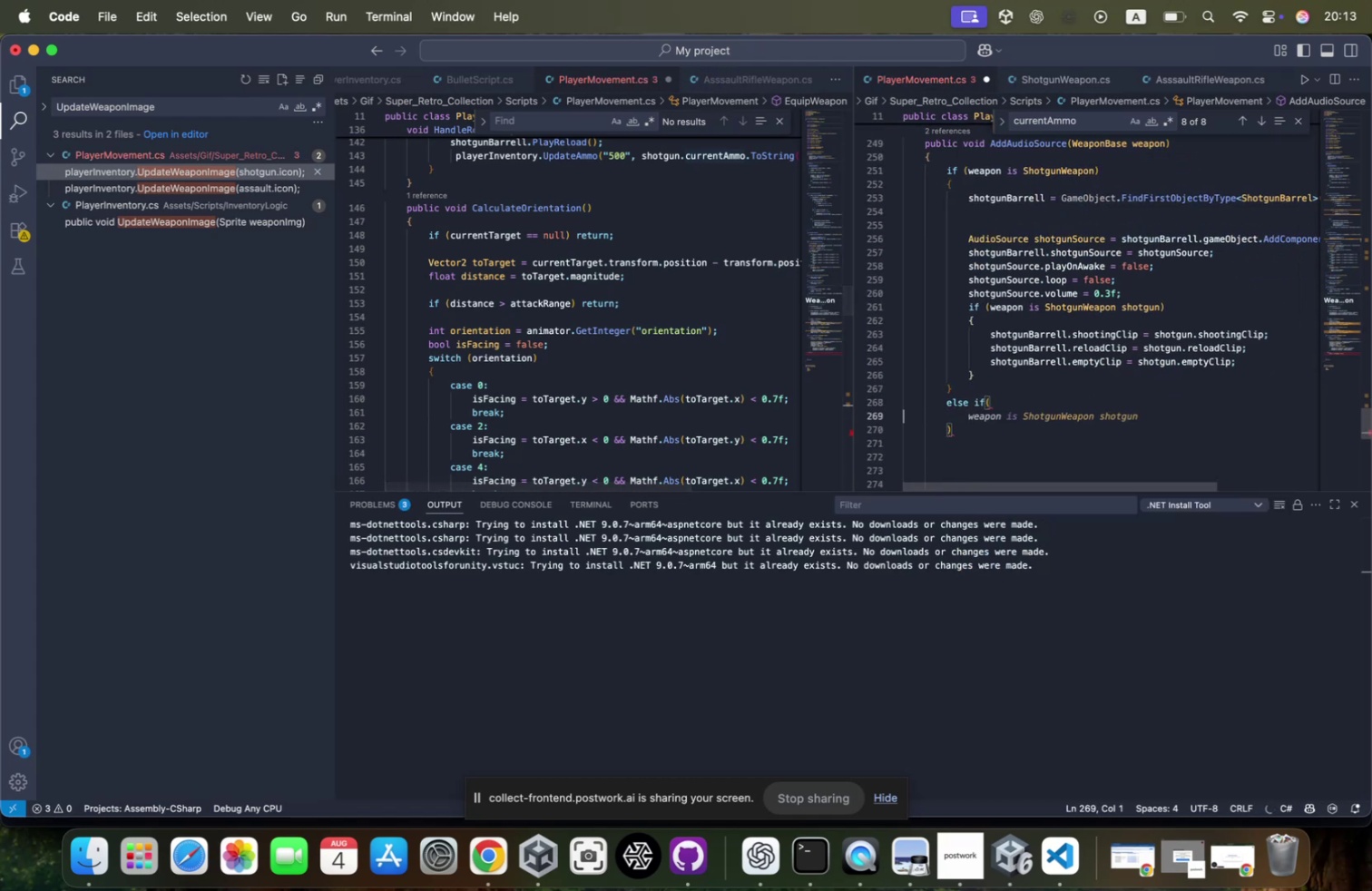 
key(Backspace)
 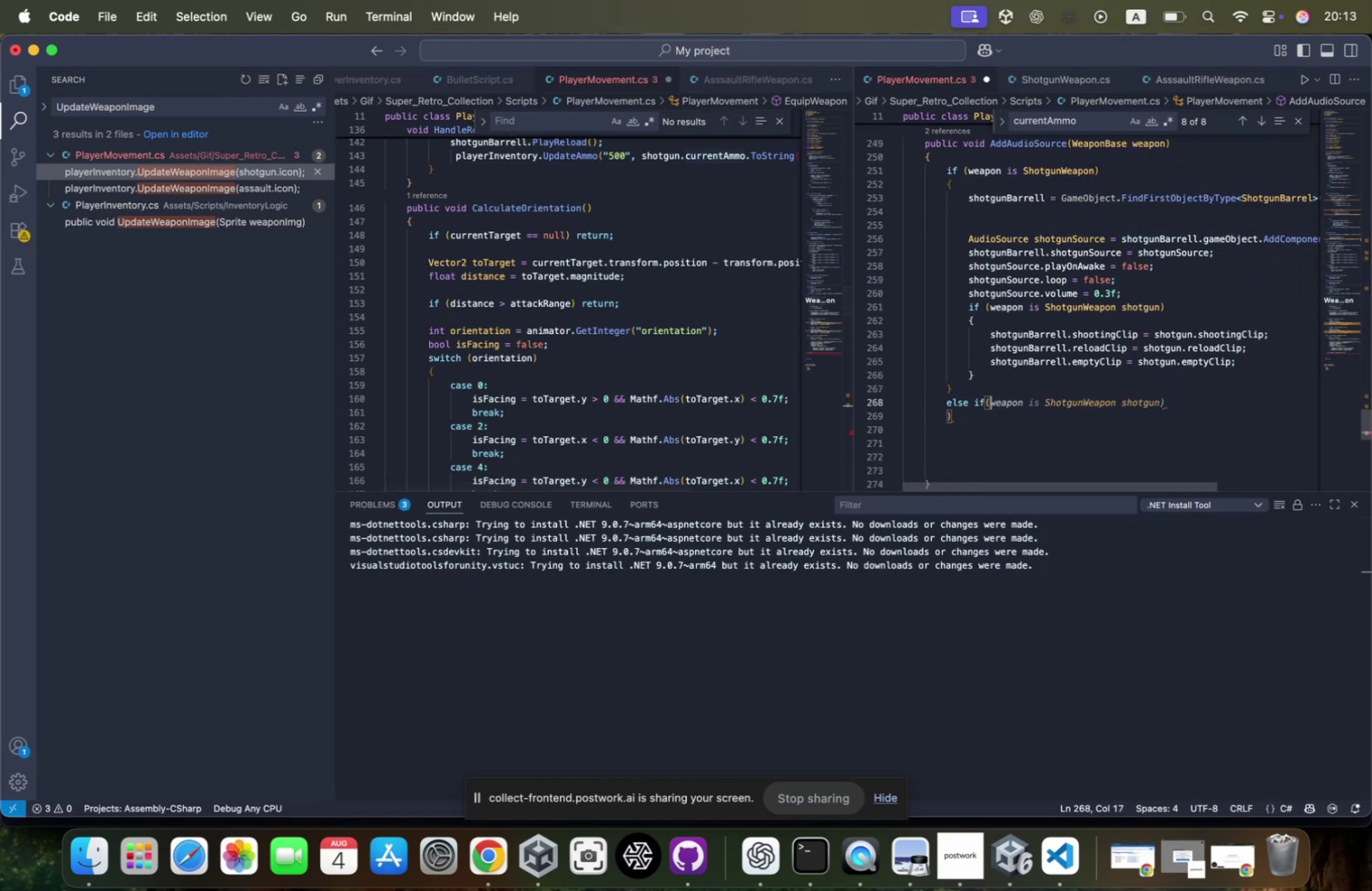 
key(ArrowDown)
 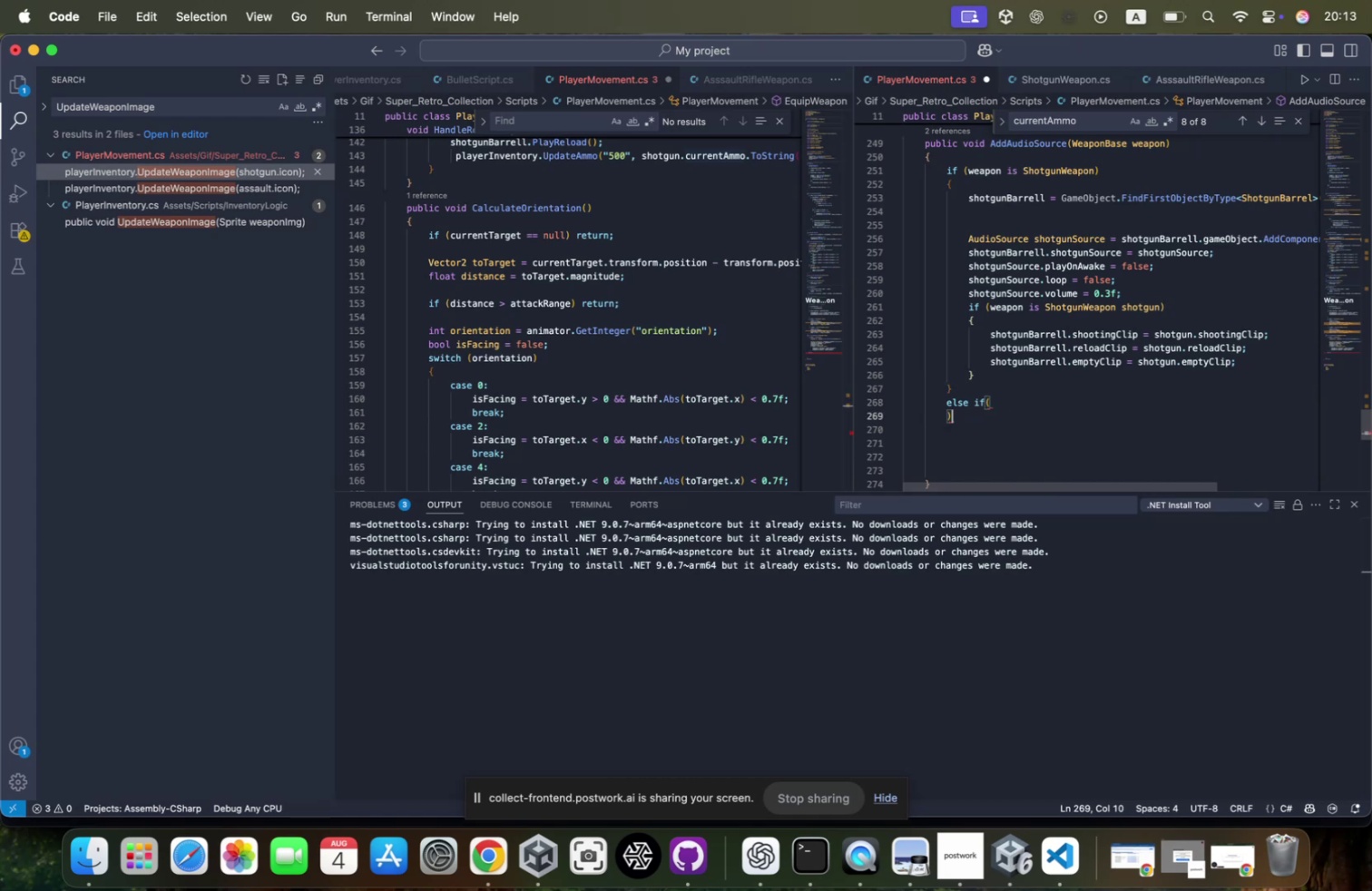 
key(ArrowLeft)
 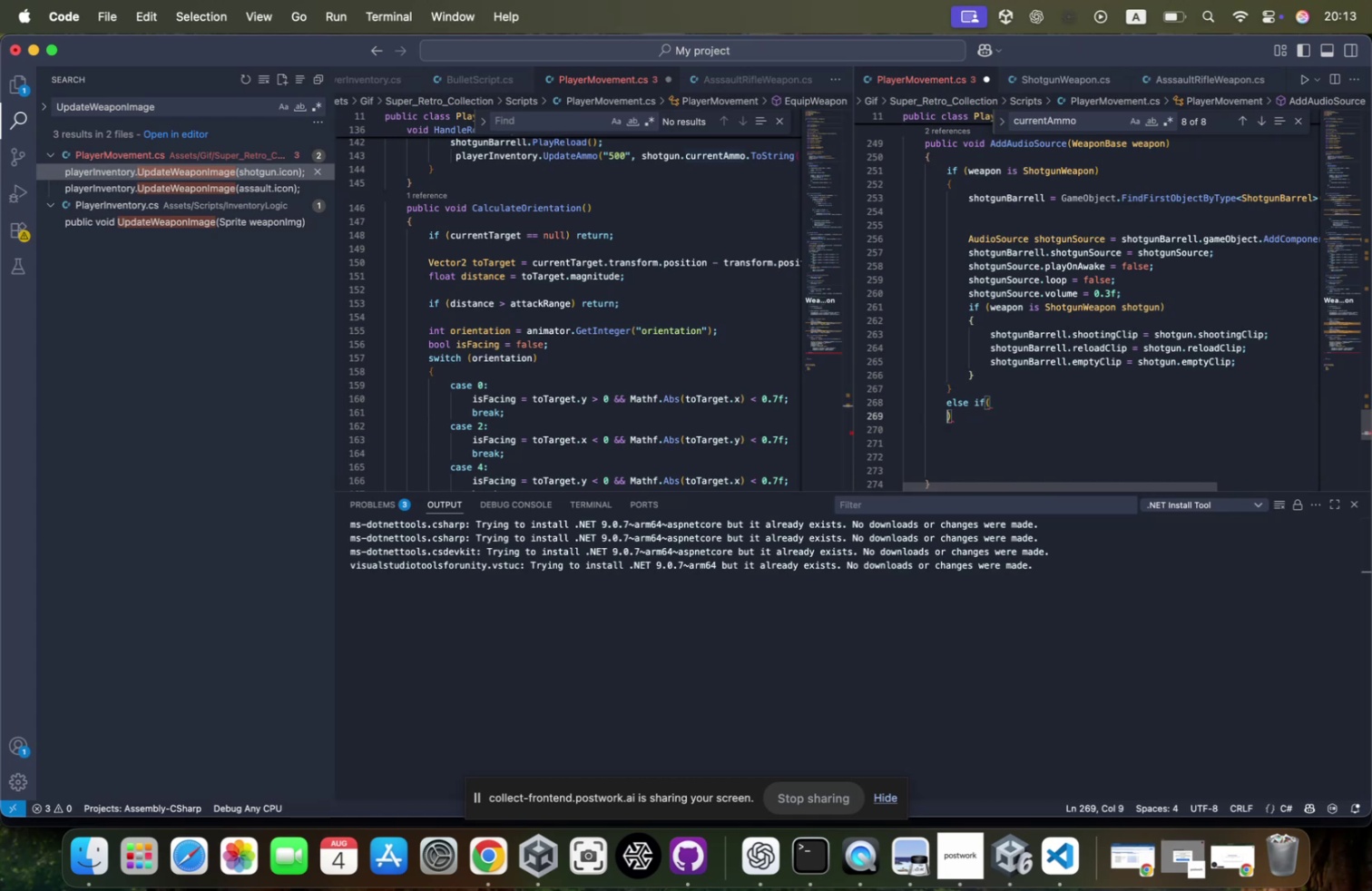 
key(Backspace)
 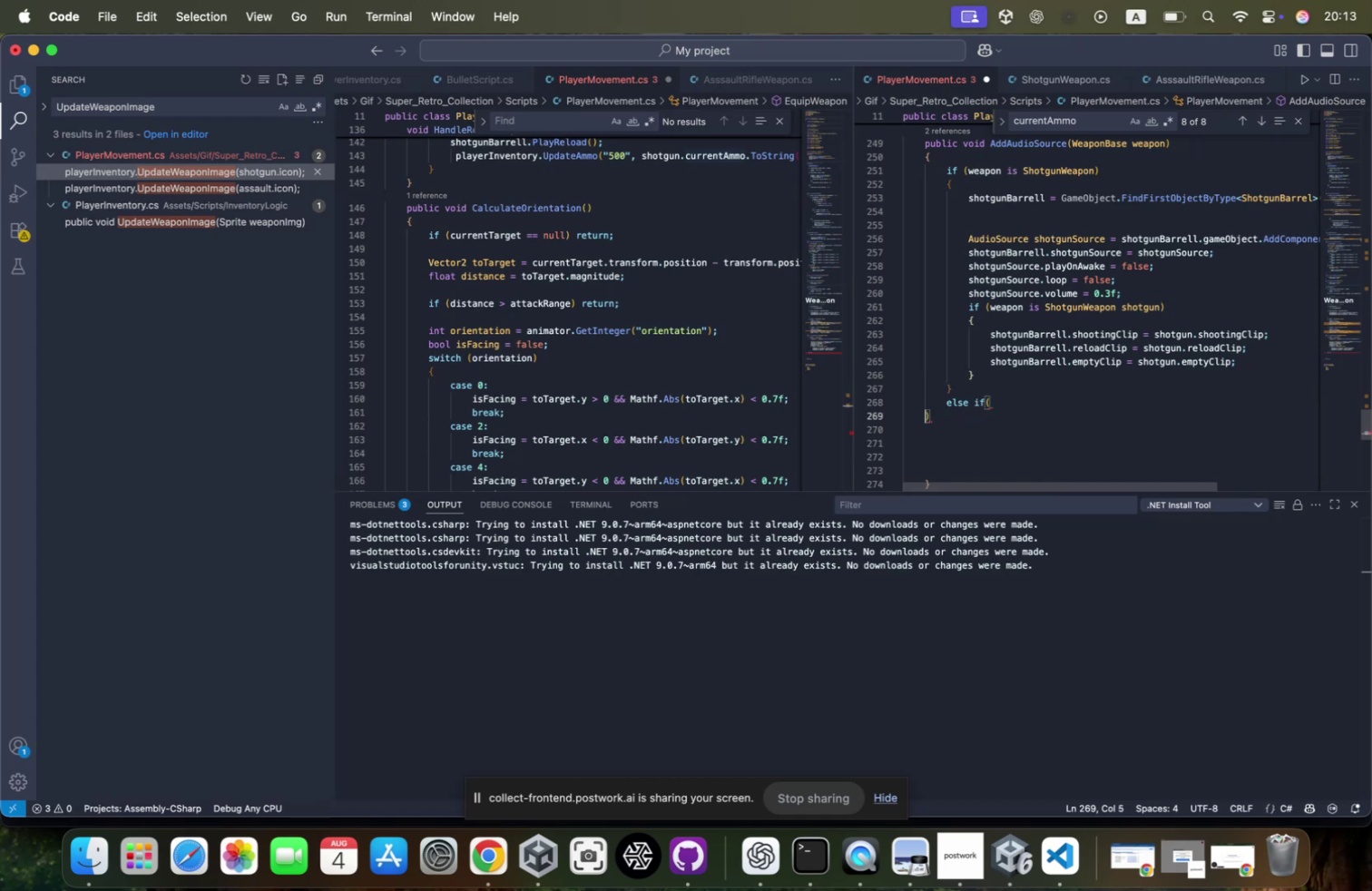 
key(Backspace)
 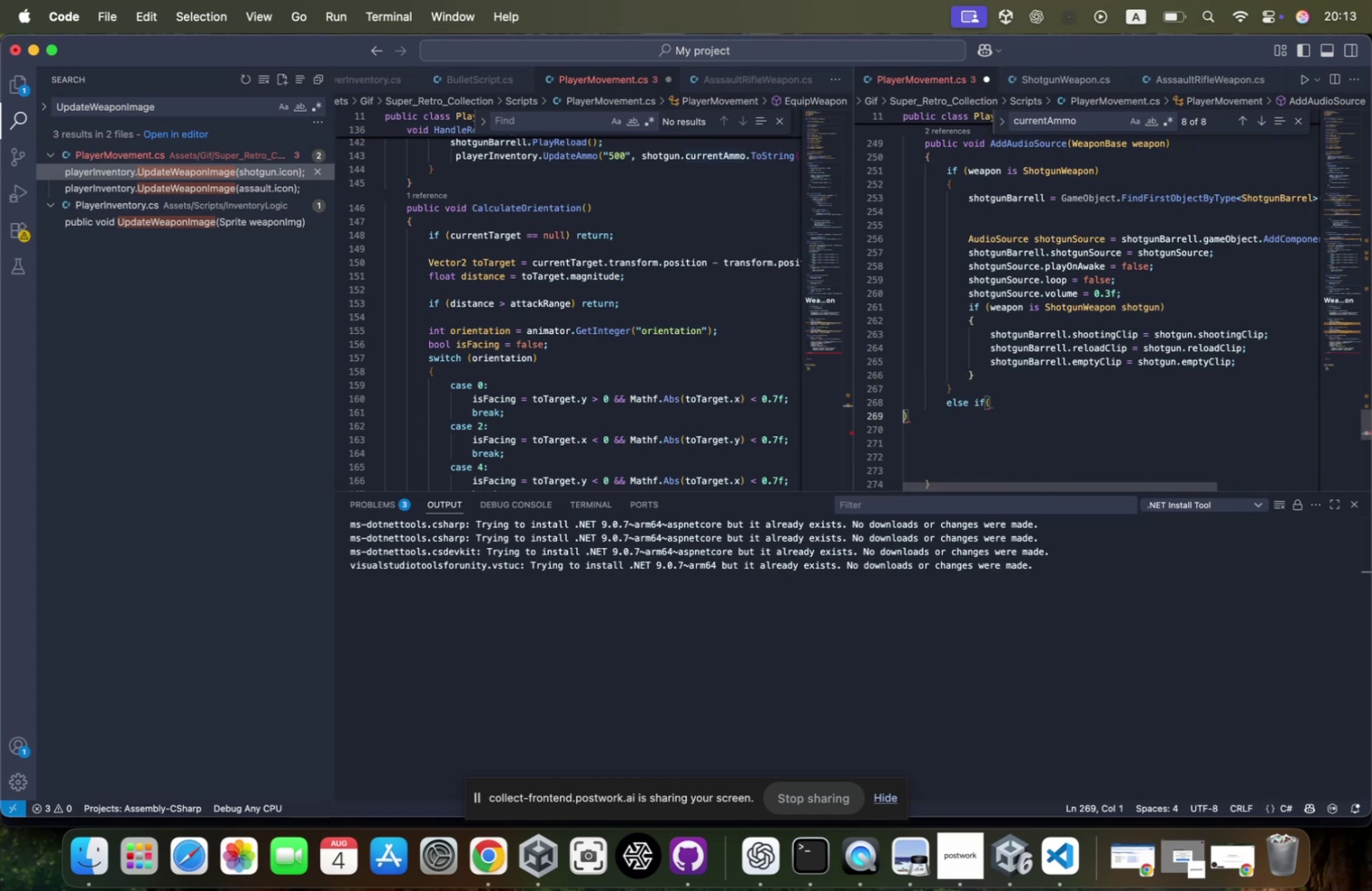 
key(Backspace)
 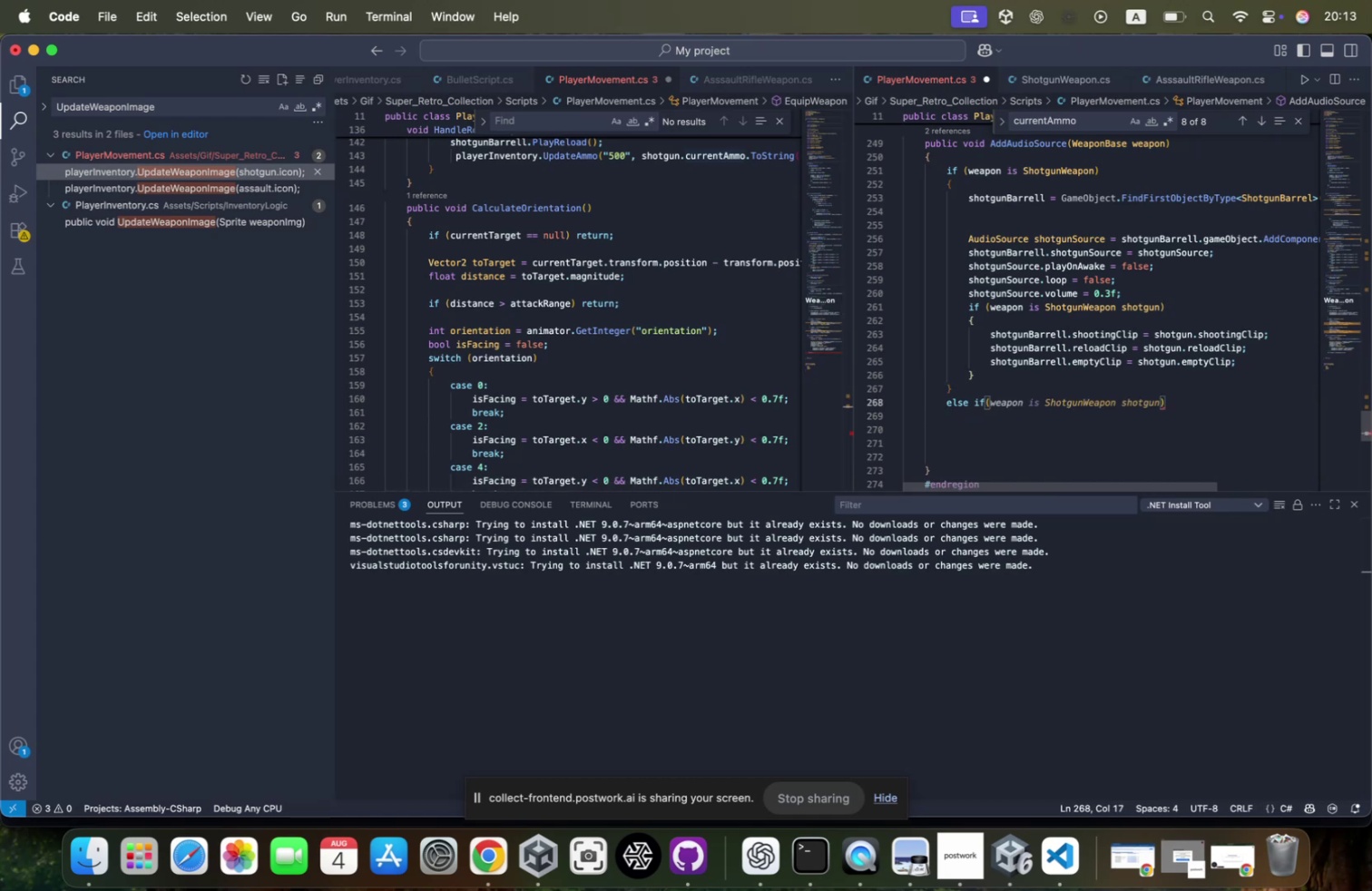 
type(weapo)
key(Tab)
type( is Assaul)
 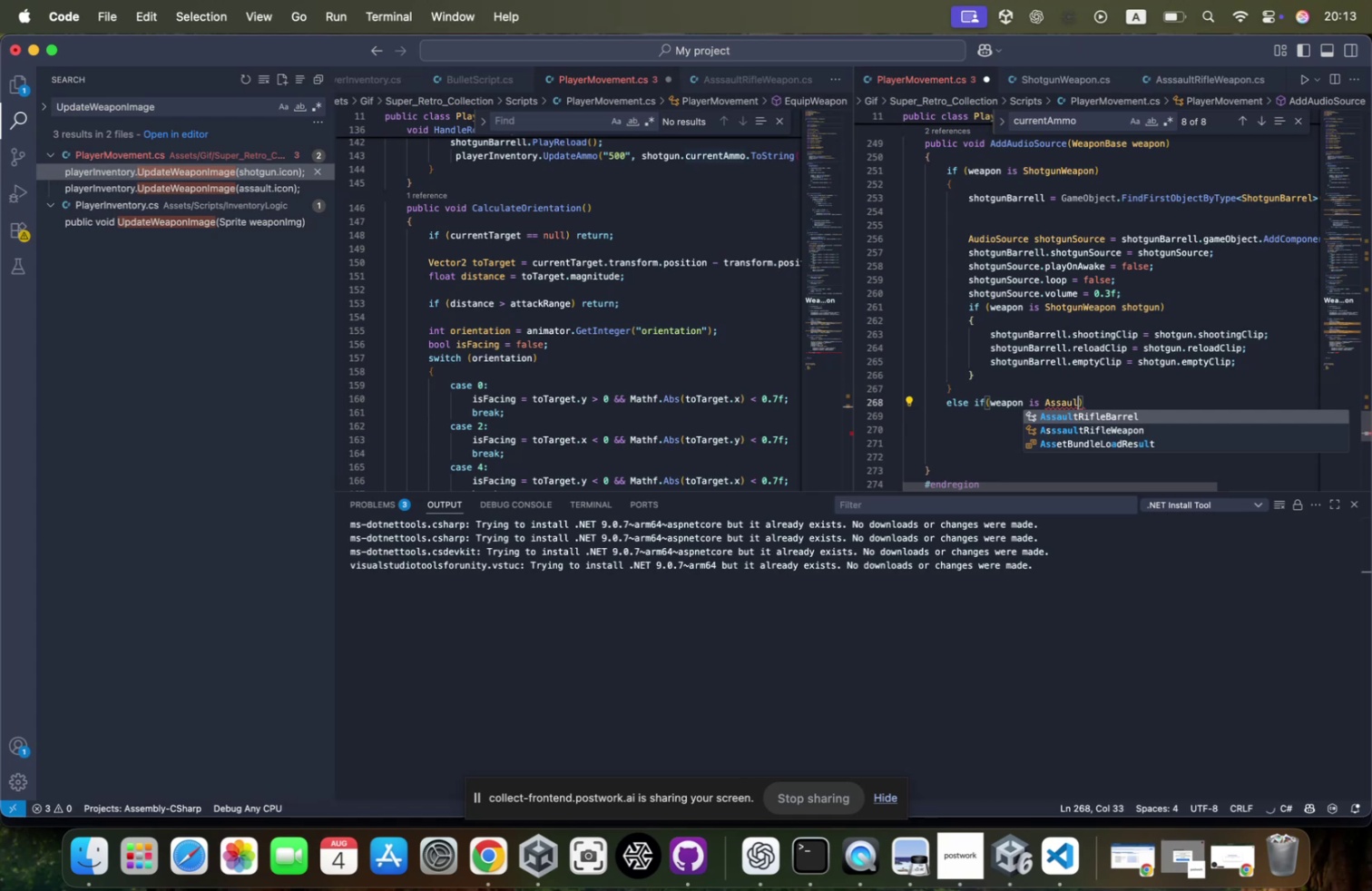 
 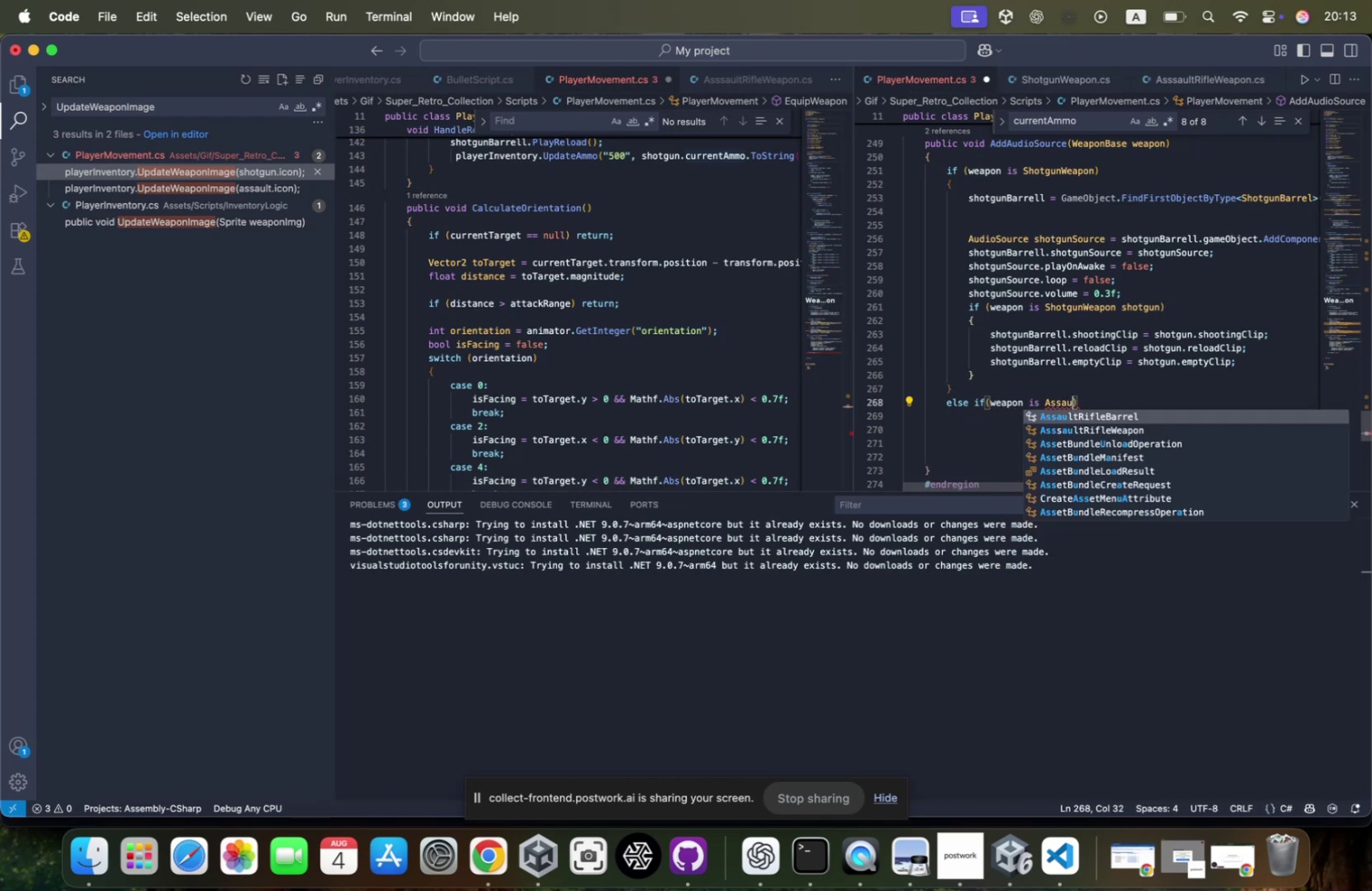 
key(ArrowDown)
 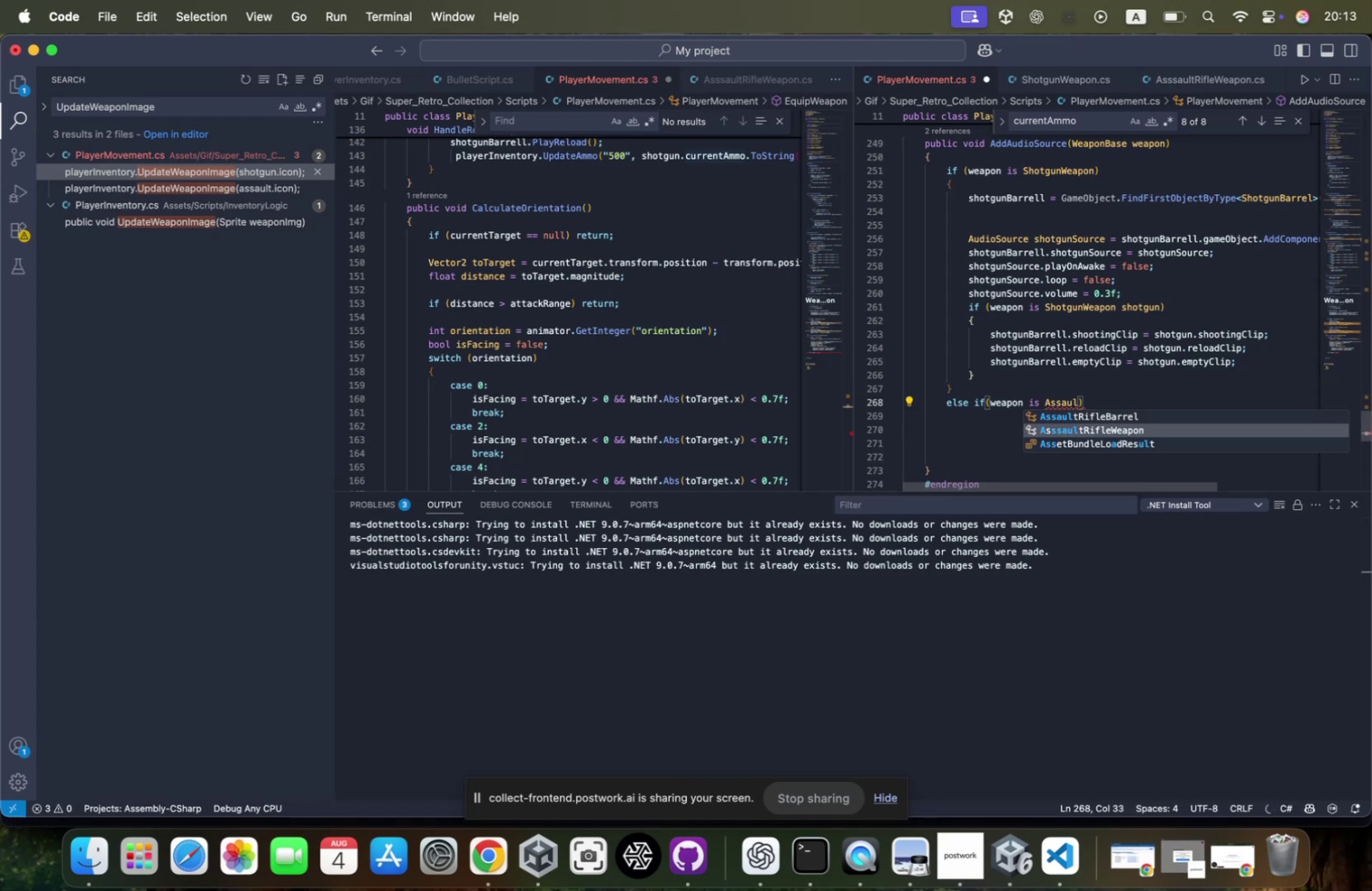 
key(Tab)
 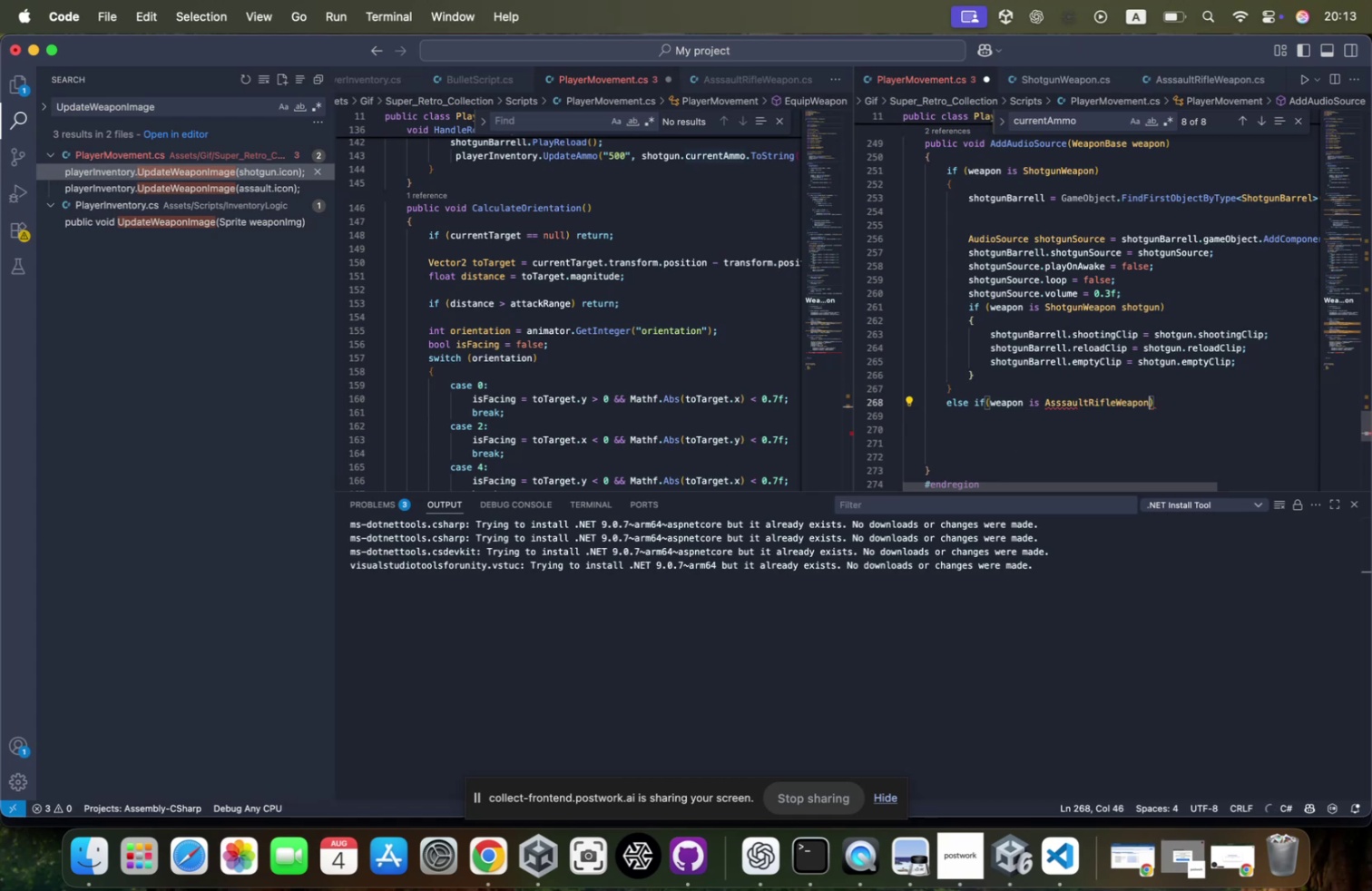 
key(ArrowRight)
 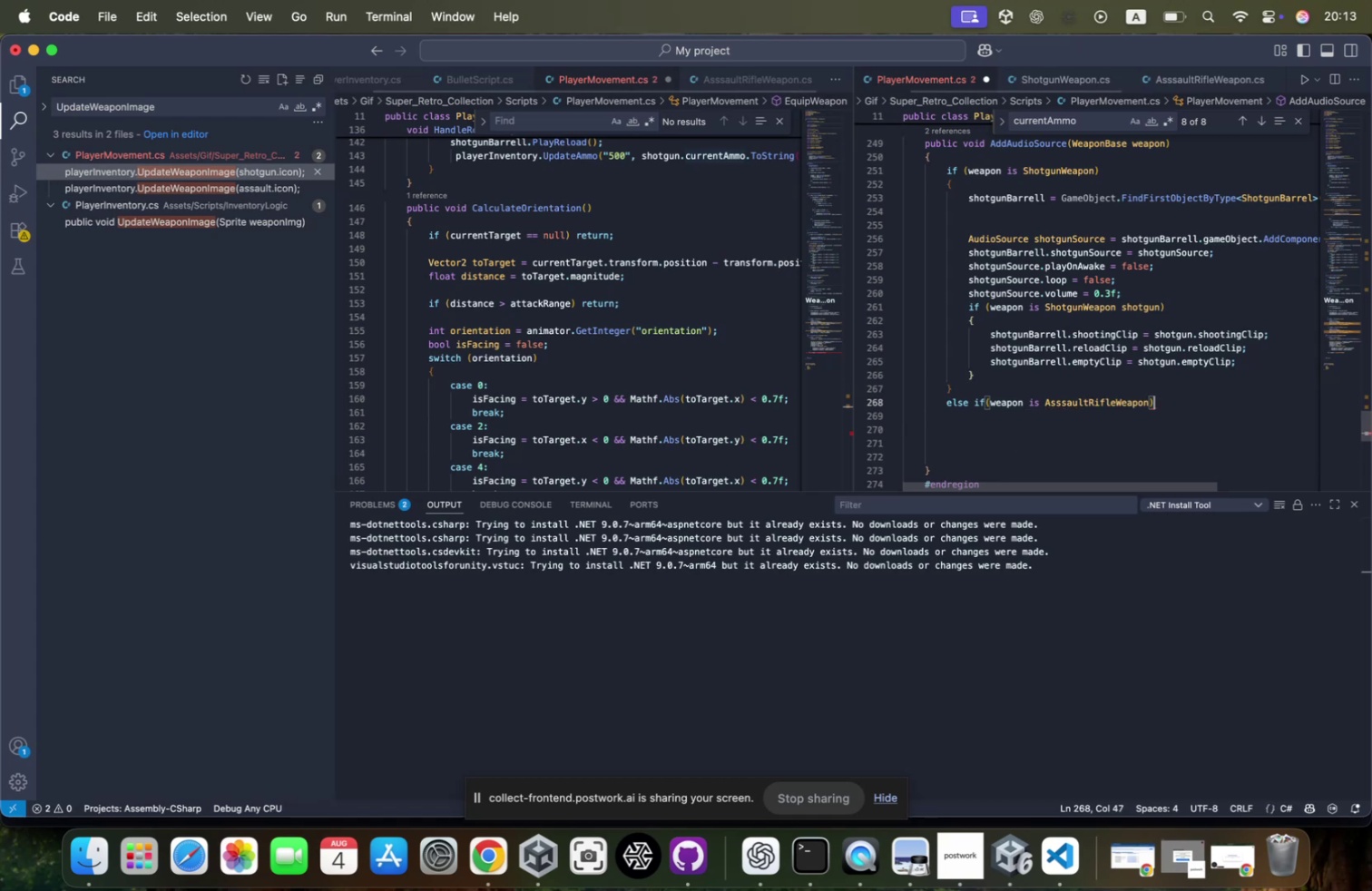 
key(Enter)
 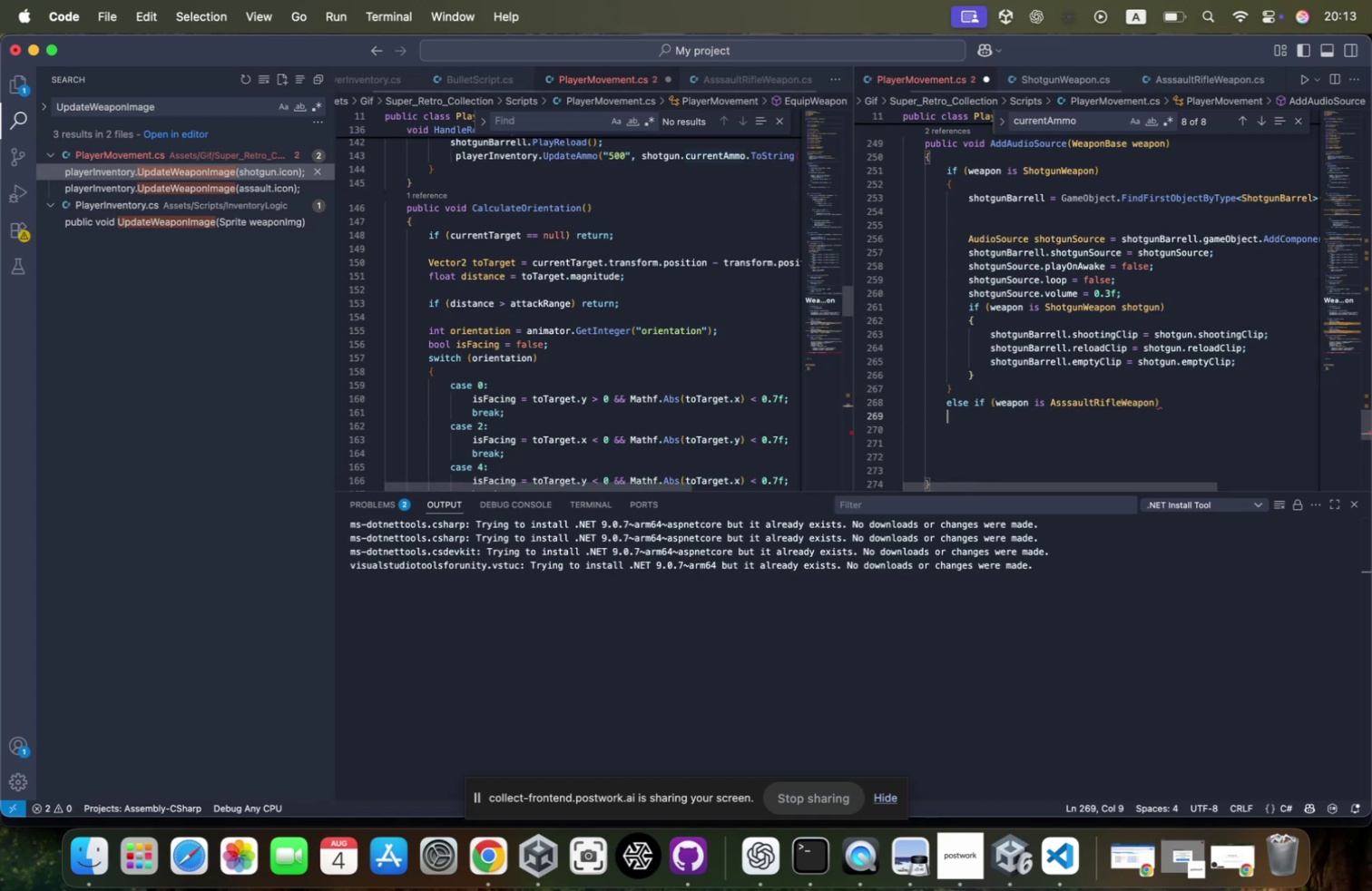 
key(Shift+ShiftRight)
 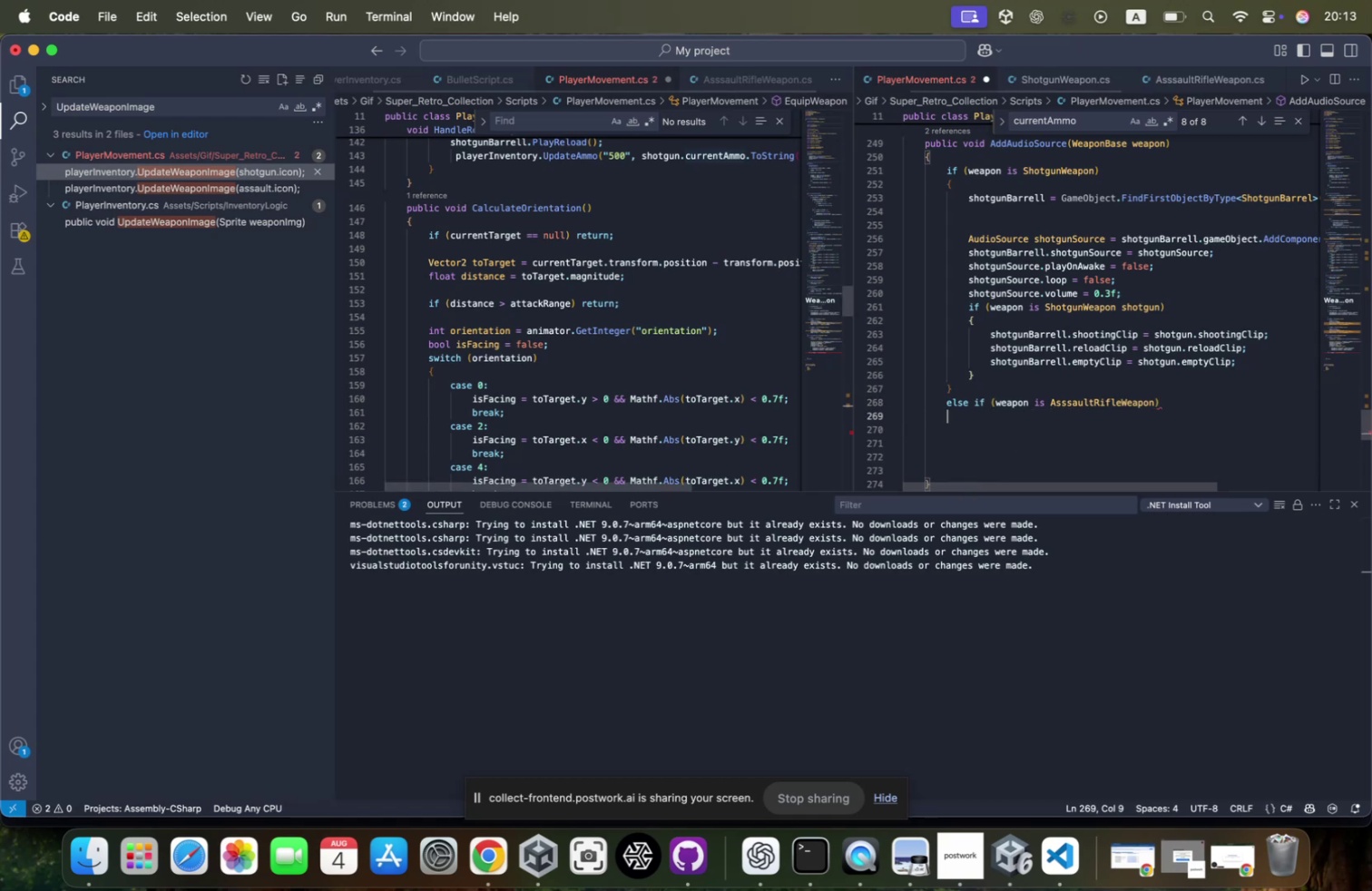 
key(Shift+P)
 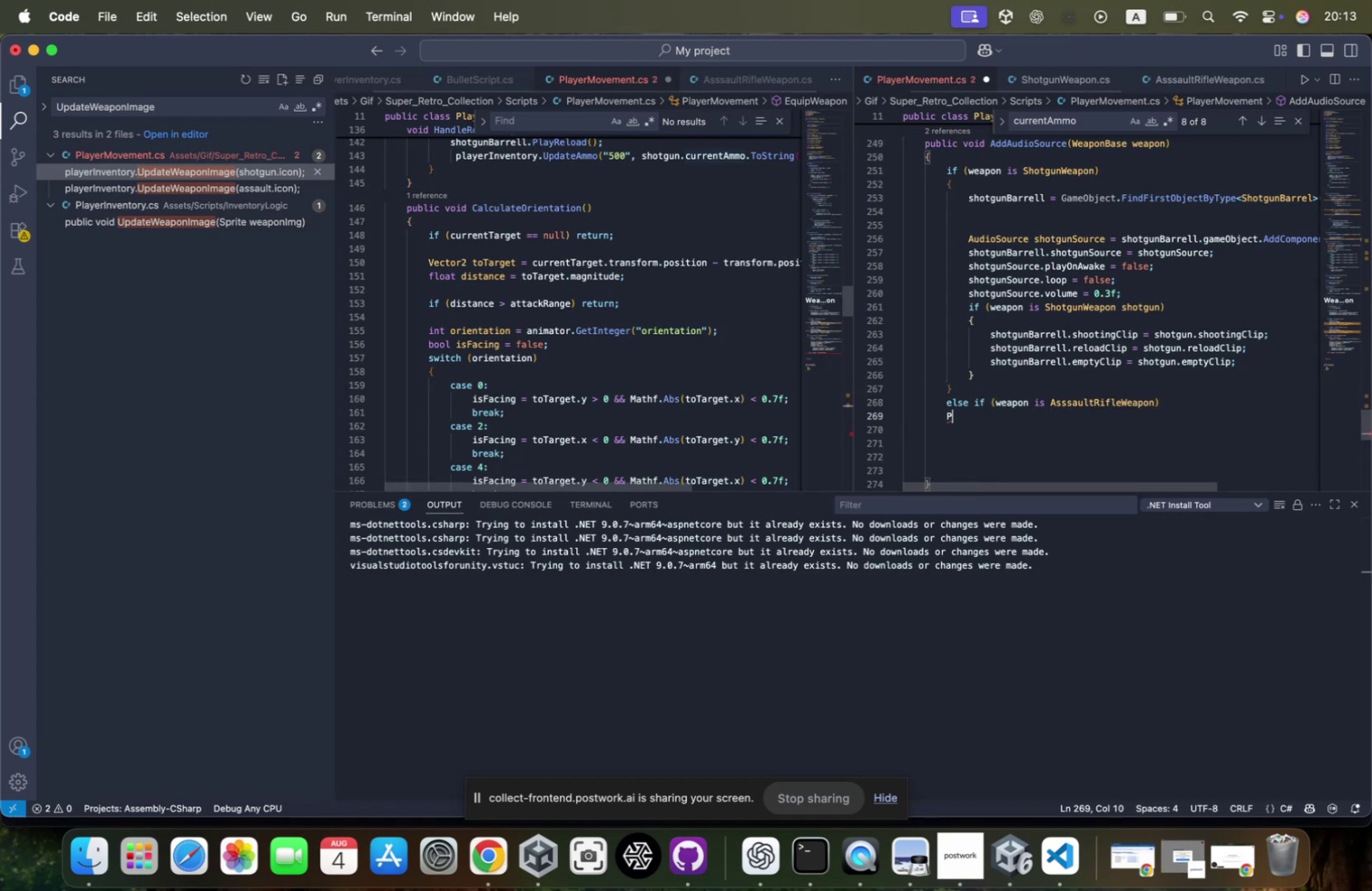 
key(Enter)
 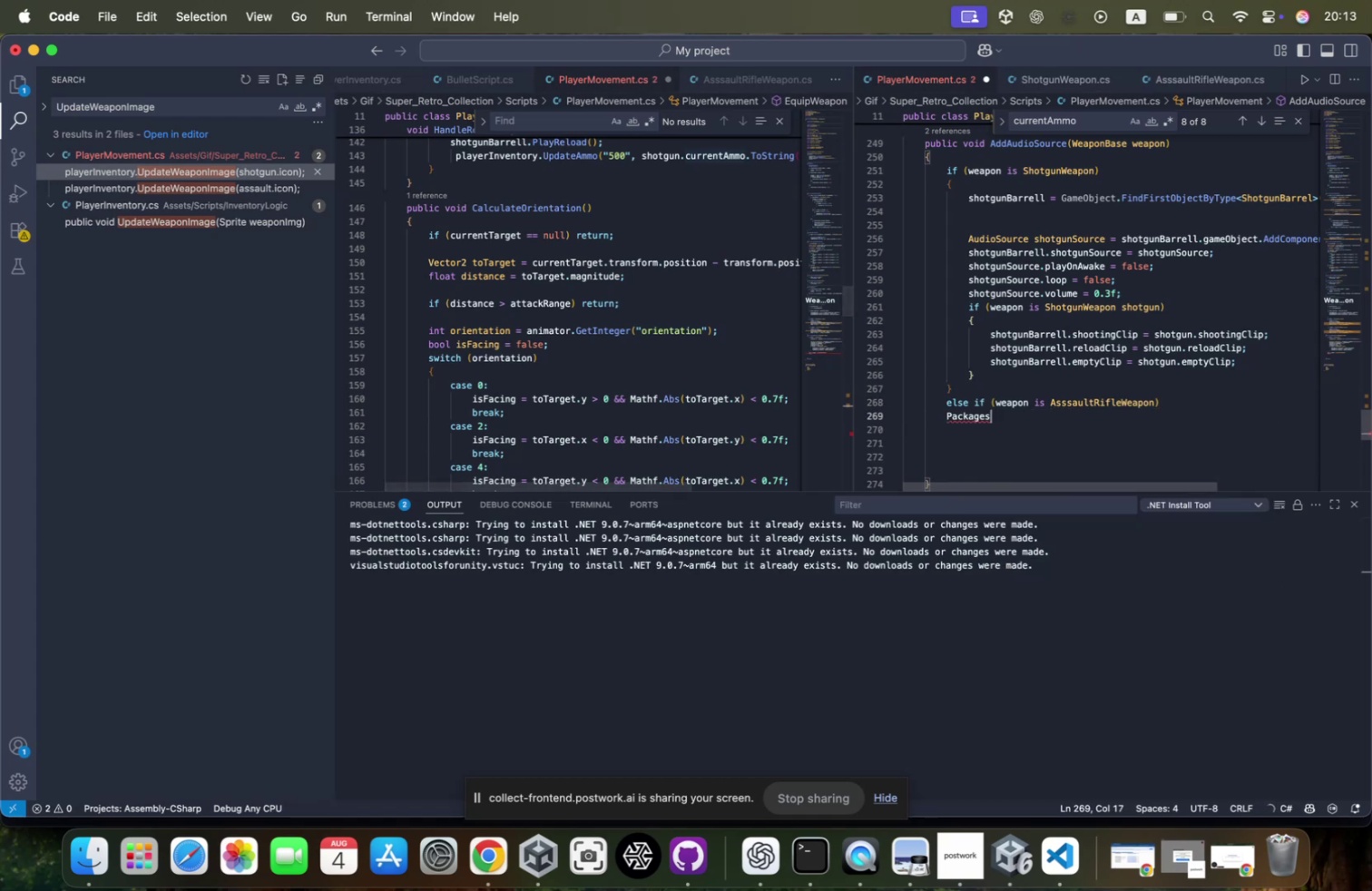 
key(Meta+CommandLeft)
 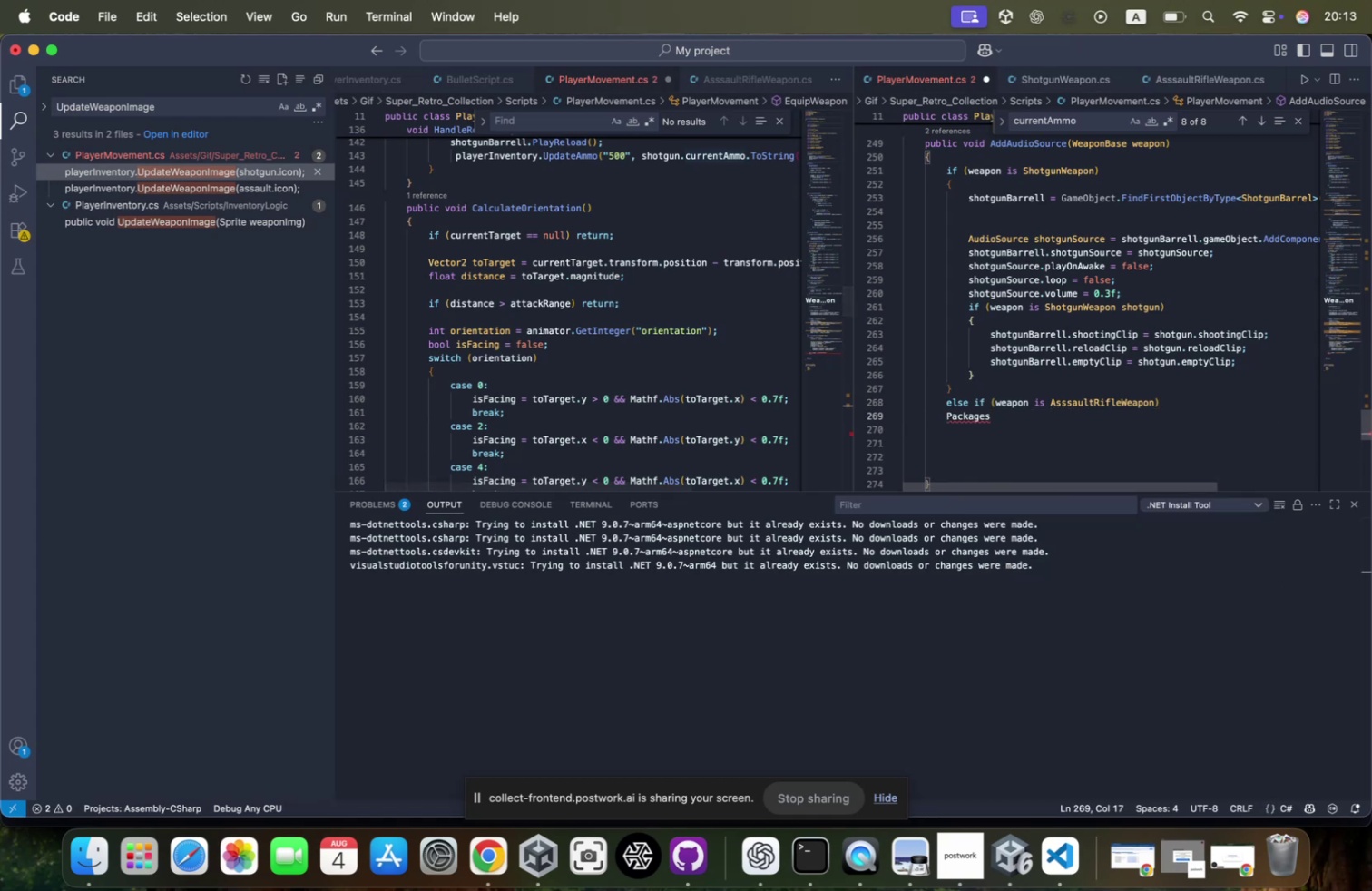 
key(Meta+Z)
 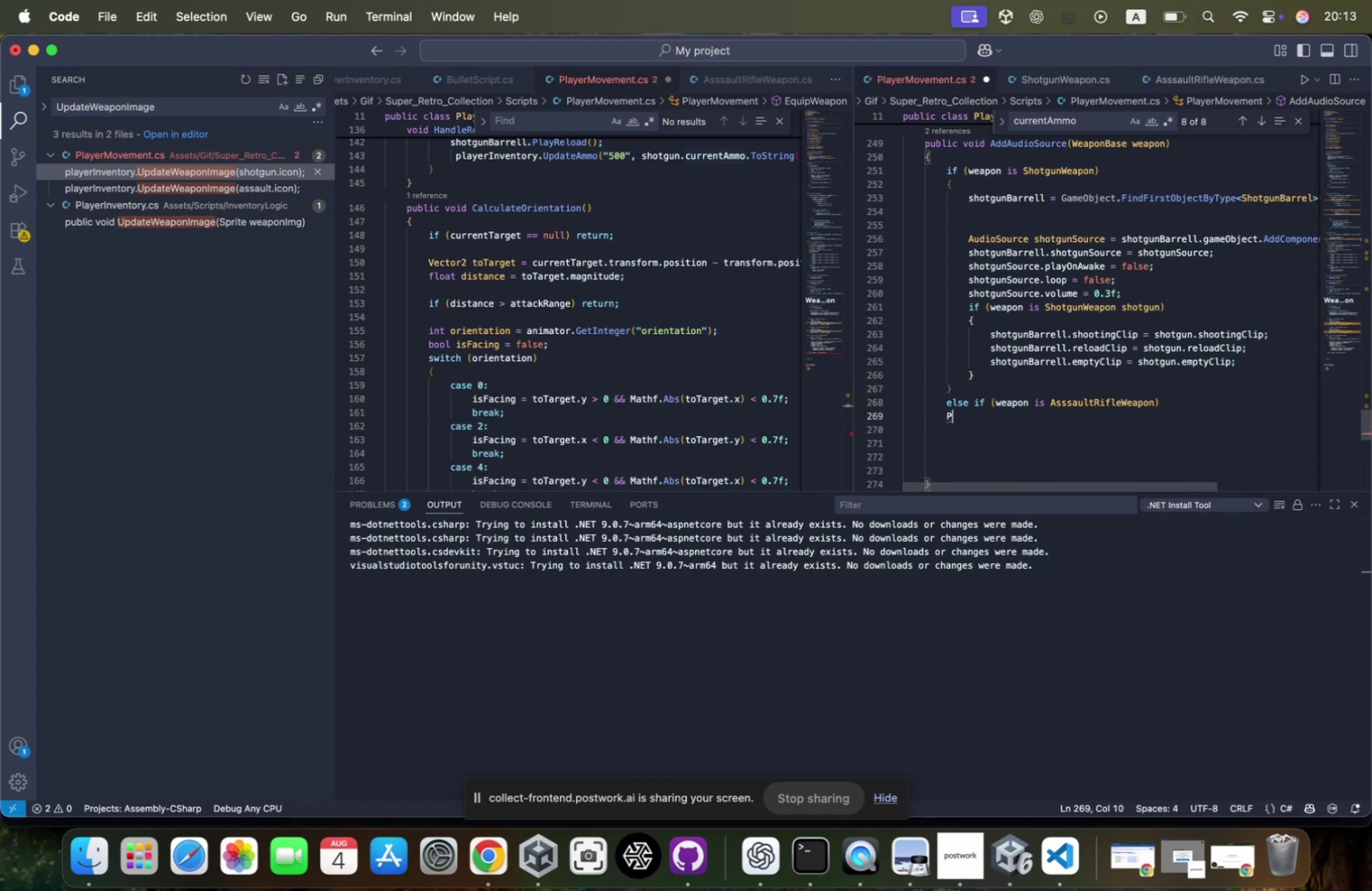 
key(Shift+ShiftRight)
 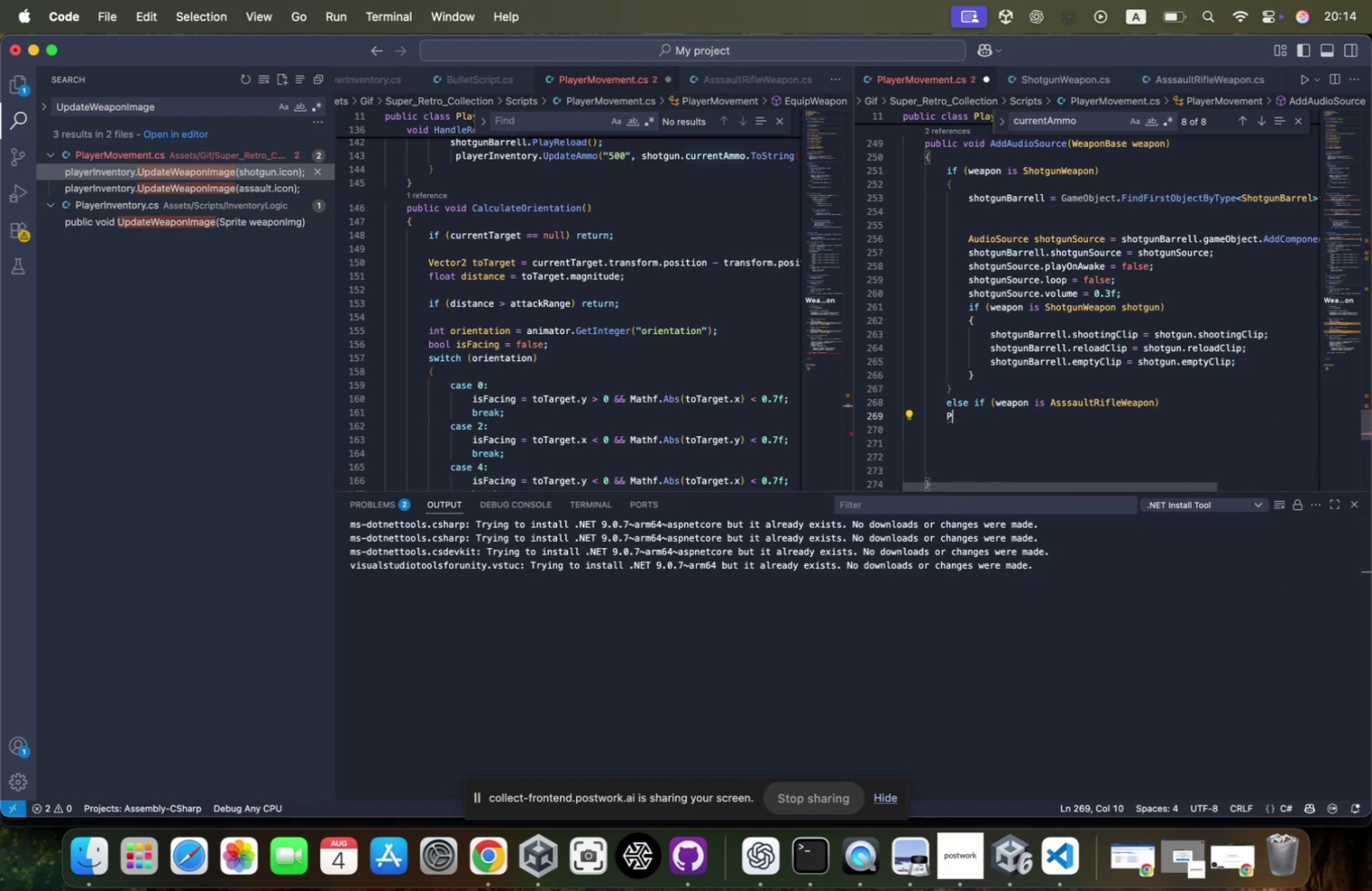 
key(Shift+BracketLeft)
 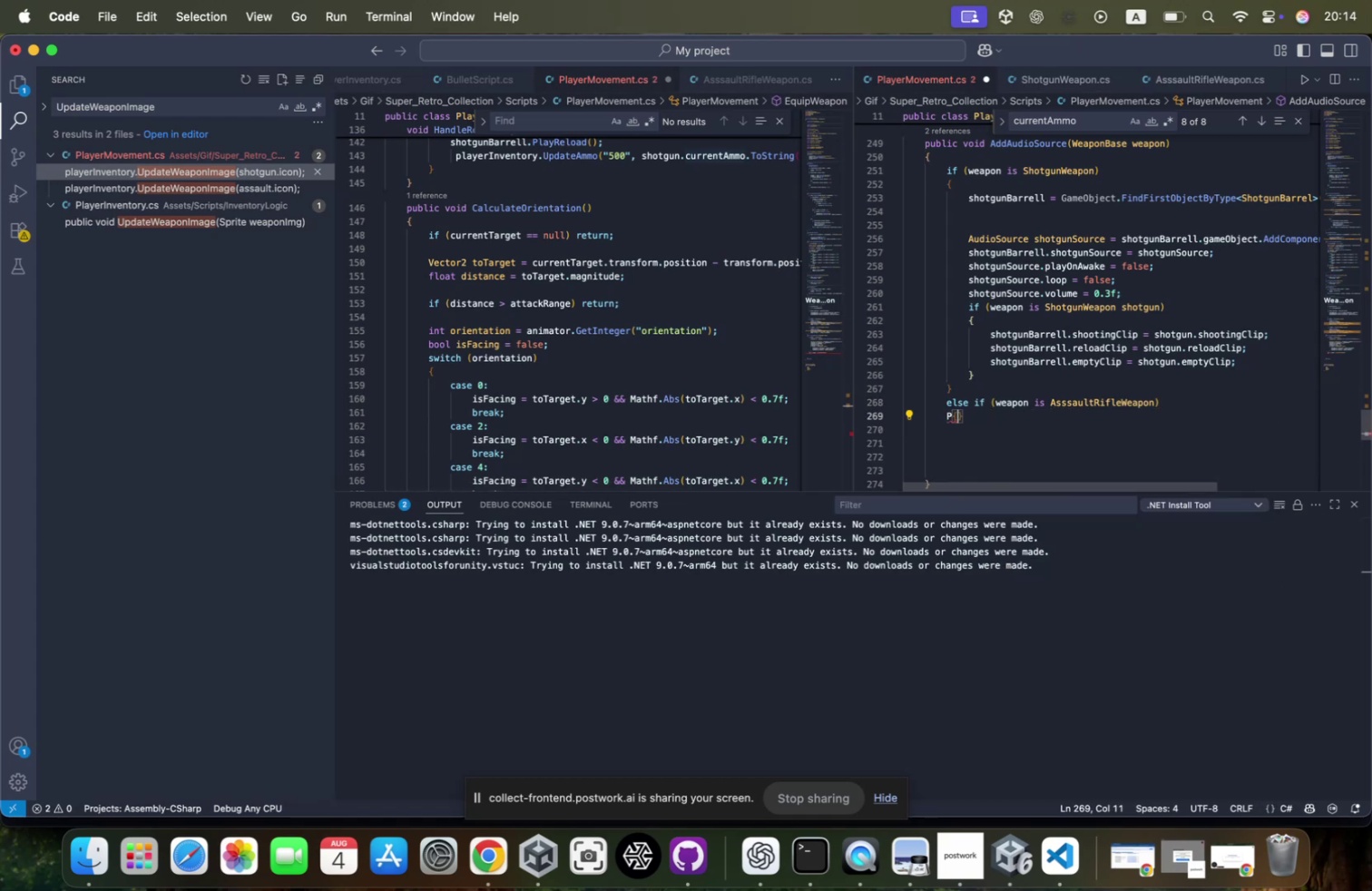 
key(Backspace)
 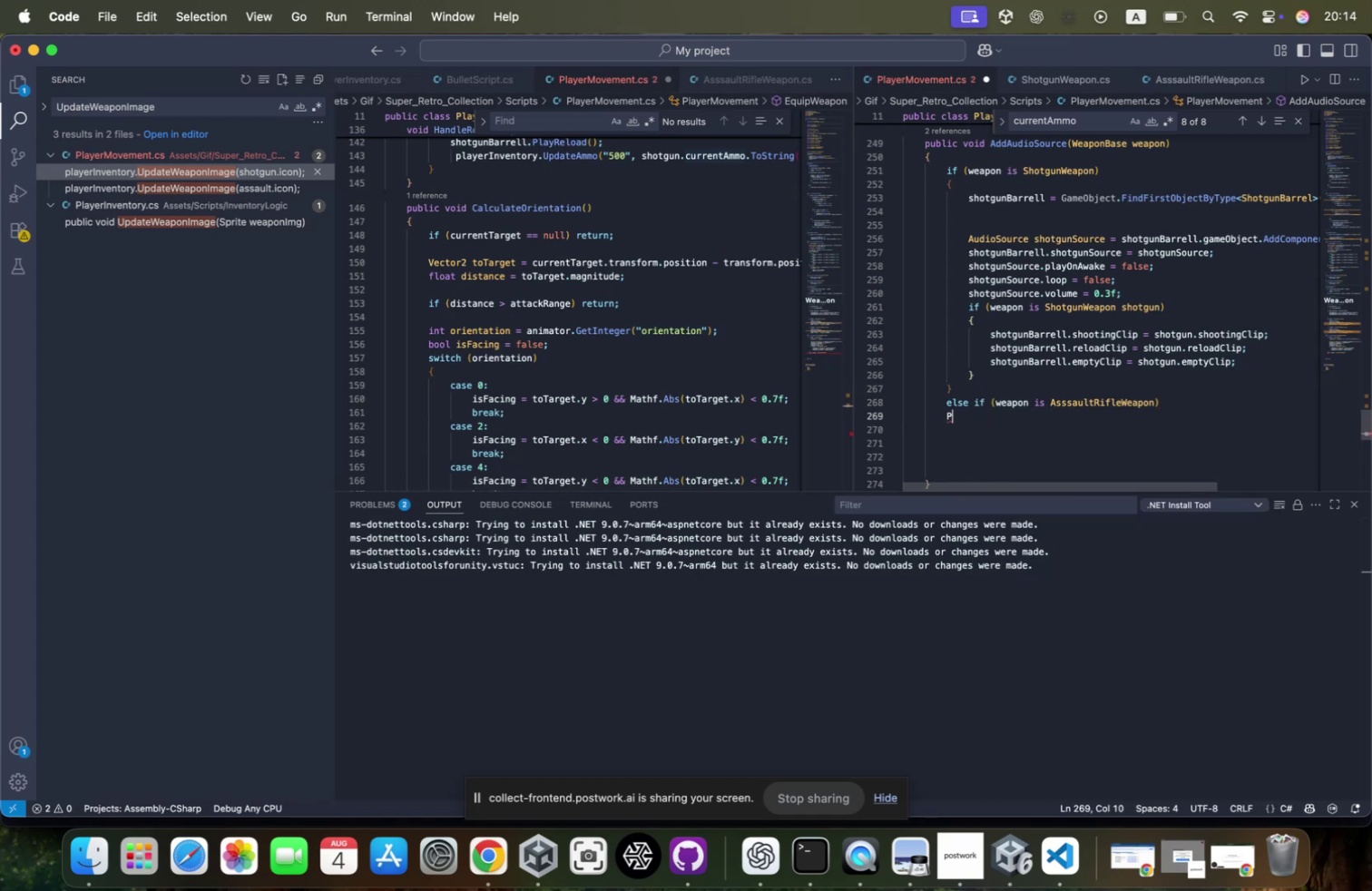 
key(Backspace)
 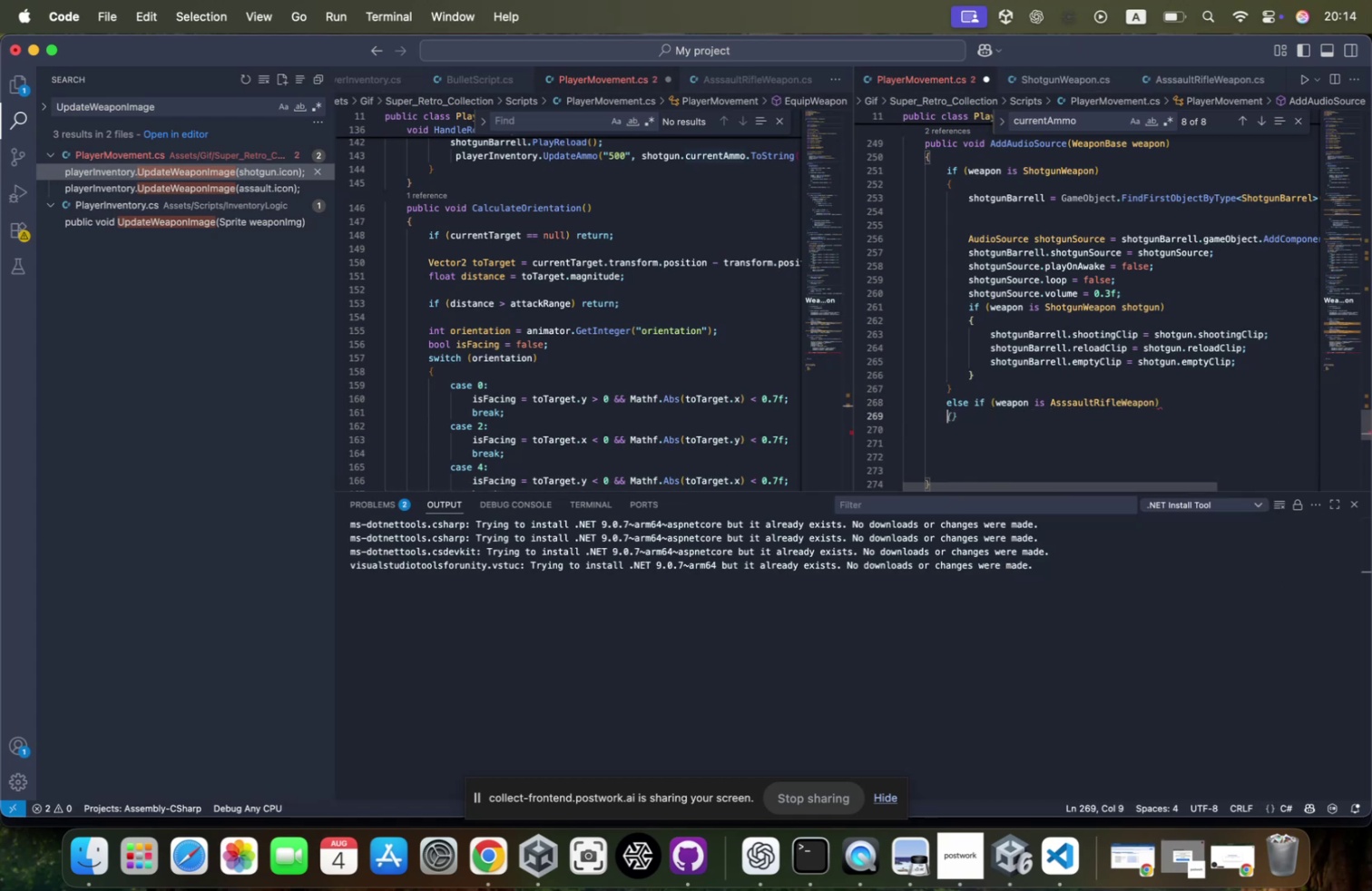 
key(Shift+ShiftRight)
 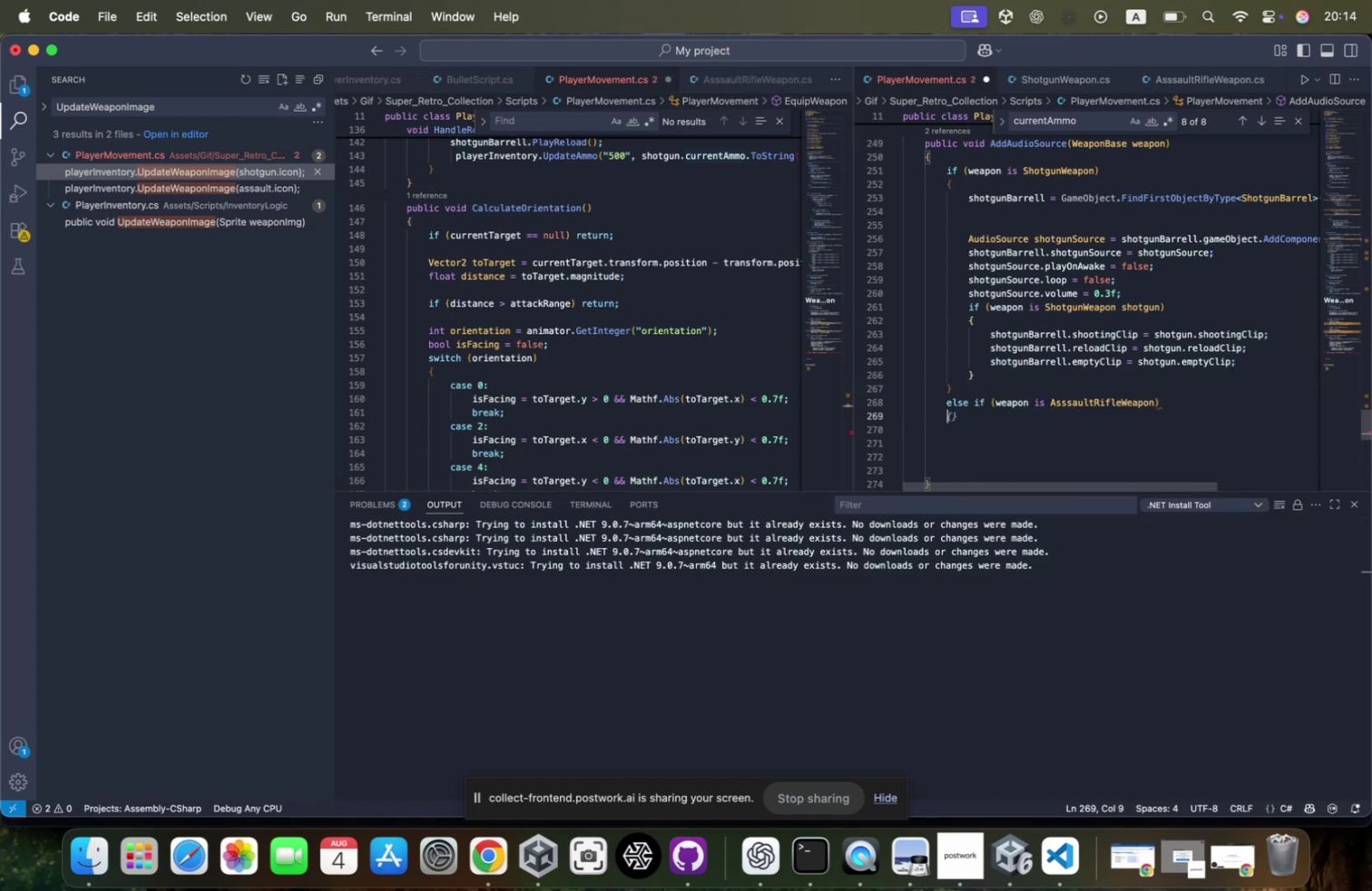 
key(Shift+BracketLeft)
 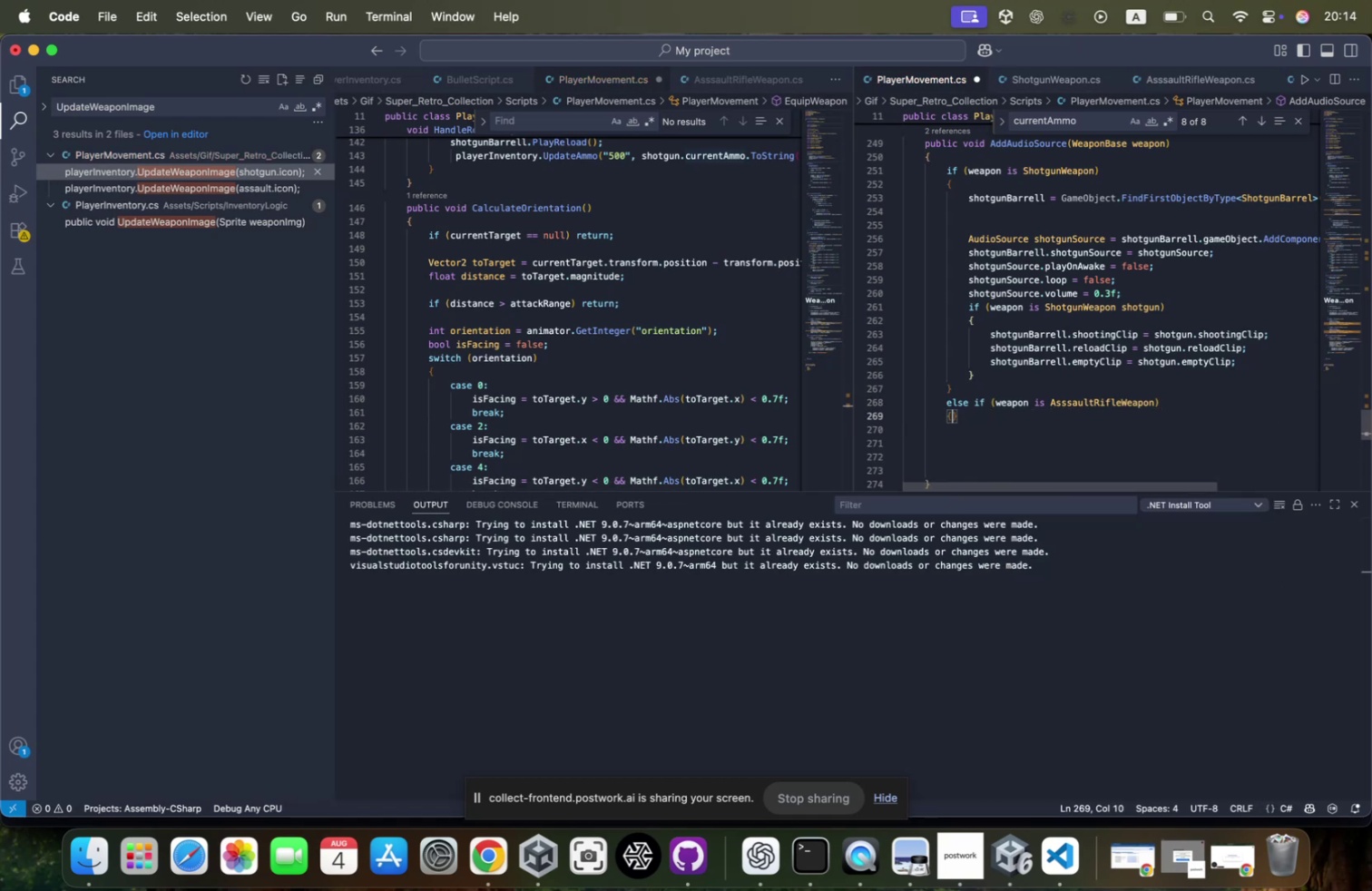 
key(Enter)
 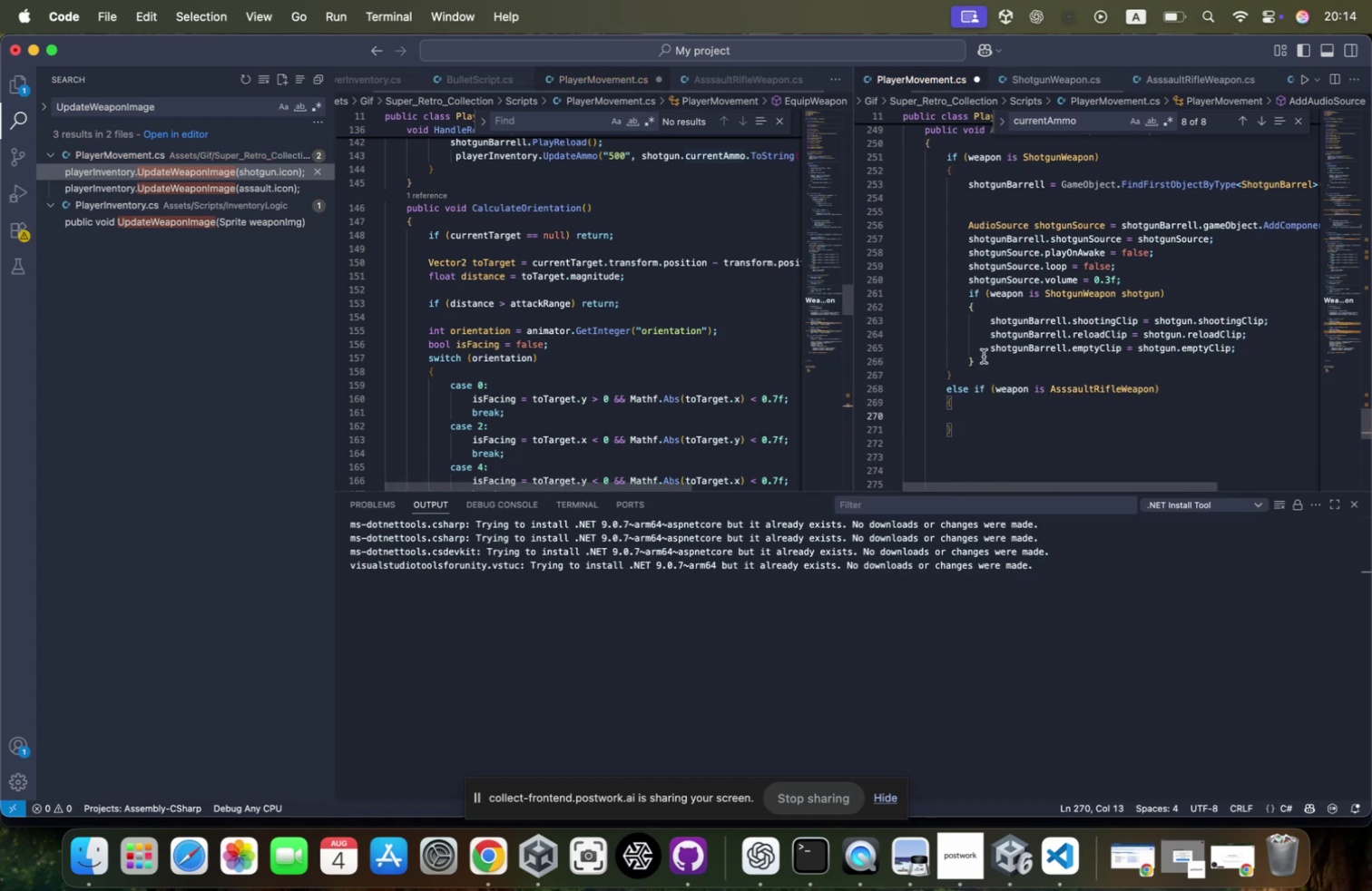 
scroll: coordinate [992, 348], scroll_direction: up, amount: 8.0
 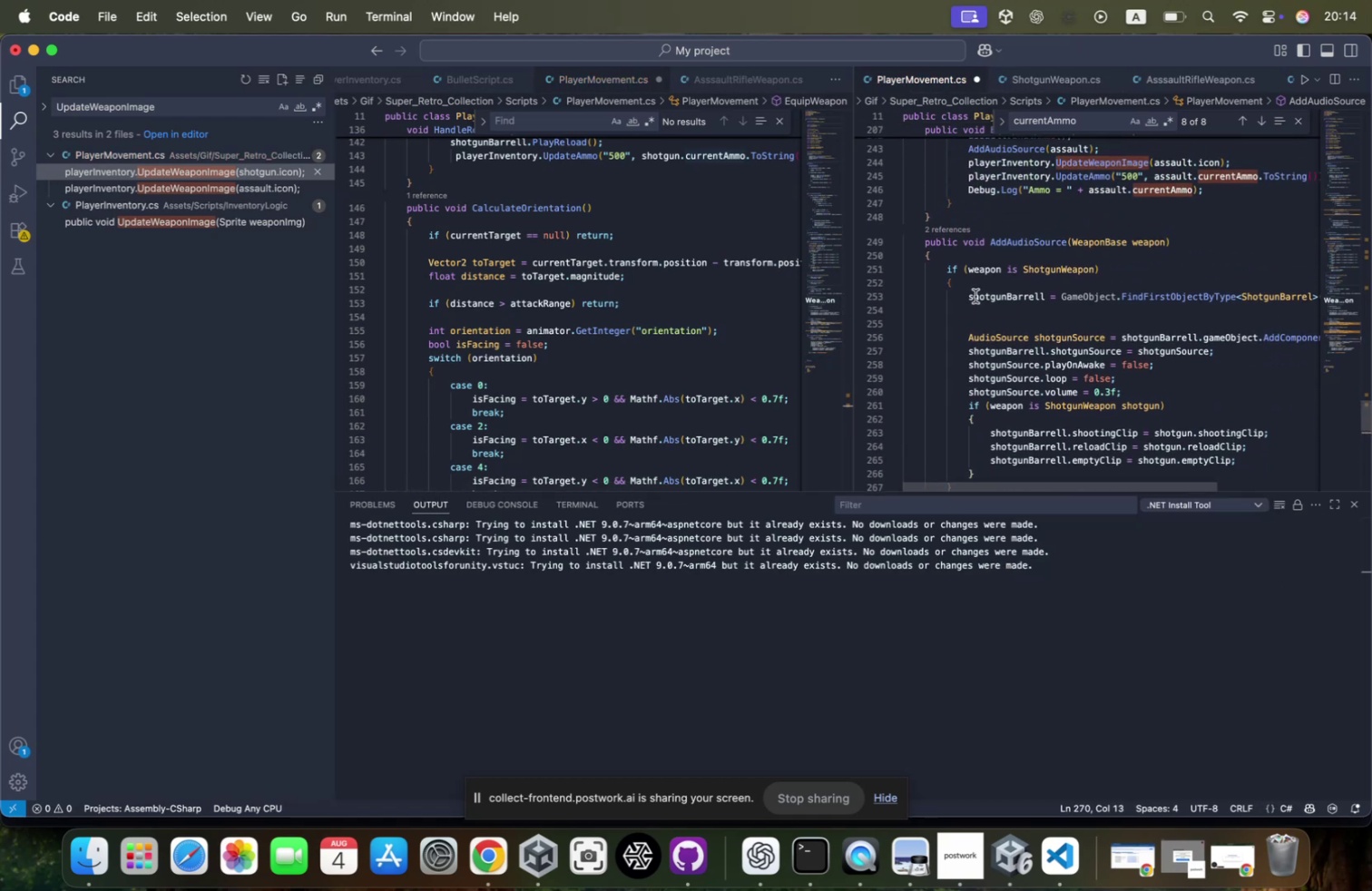 
left_click([965, 294])
 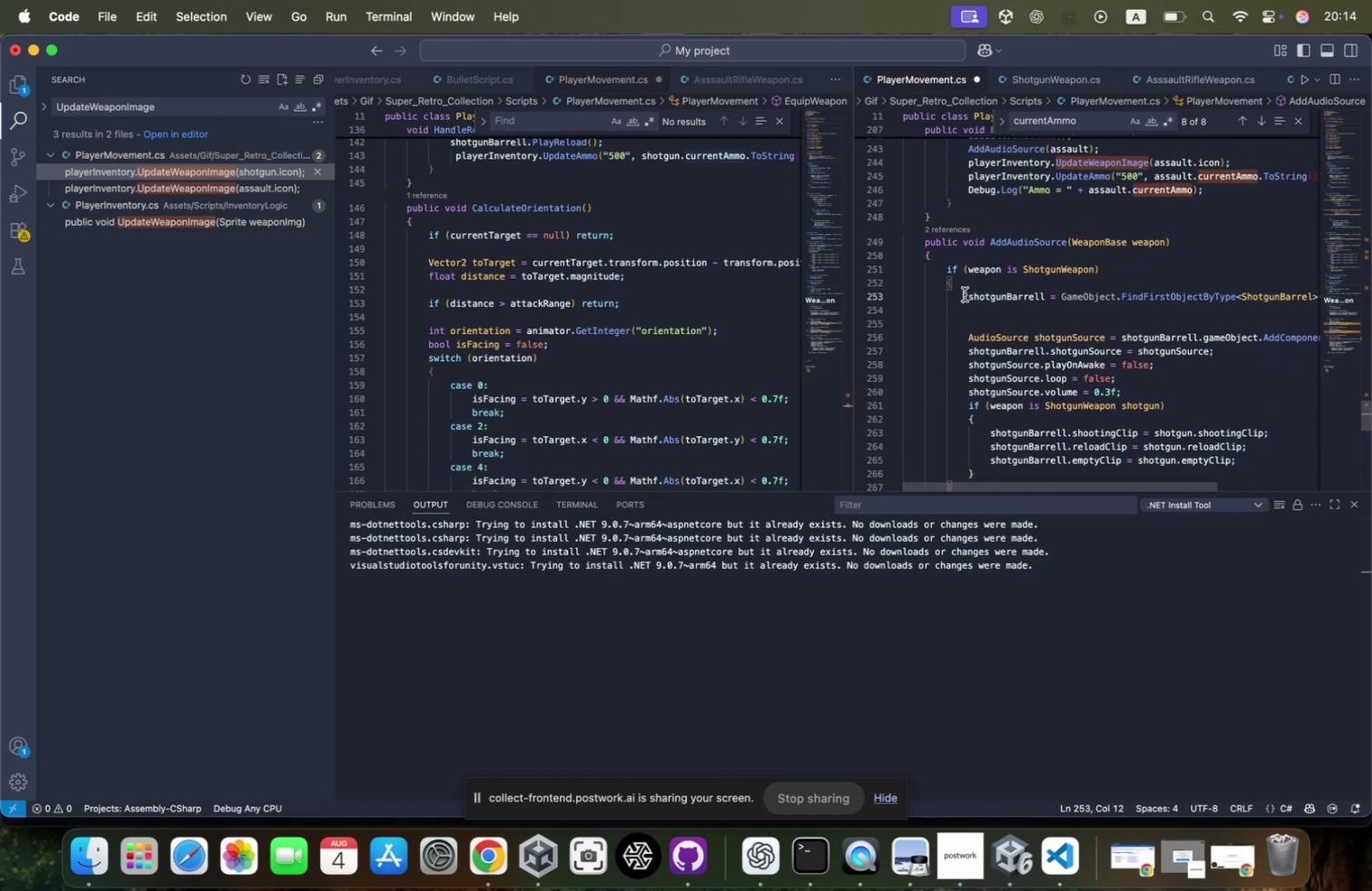 
scroll: coordinate [965, 294], scroll_direction: down, amount: 3.0
 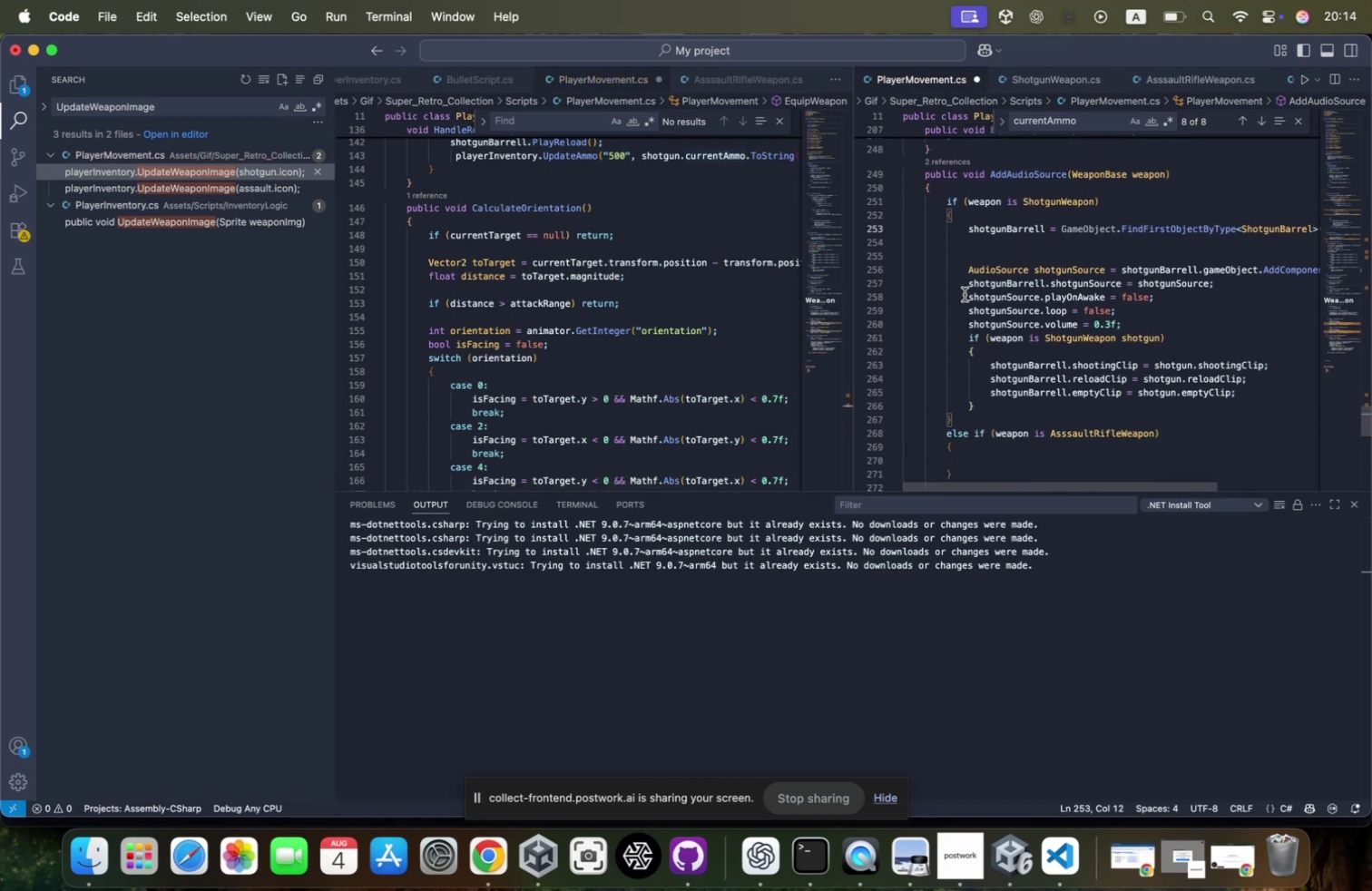 
hold_key(key=ShiftLeft, duration=0.74)
left_click([995, 402])
 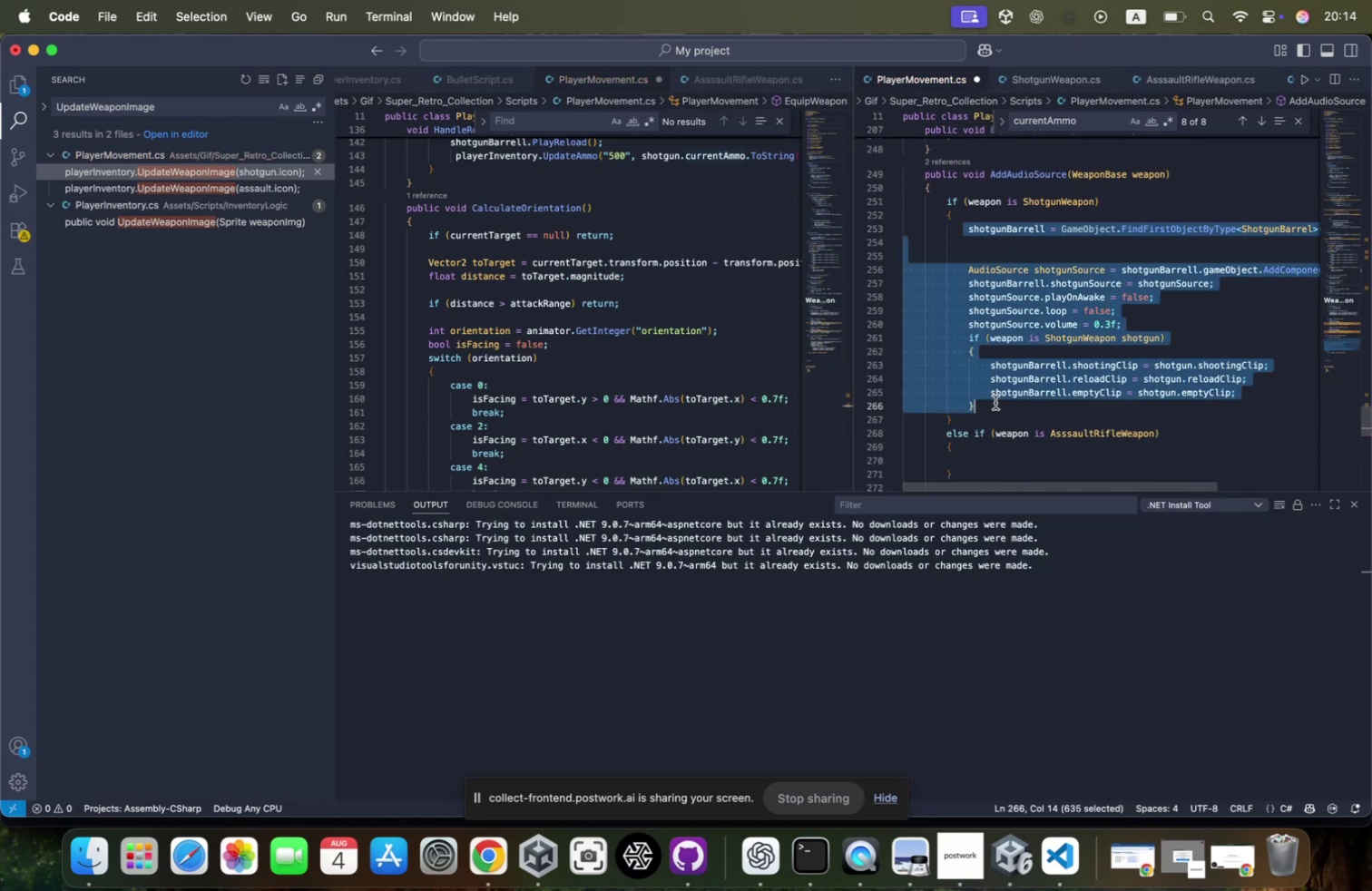 
key(Meta+CommandLeft)
 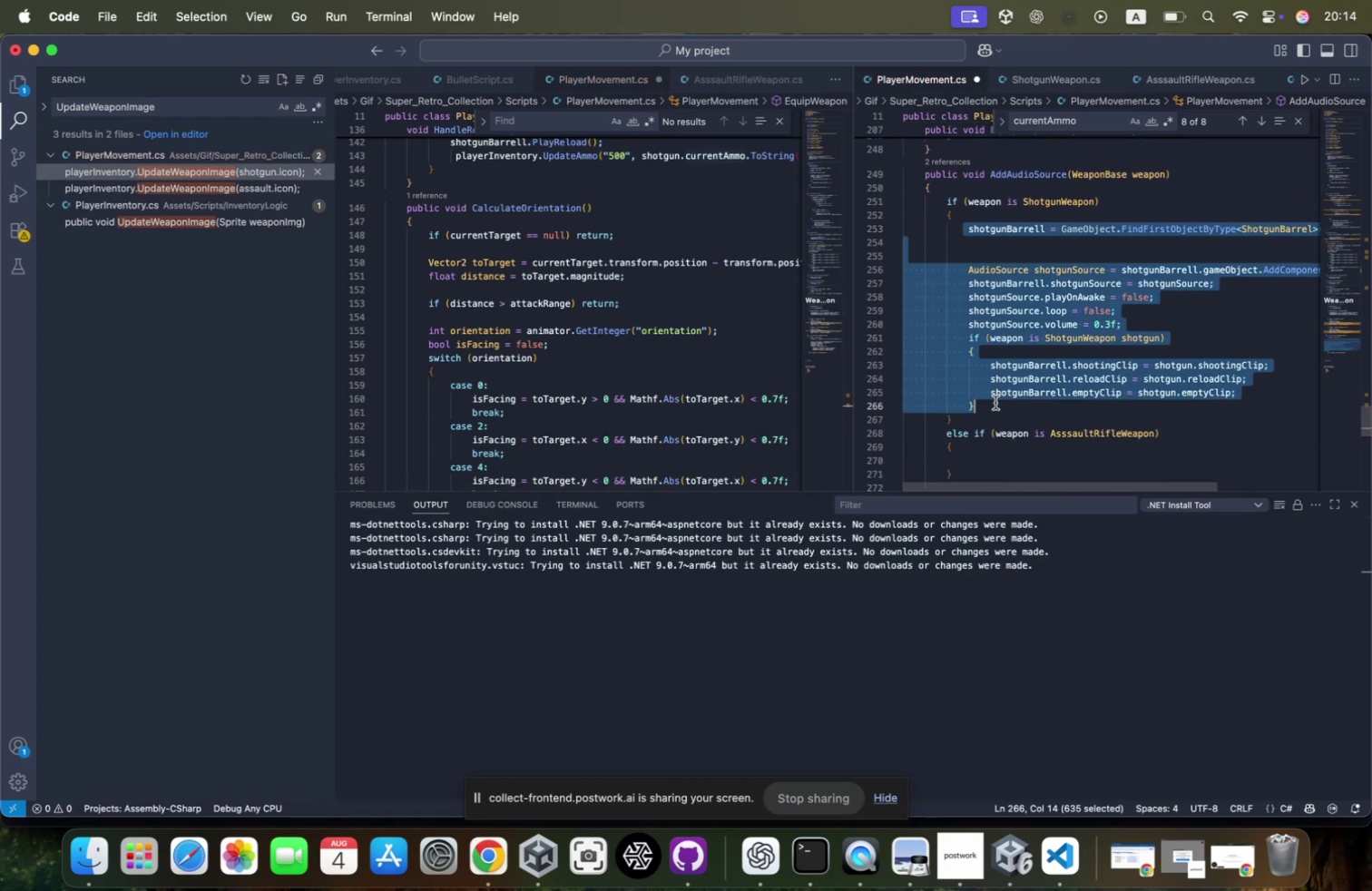 
key(Meta+C)
 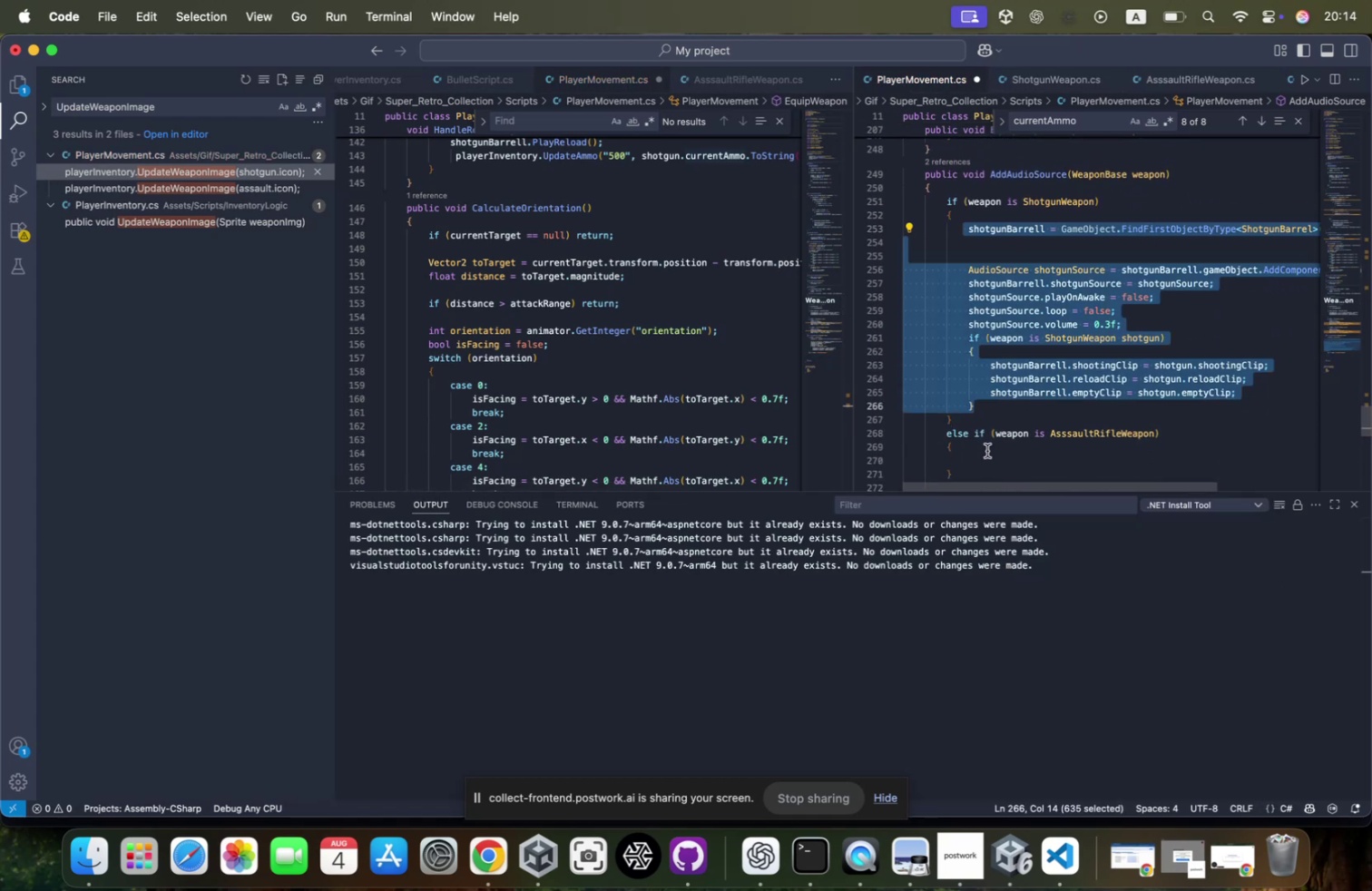 
left_click([987, 450])
 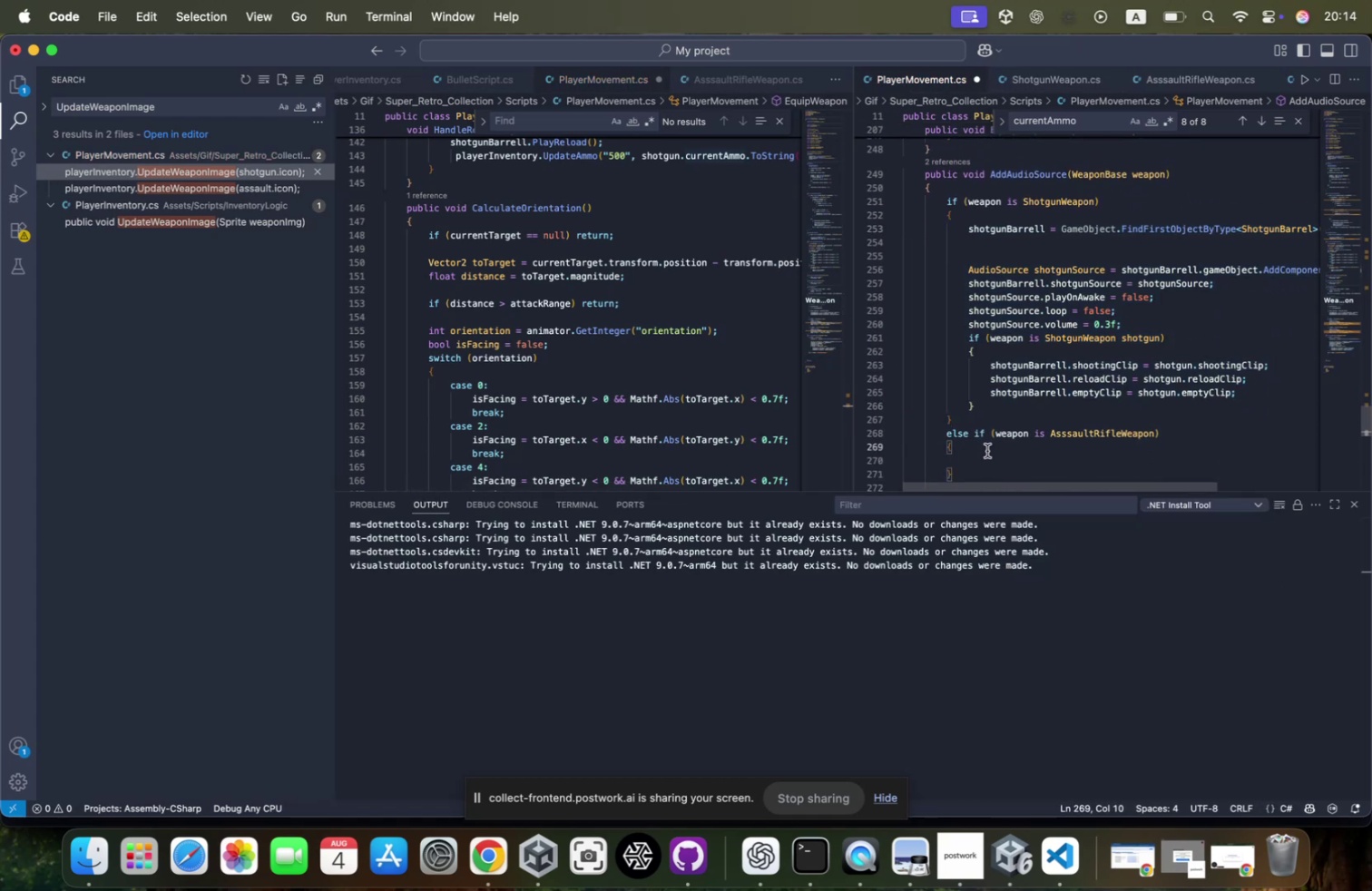 
key(ArrowDown)
 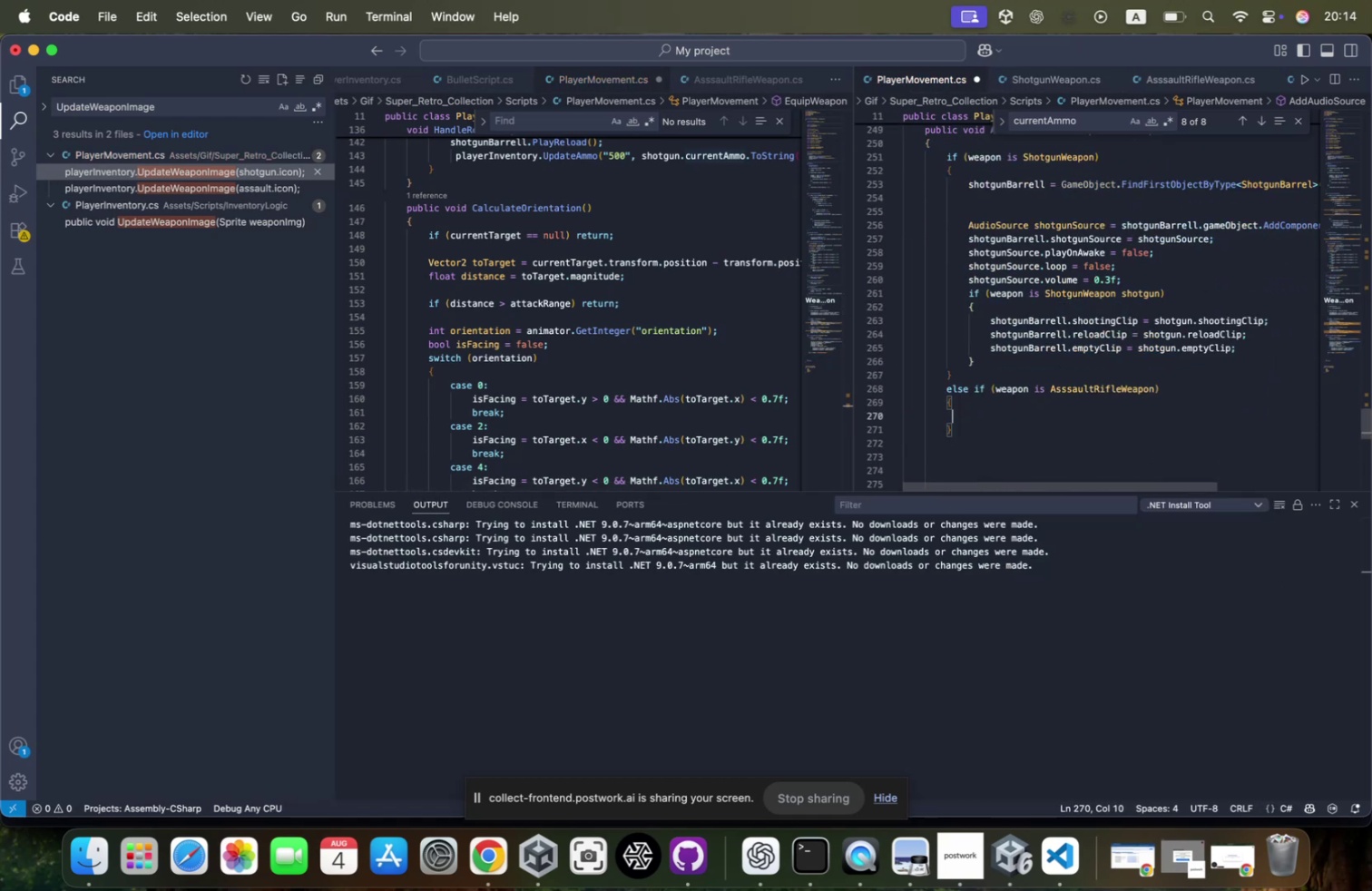 
key(Meta+CommandLeft)
 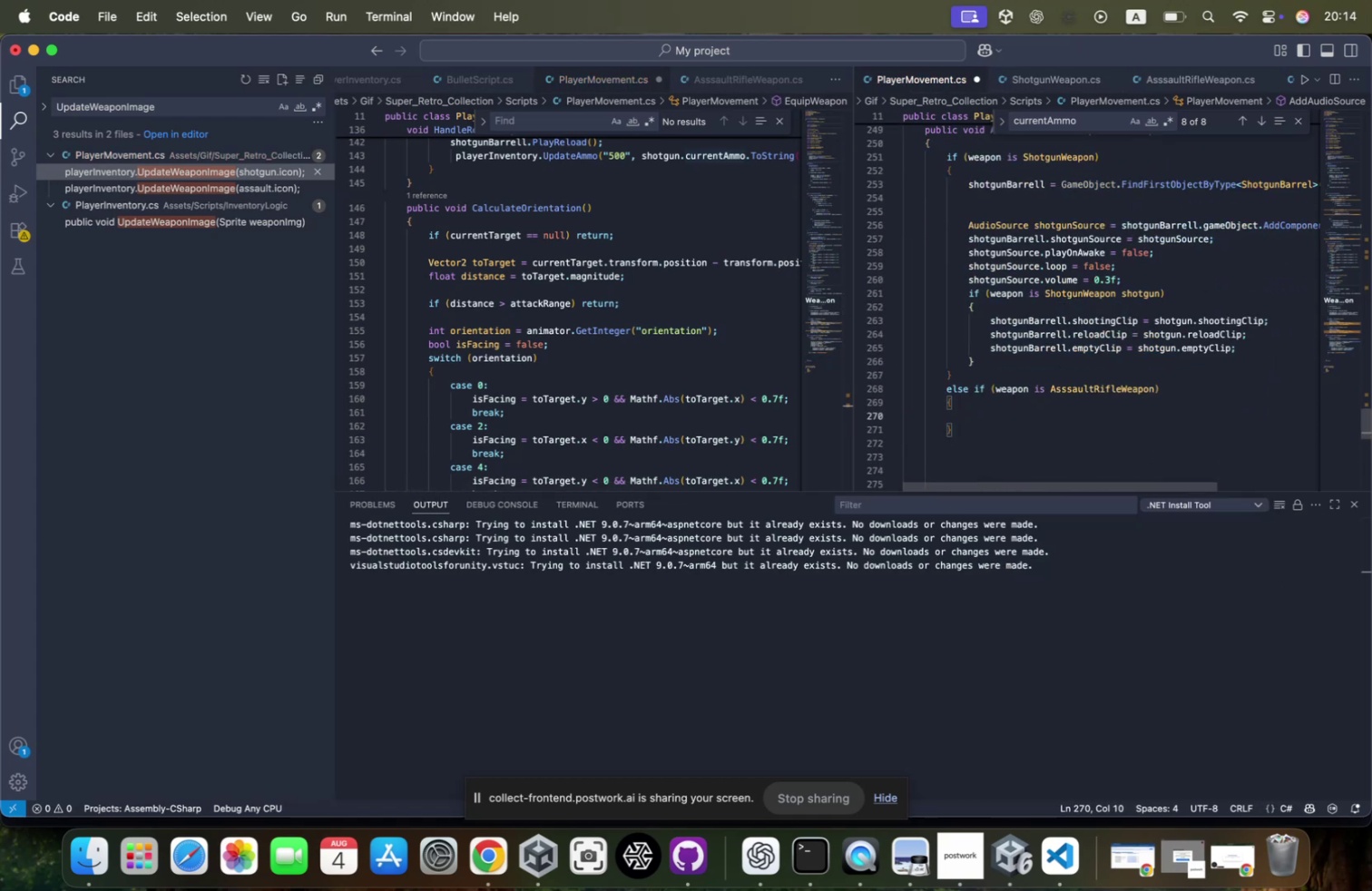 
key(Meta+V)
 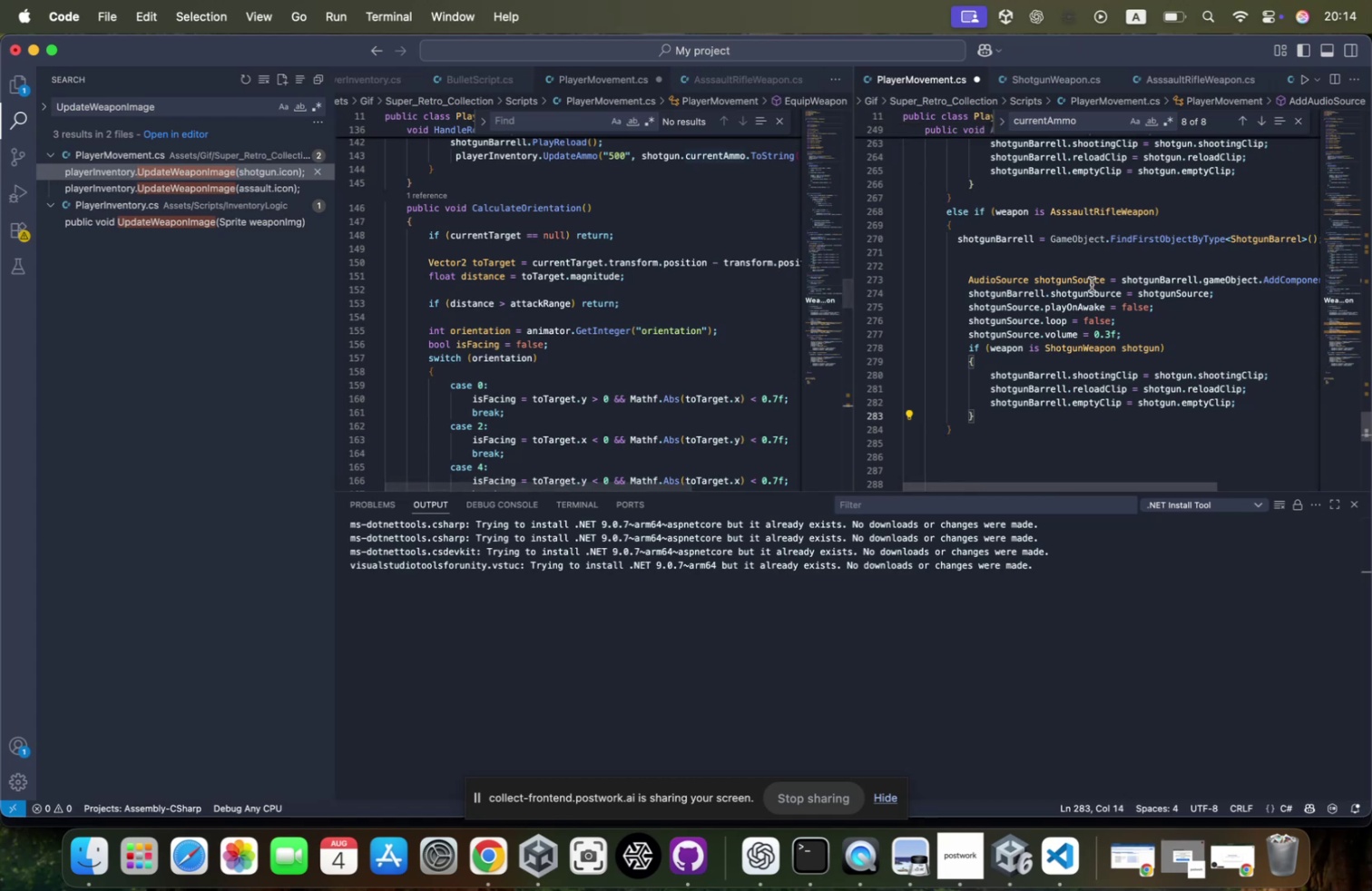 
scroll: coordinate [1093, 298], scroll_direction: down, amount: 13.0
 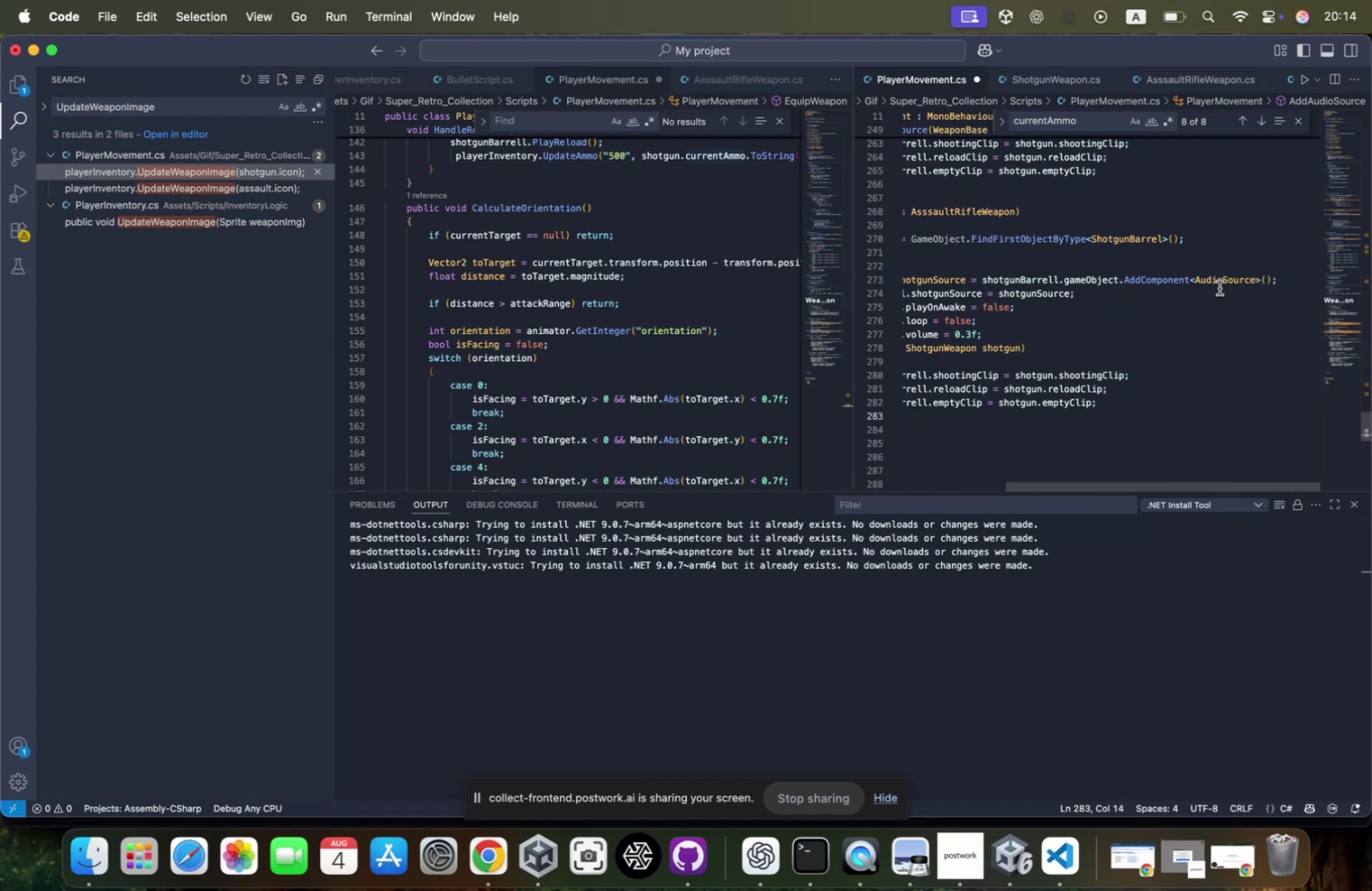 
scroll: coordinate [1131, 279], scroll_direction: up, amount: 23.0
 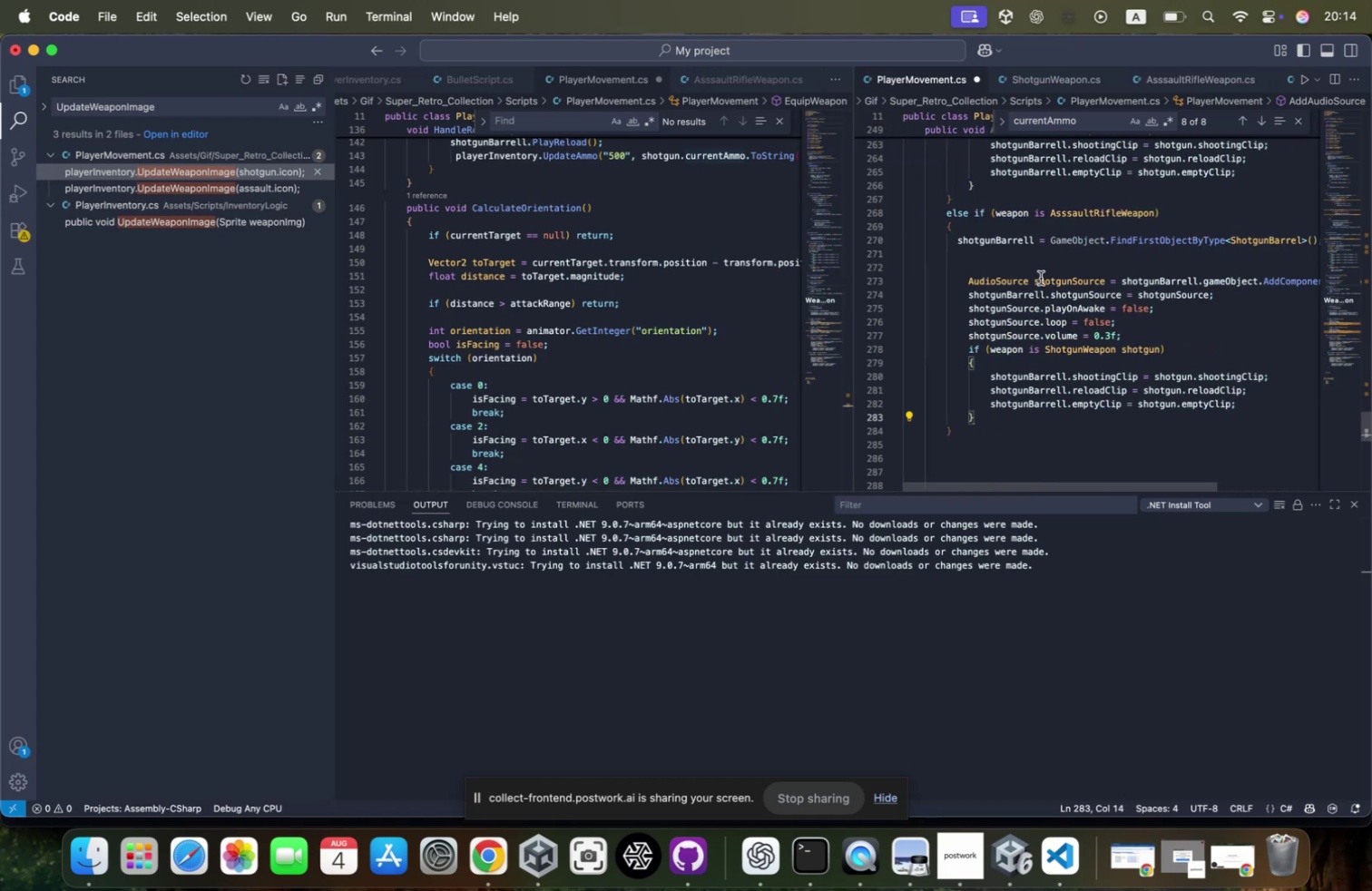 
left_click([1055, 281])
 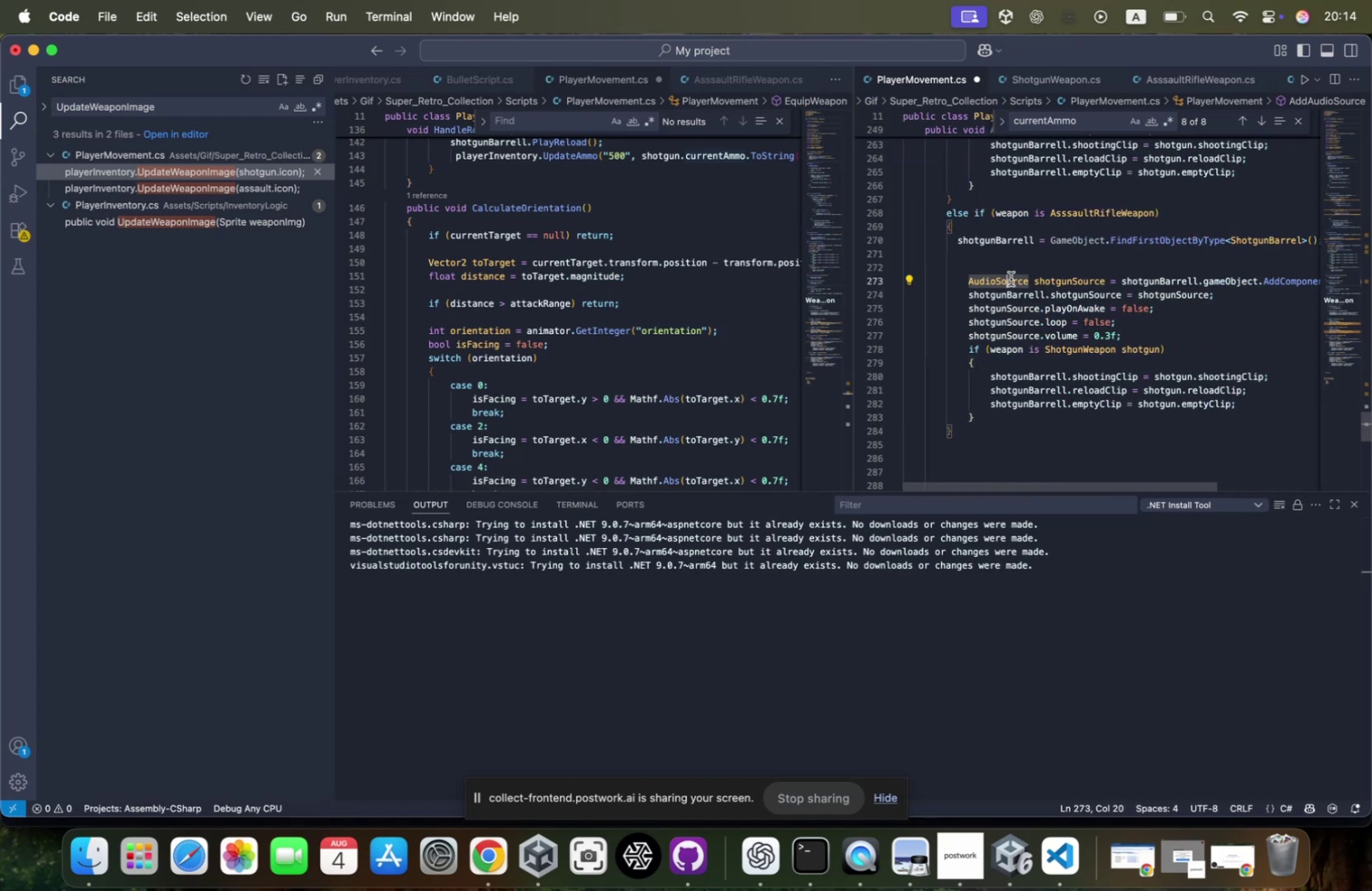 
scroll: coordinate [1177, 289], scroll_direction: up, amount: 7.0
 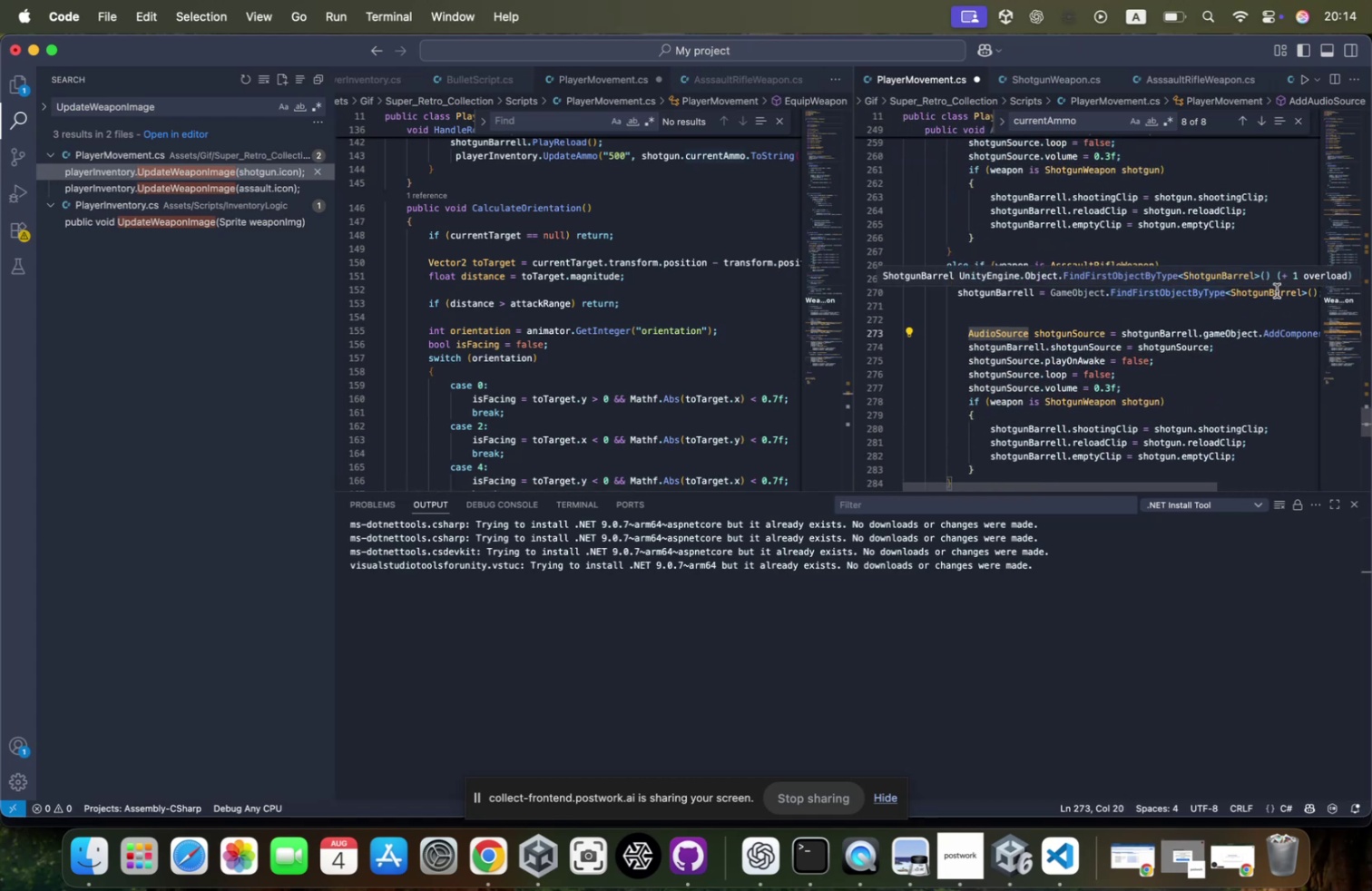 
left_click([1276, 290])
 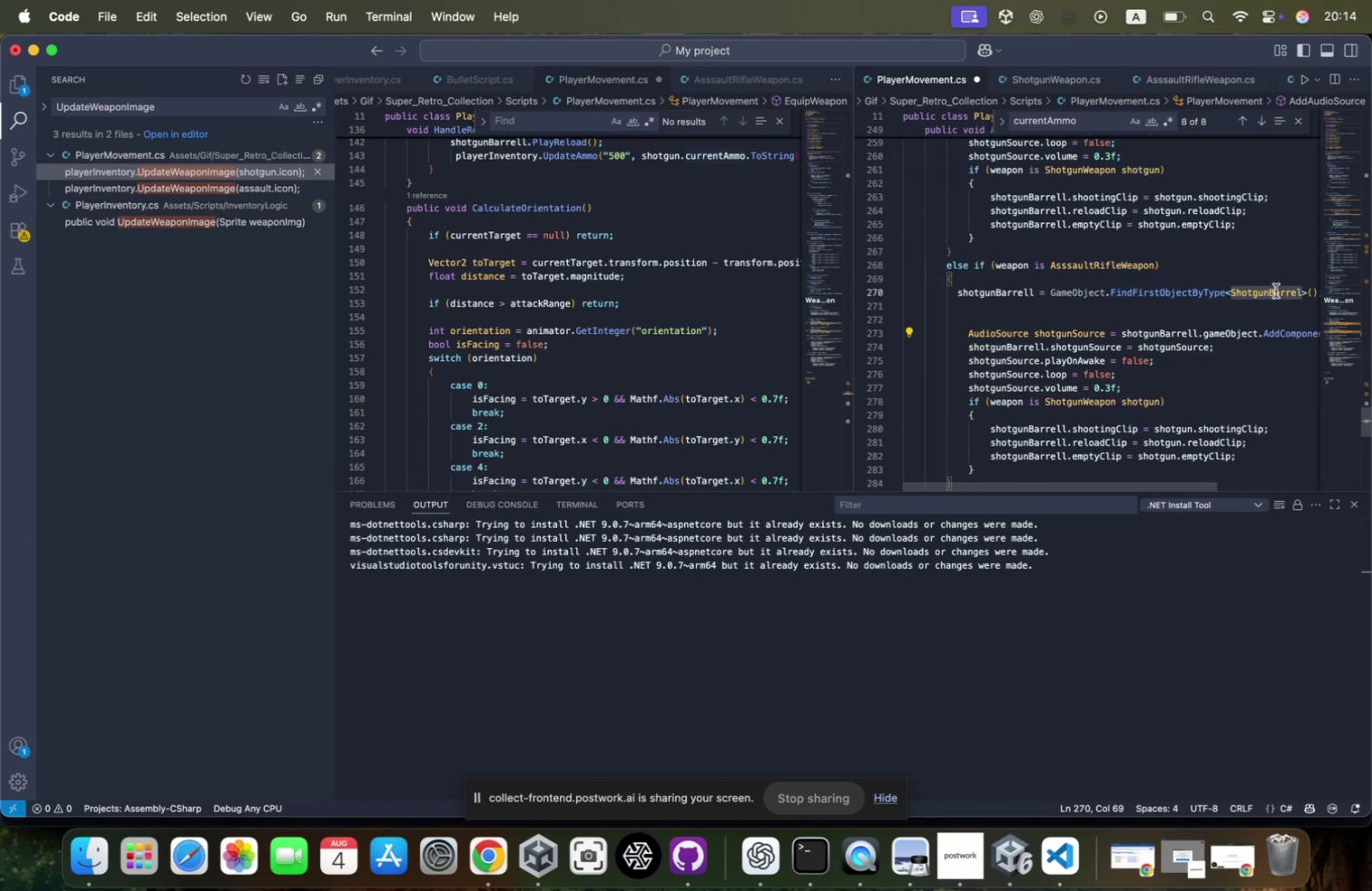 
left_click([1276, 290])
 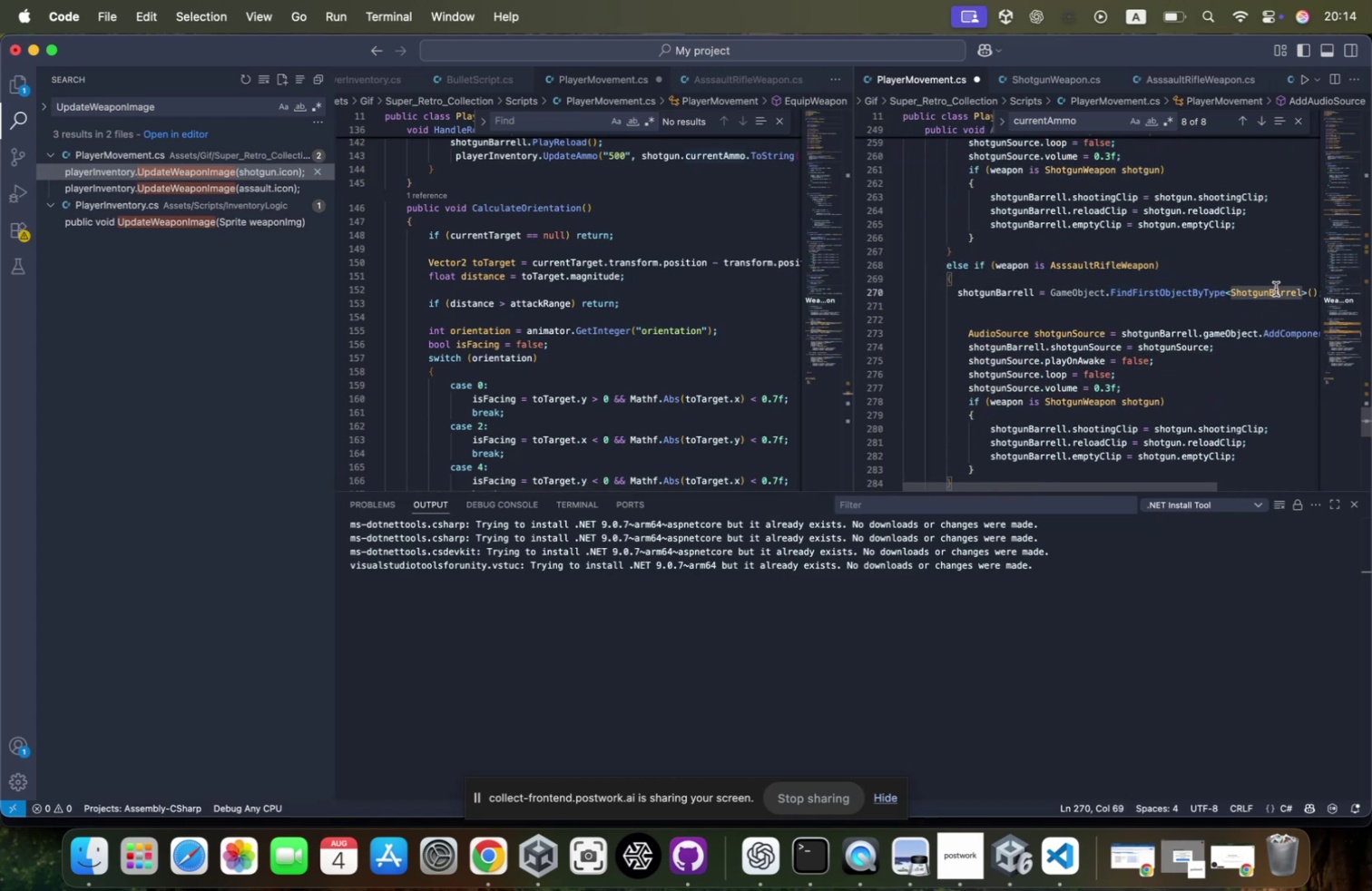 
left_click([1276, 289])
 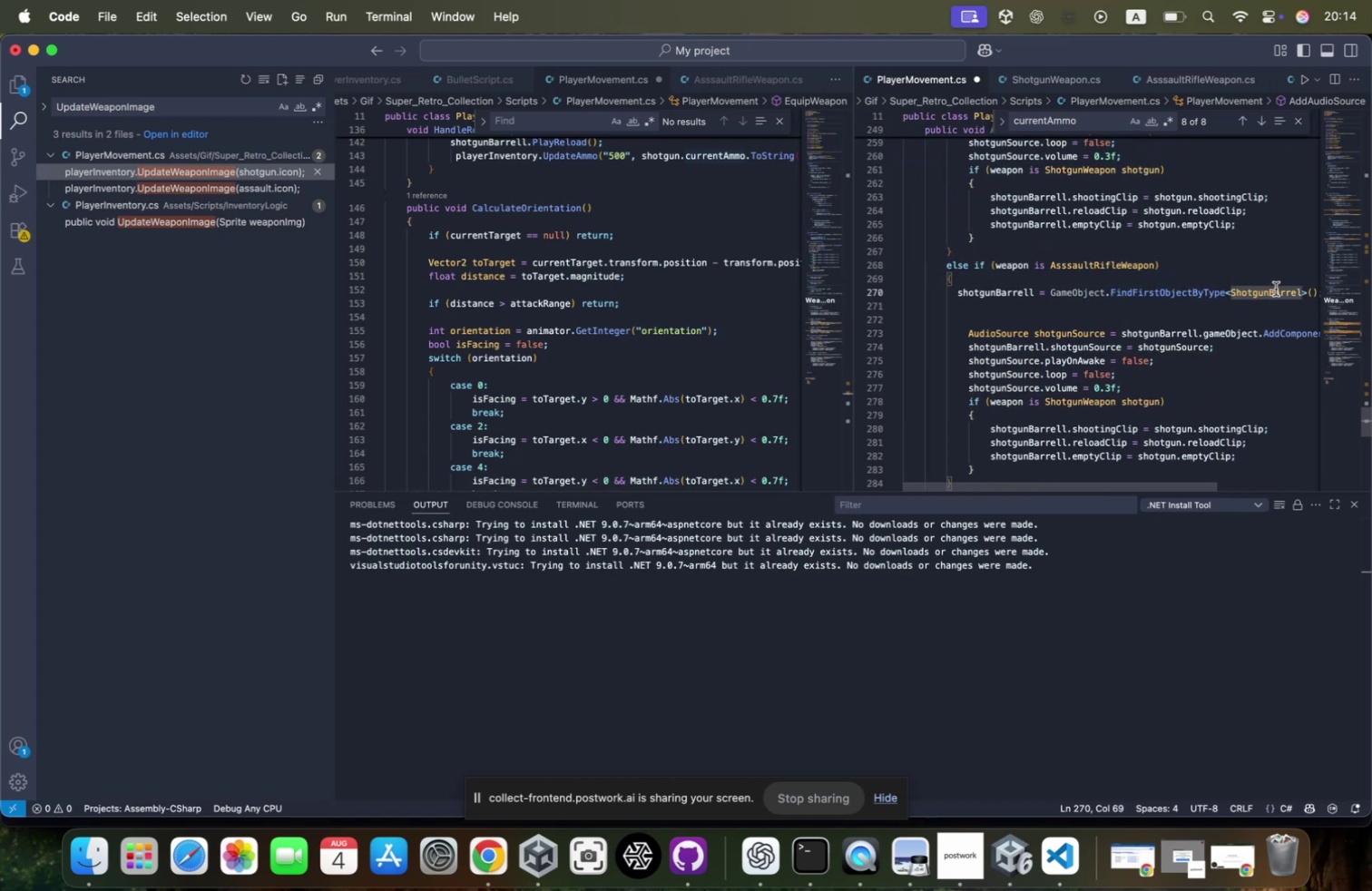 
left_click([1276, 289])
 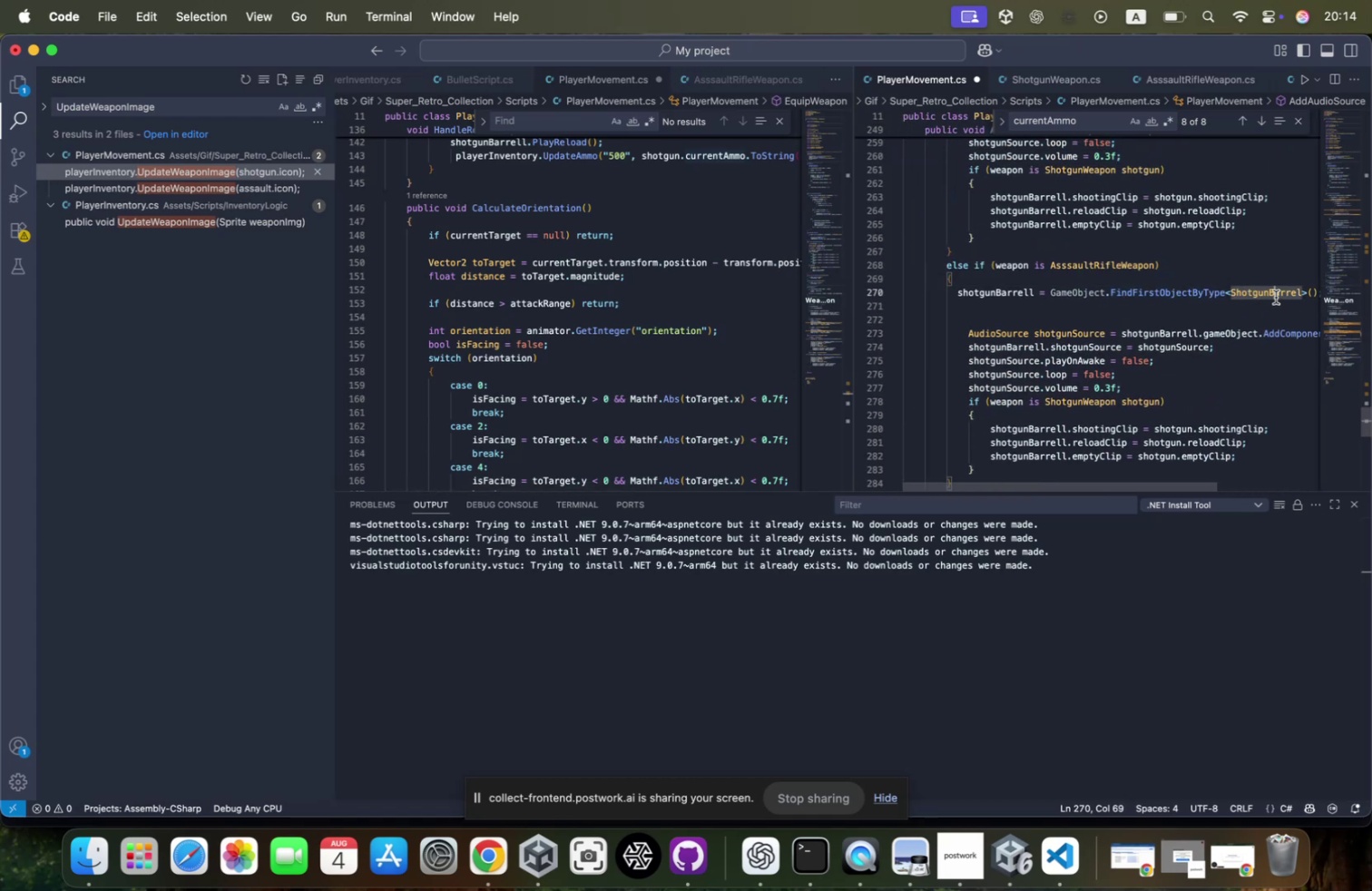 
double_click([1276, 289])
 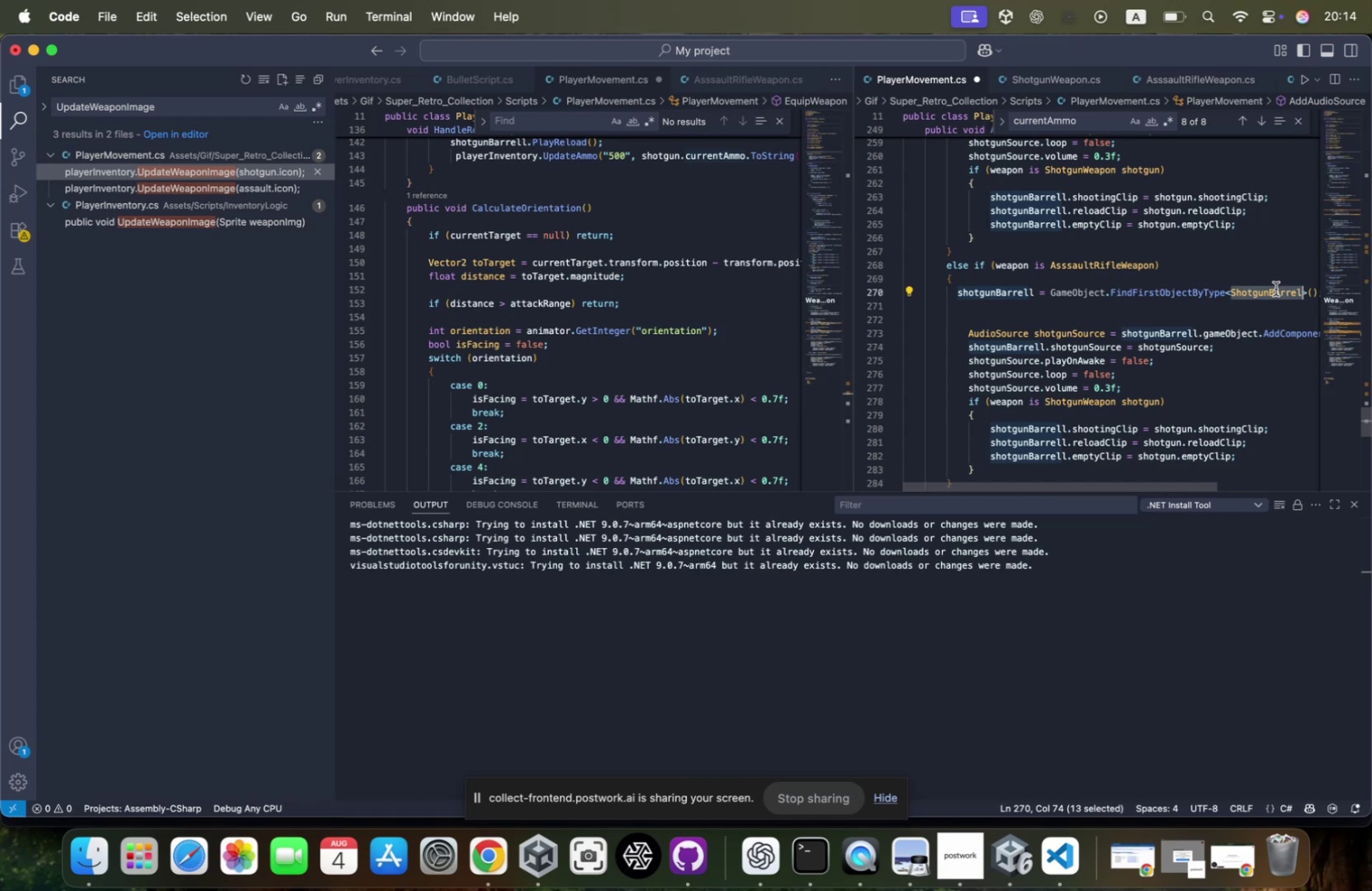 
type(assa)
key(Tab)
 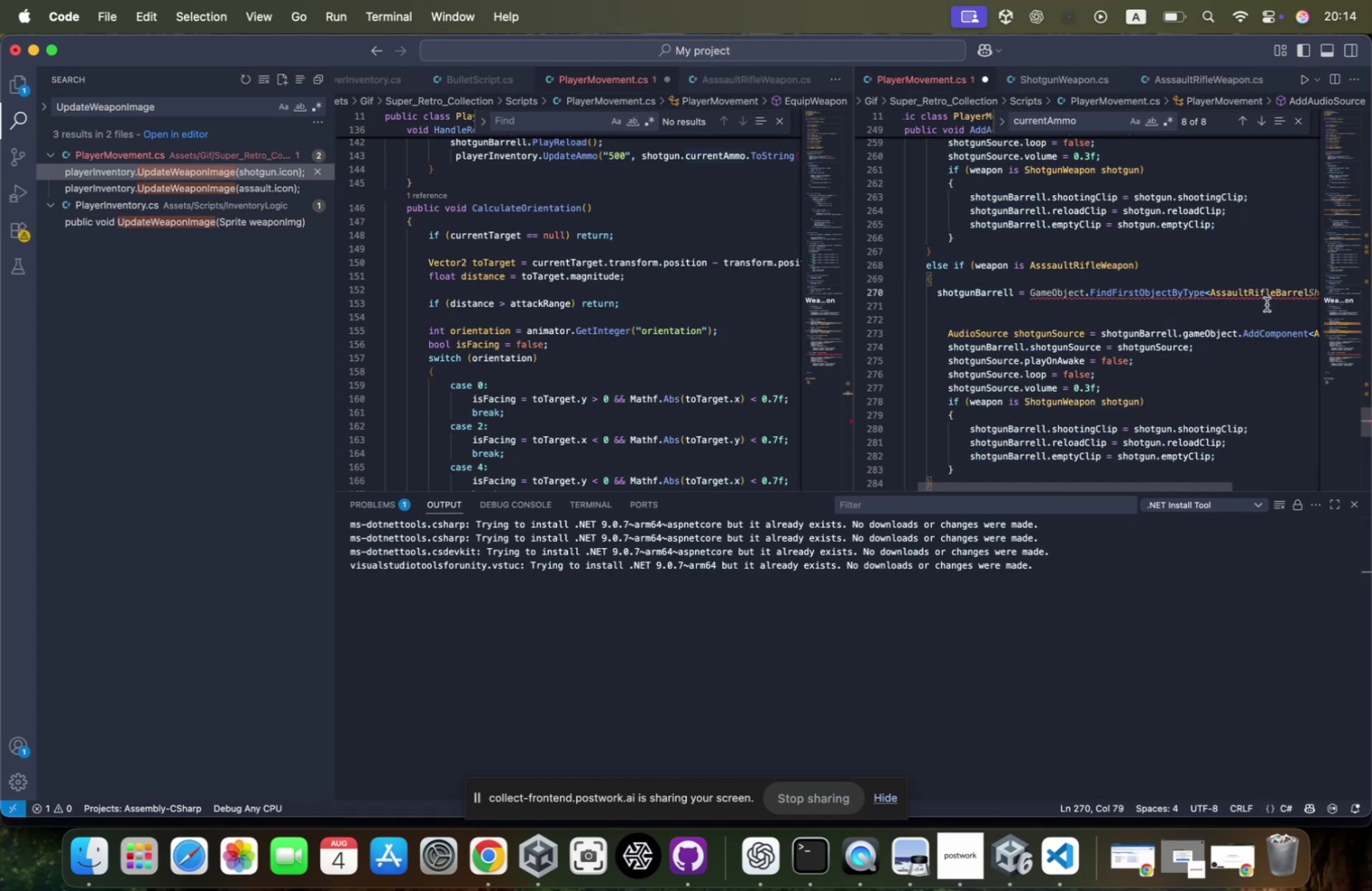 
scroll: coordinate [1285, 294], scroll_direction: down, amount: 8.0
 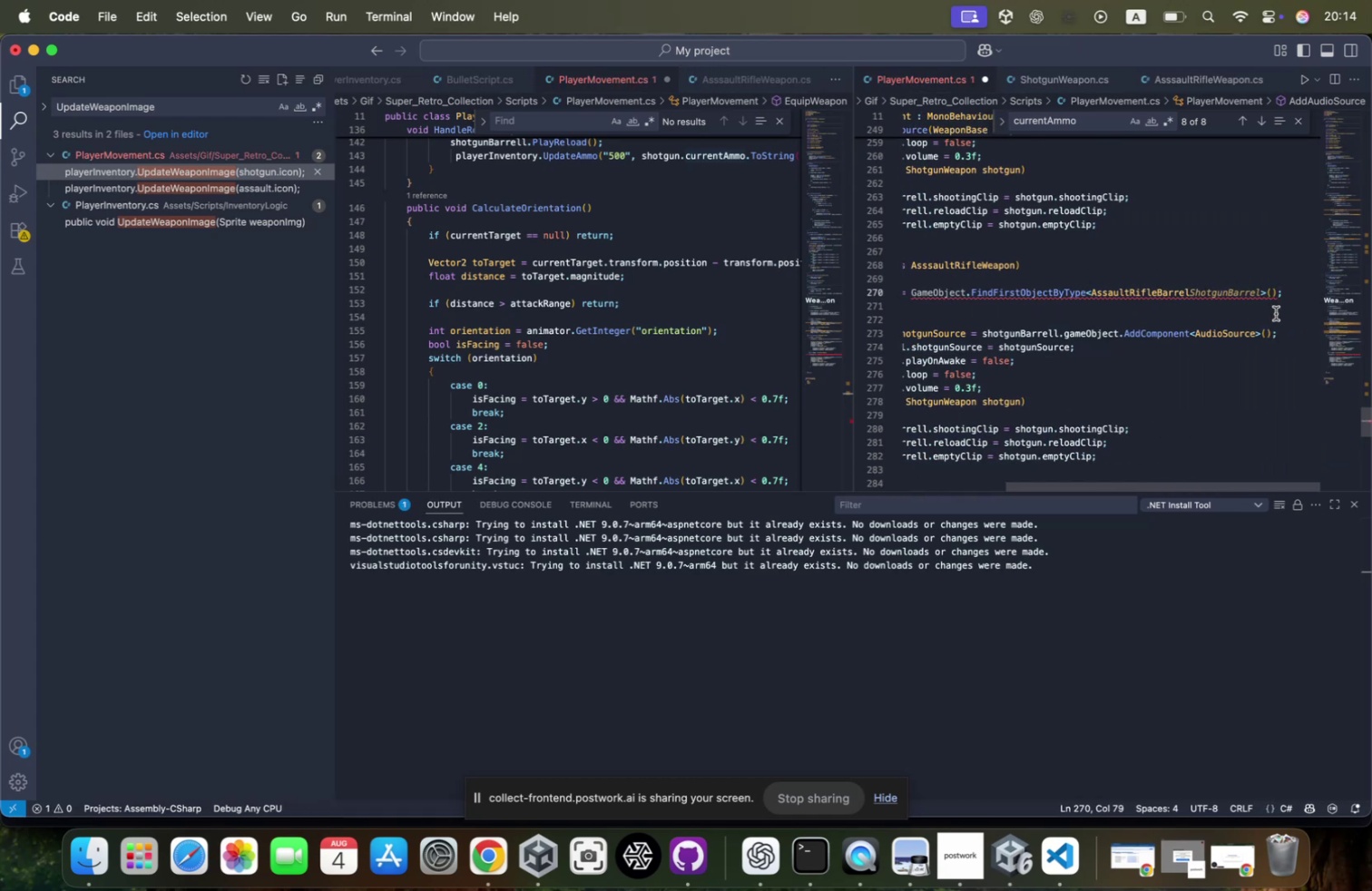 
left_click([1274, 315])
 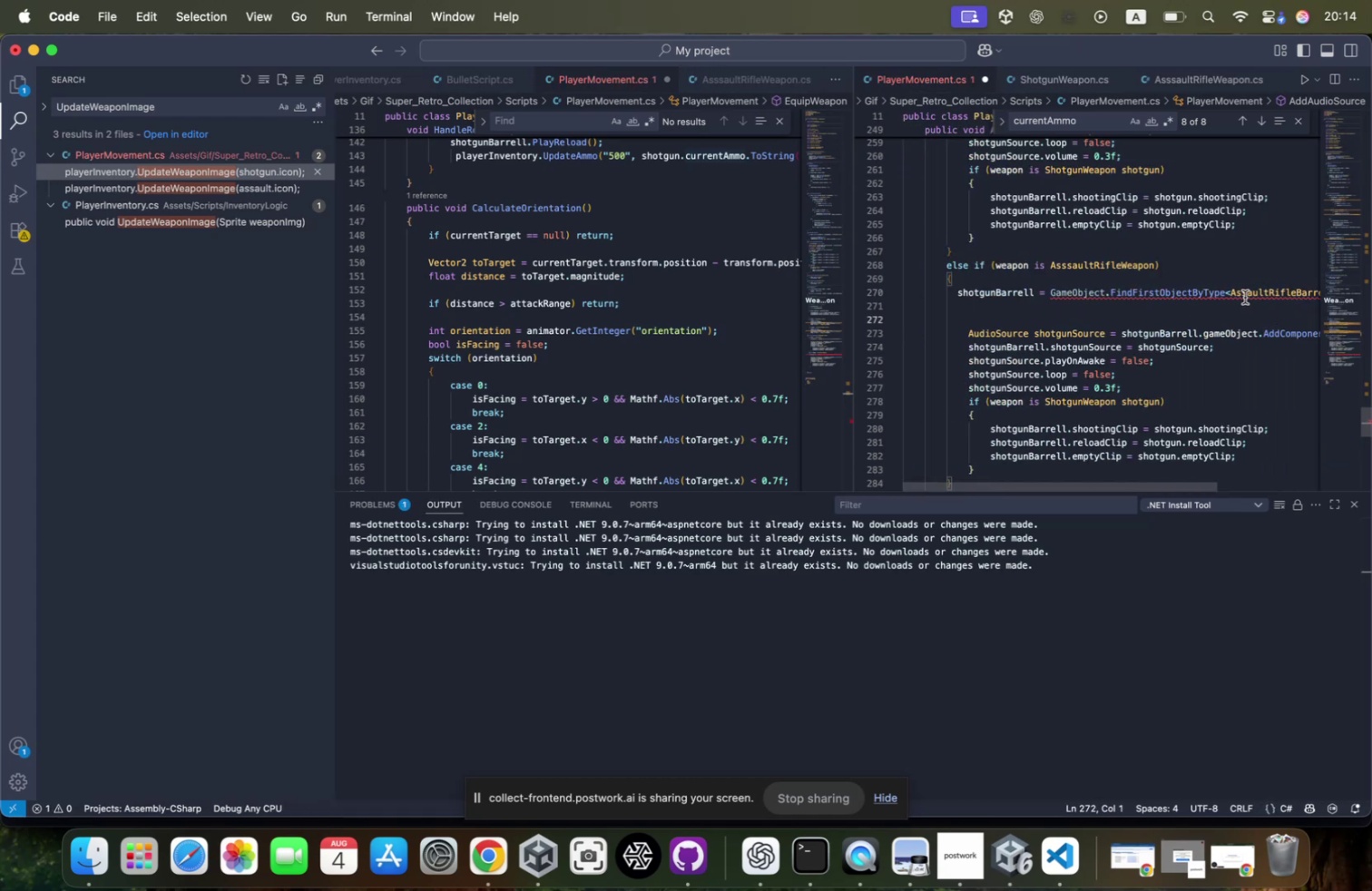 
left_click([1245, 297])
 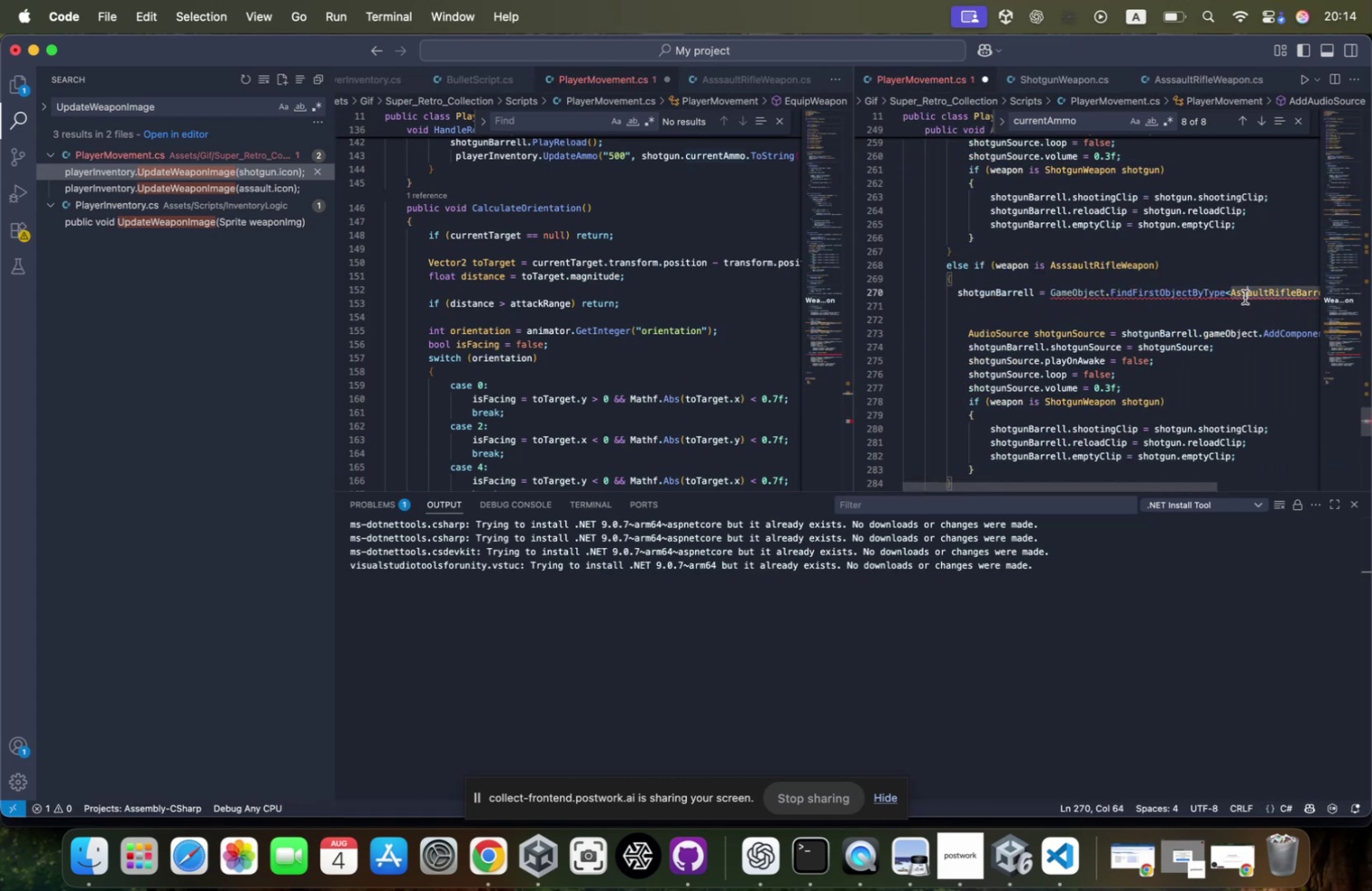 
key(Meta+CommandLeft)
 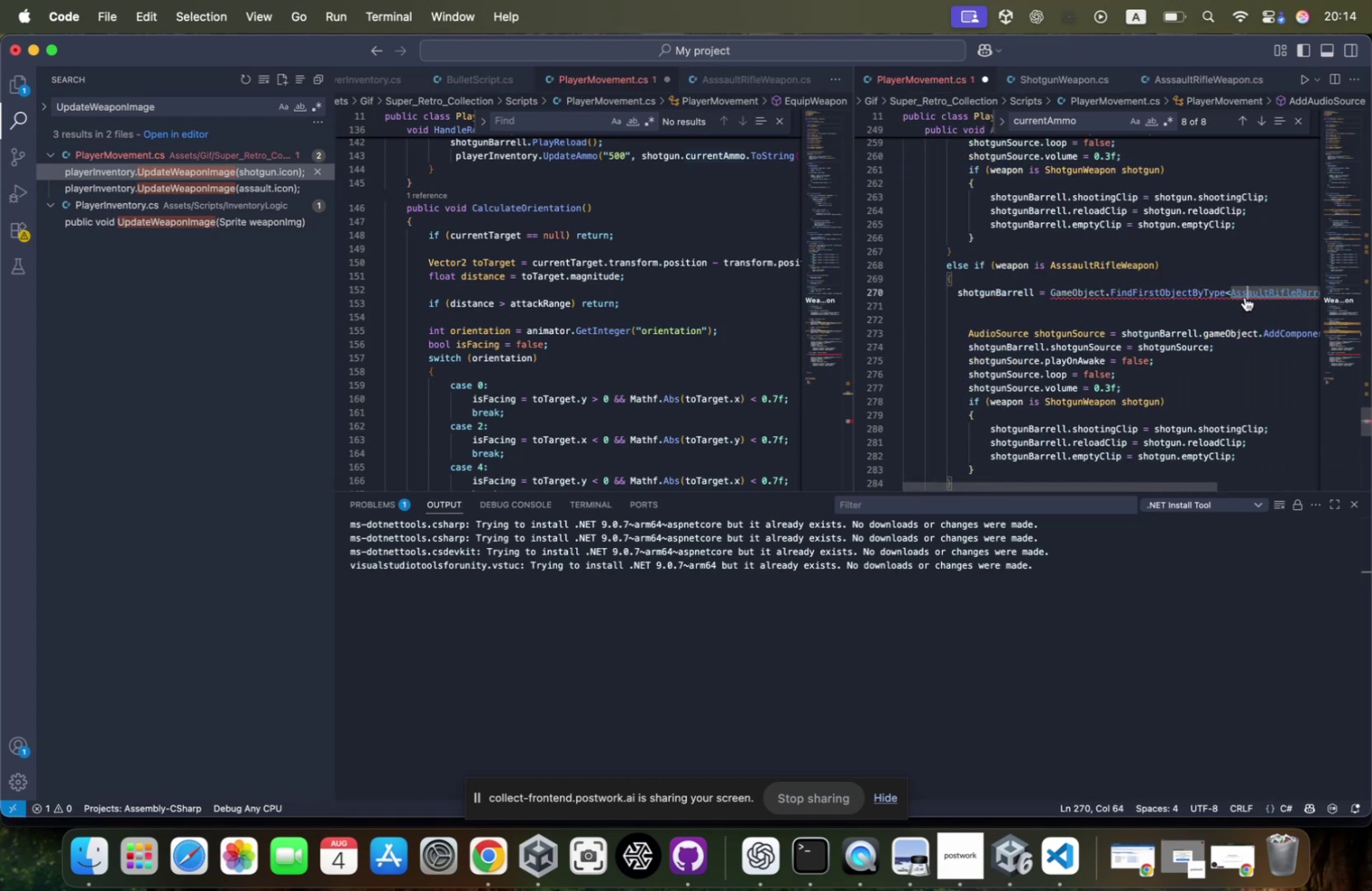 
key(Meta+Z)
 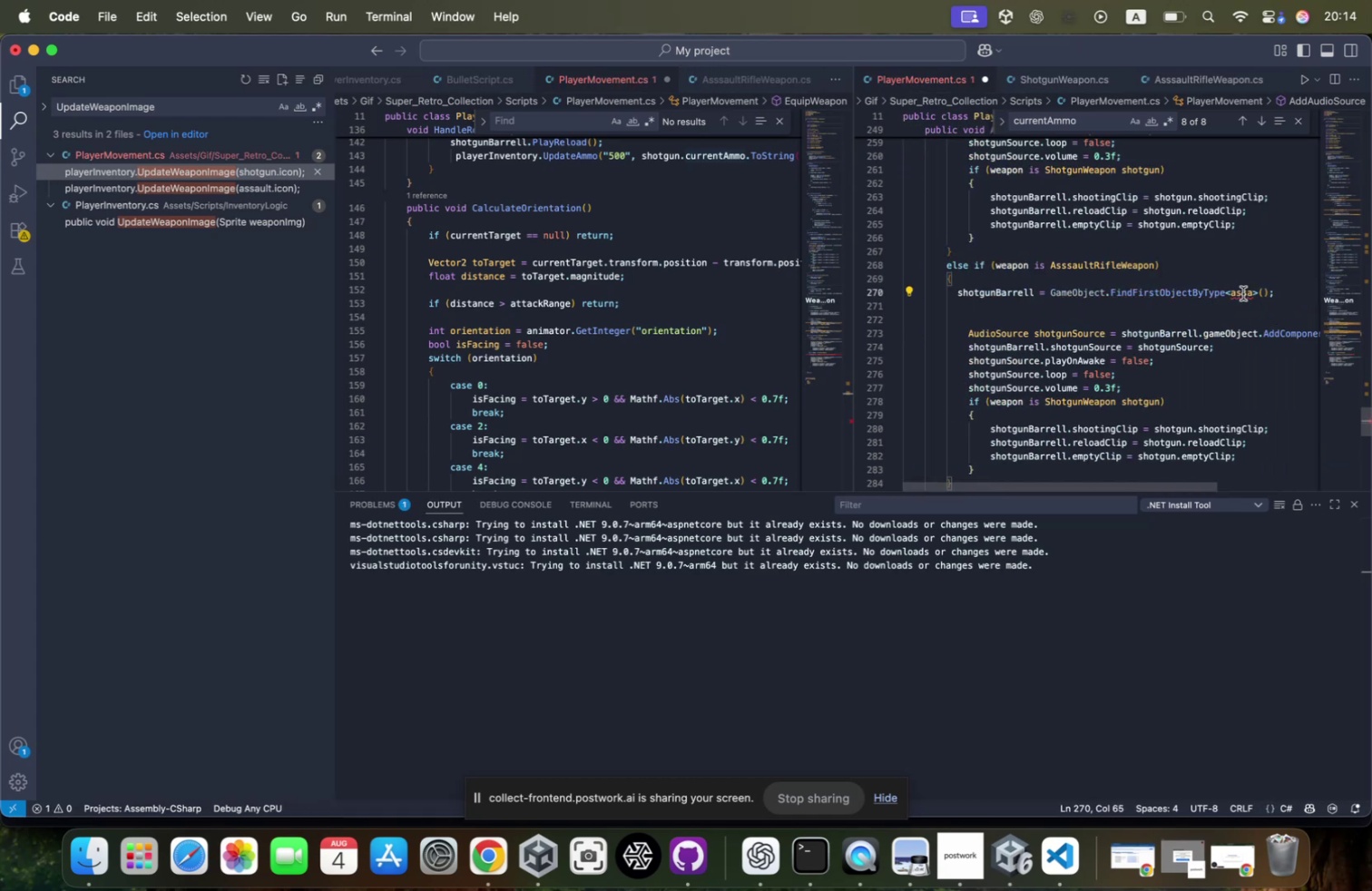 
double_click([1242, 293])
 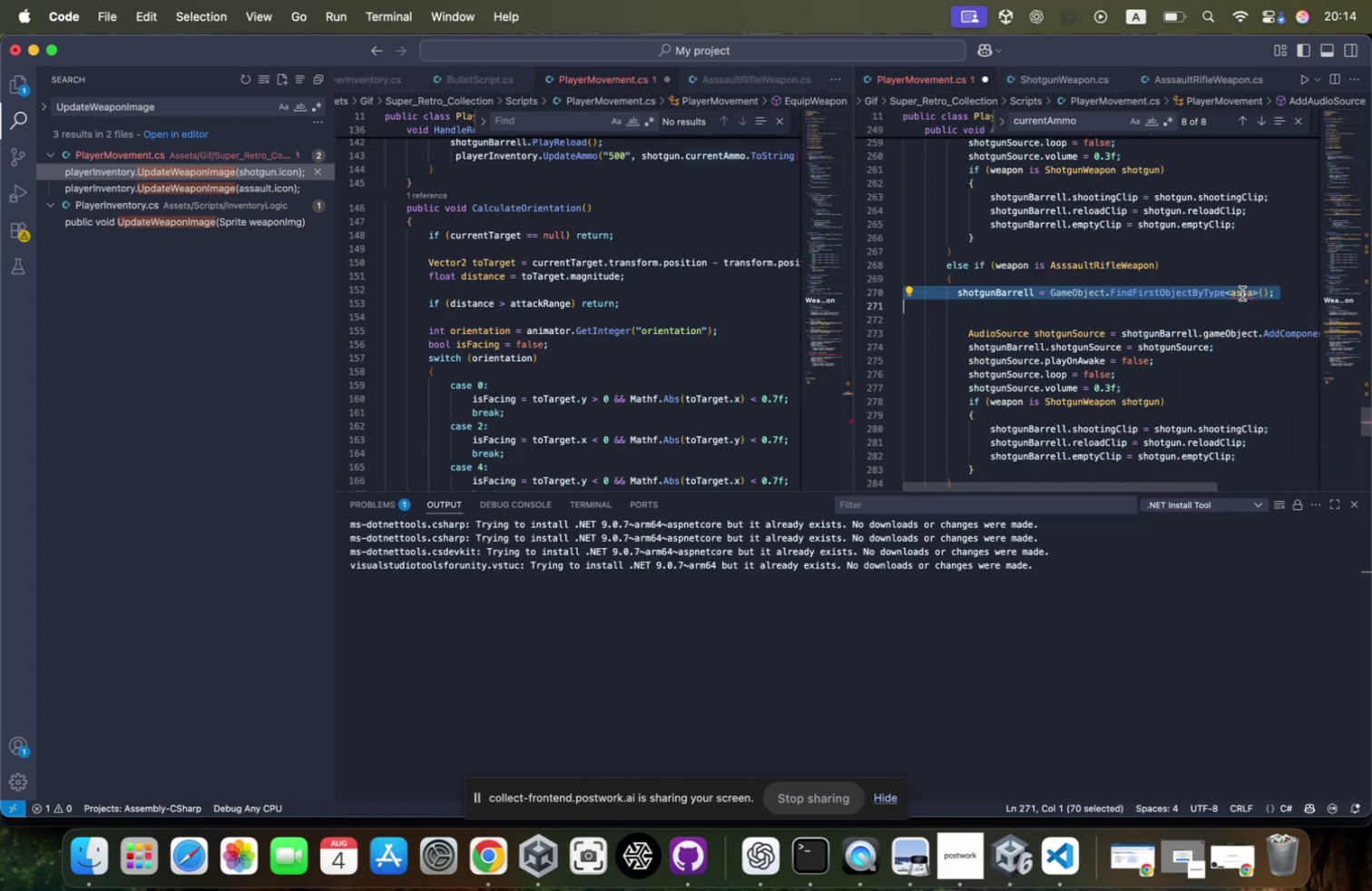 
triple_click([1242, 293])
 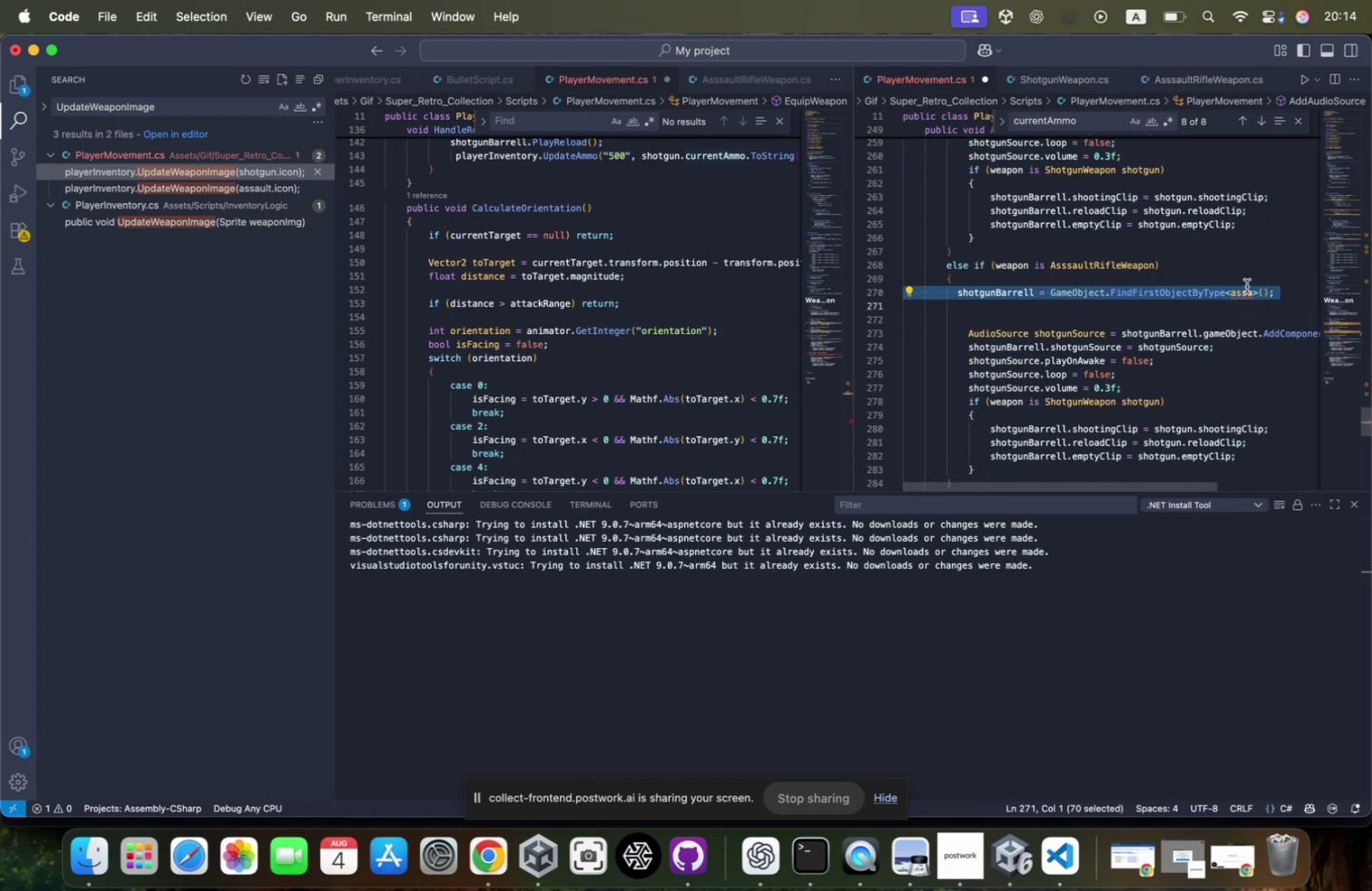 
double_click([1245, 291])
 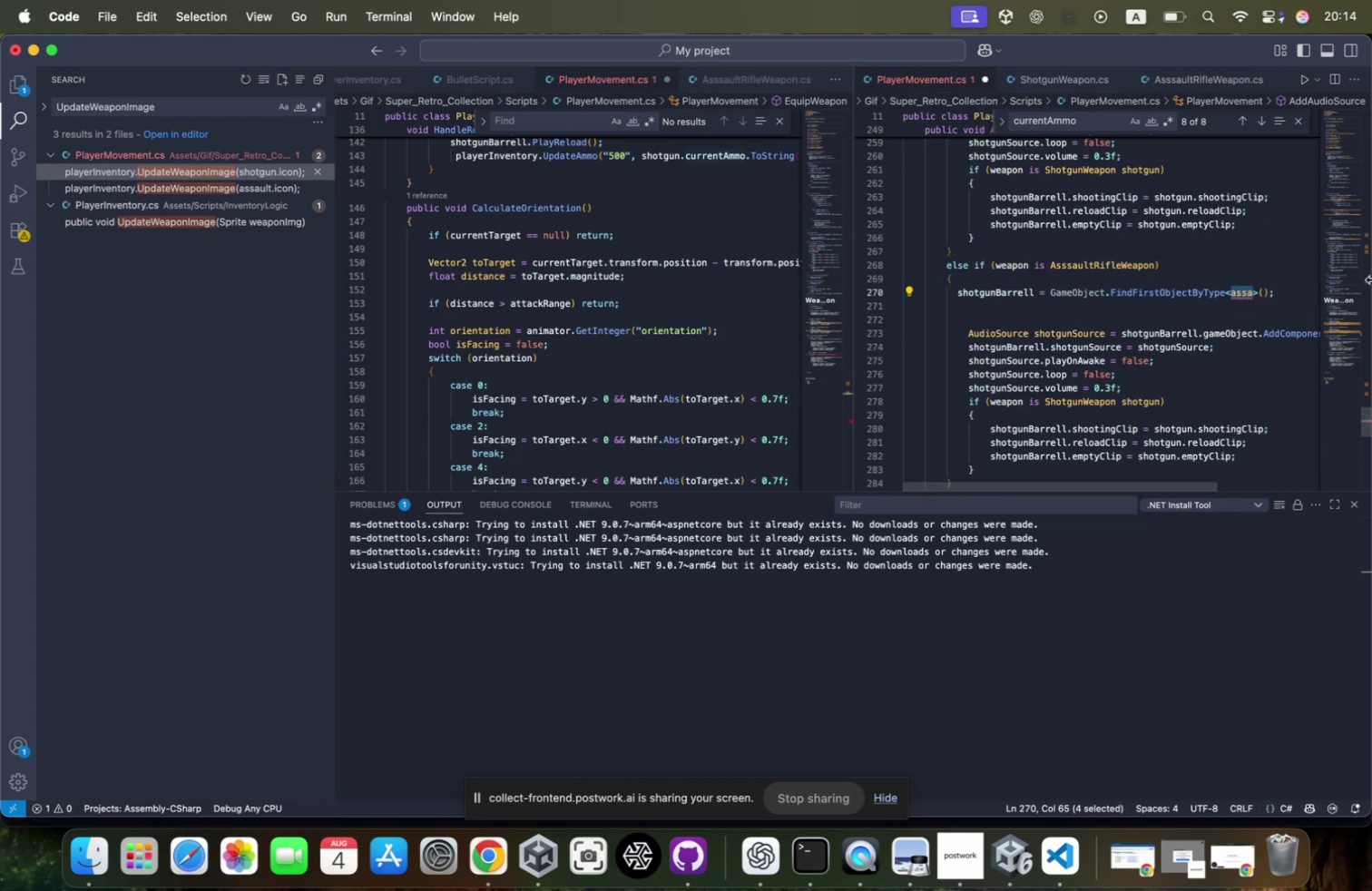 
type(barre)
key(Backspace)
key(Backspace)
type(el)
key(Backspace)
key(Backspace)
key(Backspace)
key(Backspace)
key(Backspace)
type(ass)
 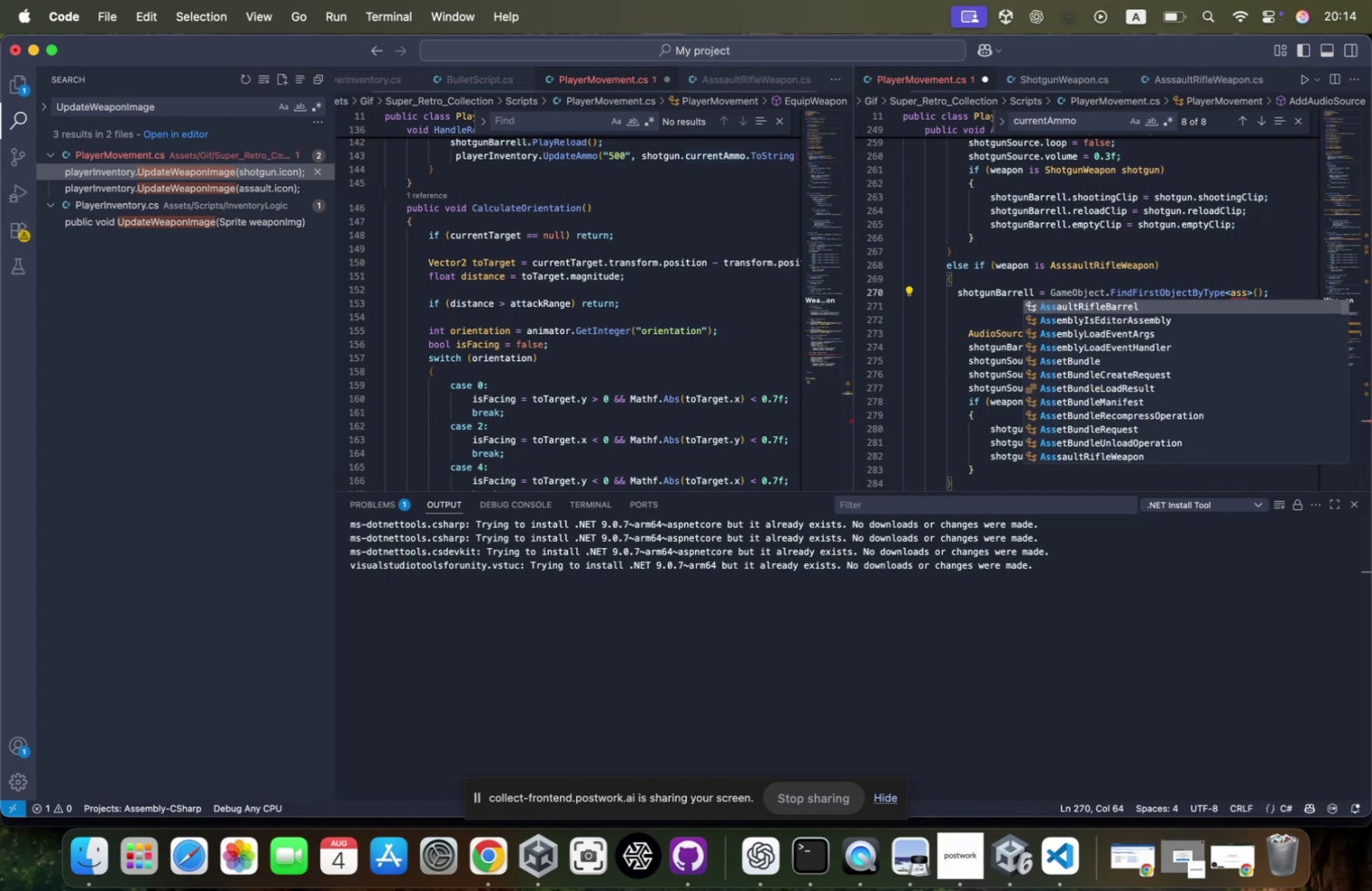 
key(Enter)
 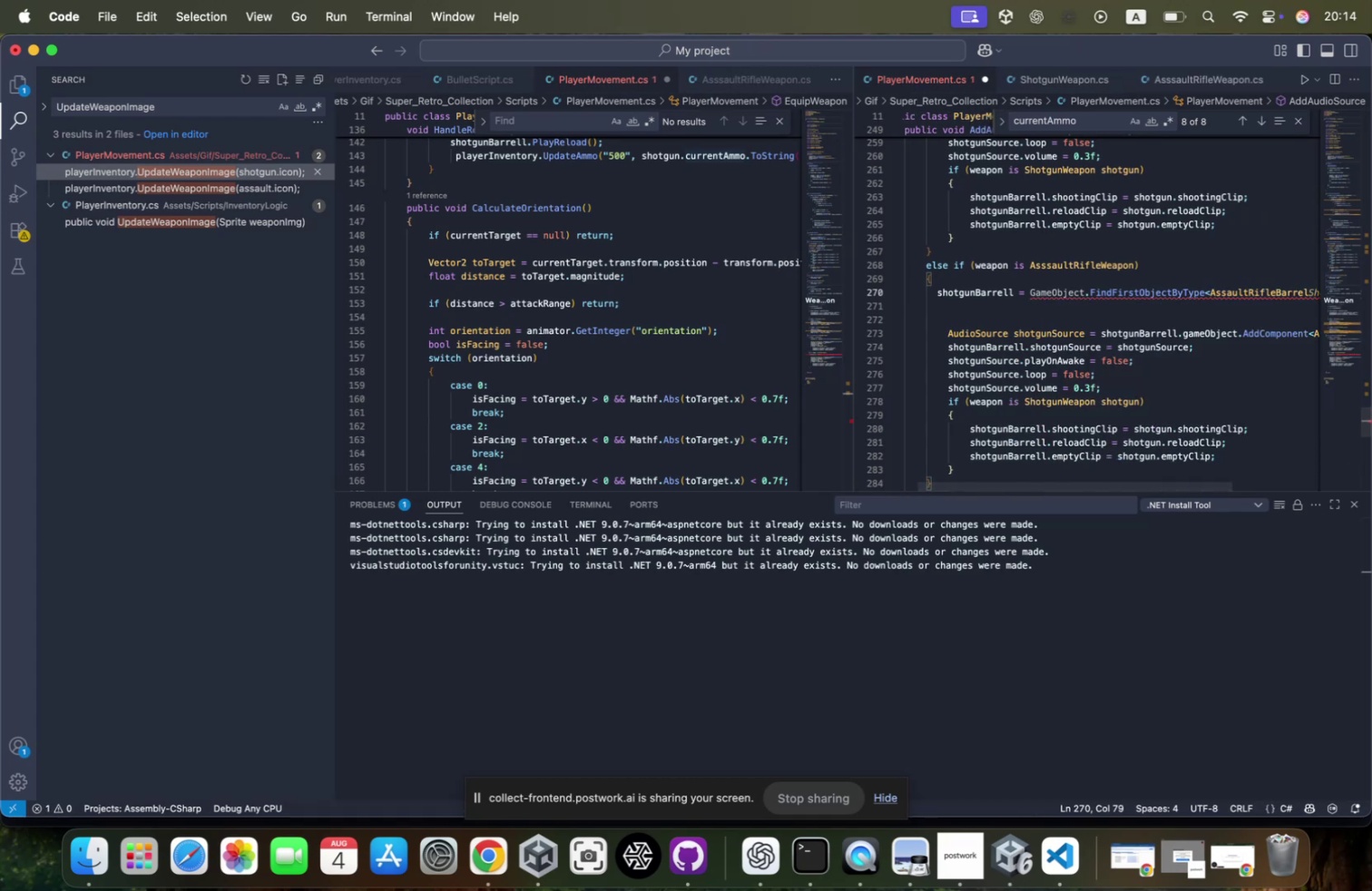 
key(ArrowDown)
 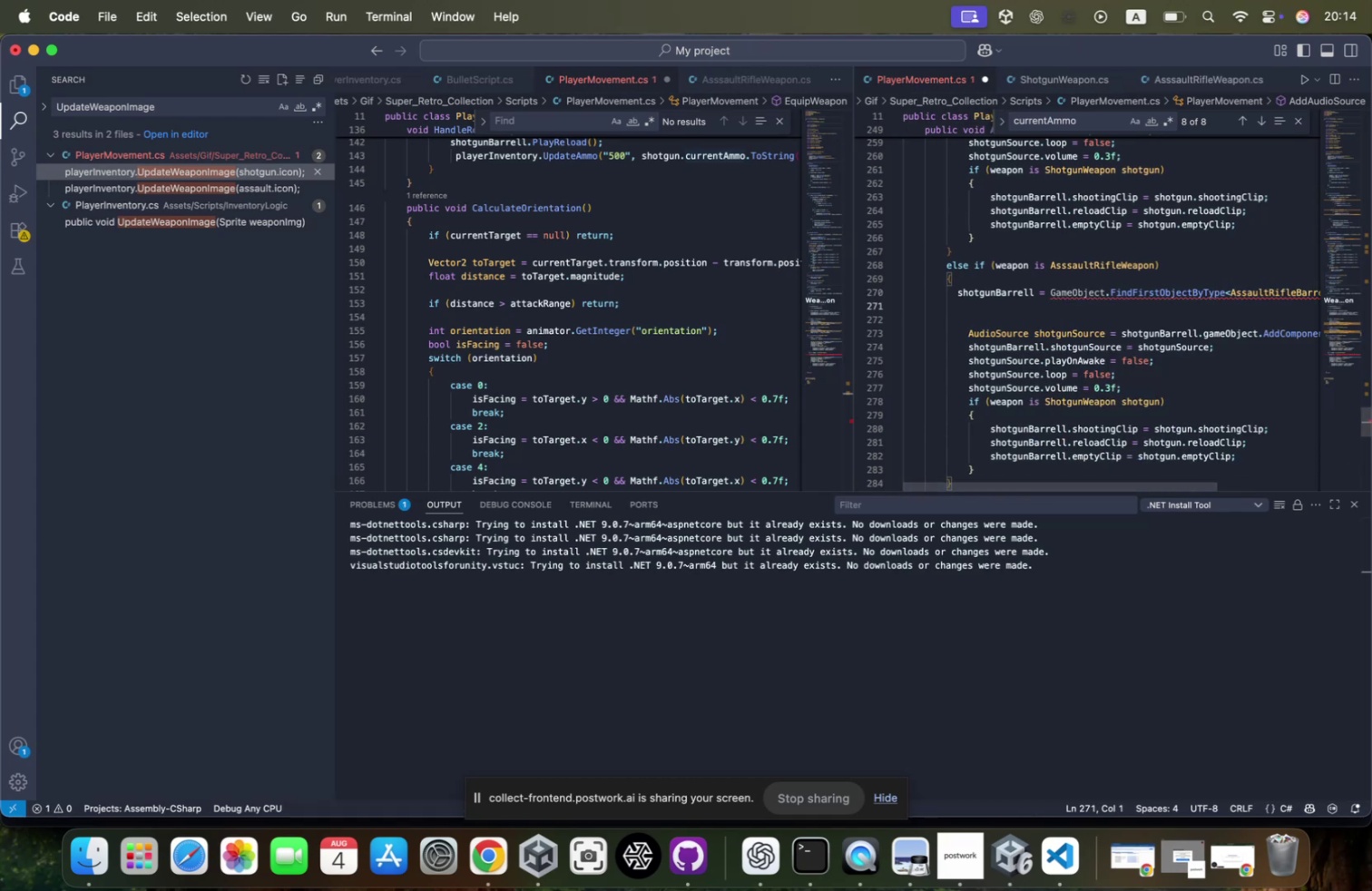 
key(ArrowUp)
 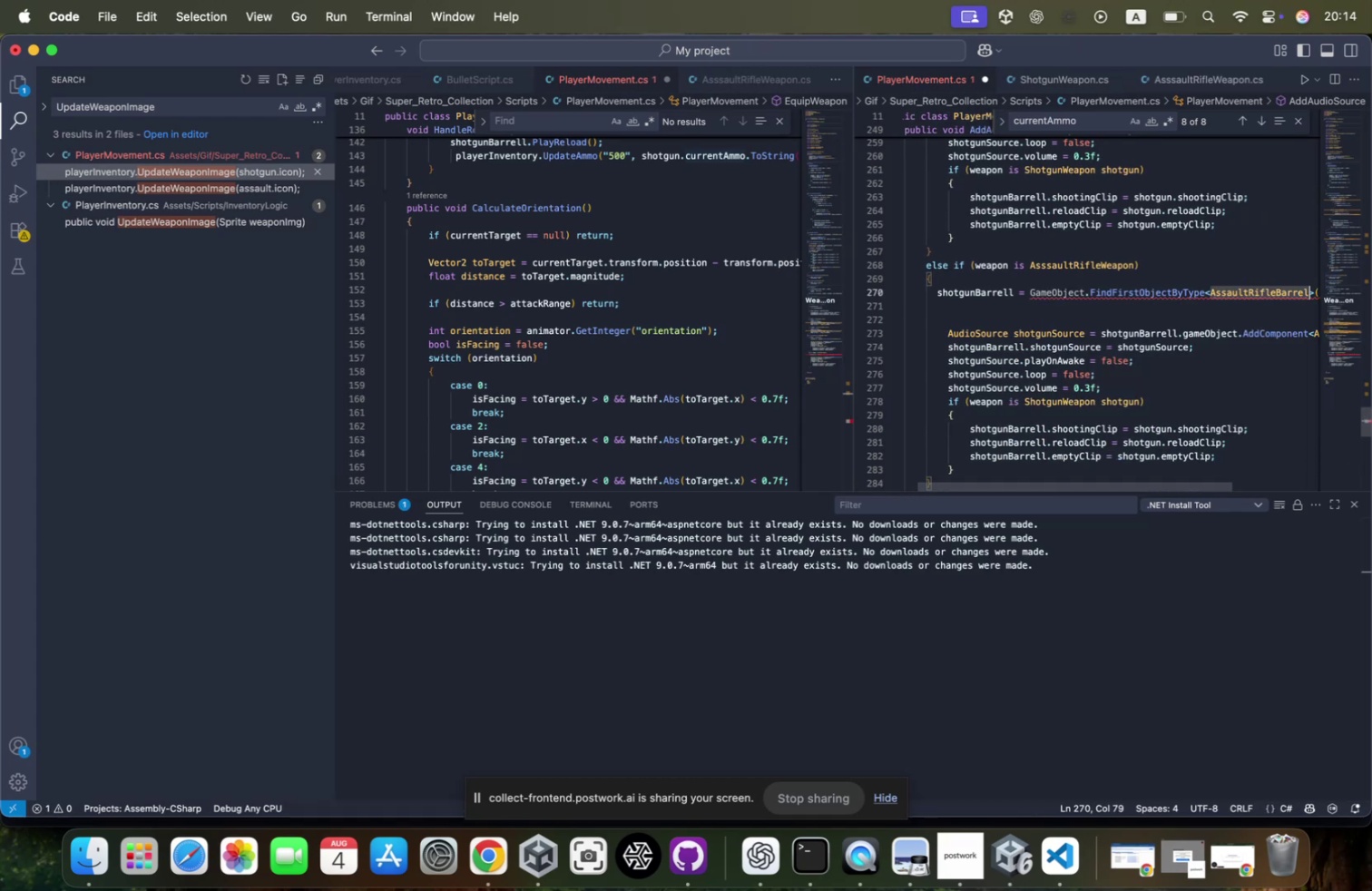 
key(Meta+CommandLeft)
 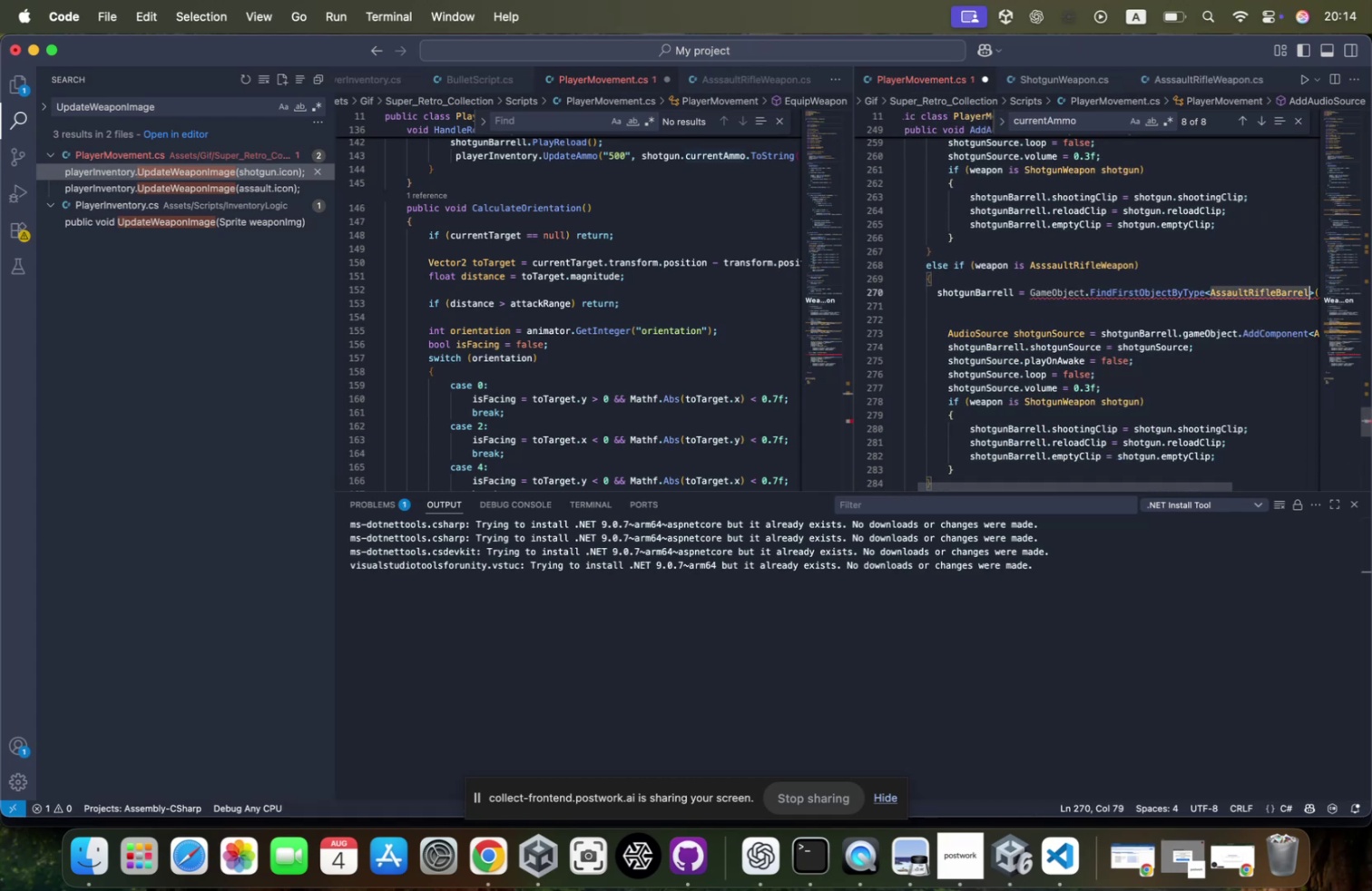 
key(Meta+Z)
 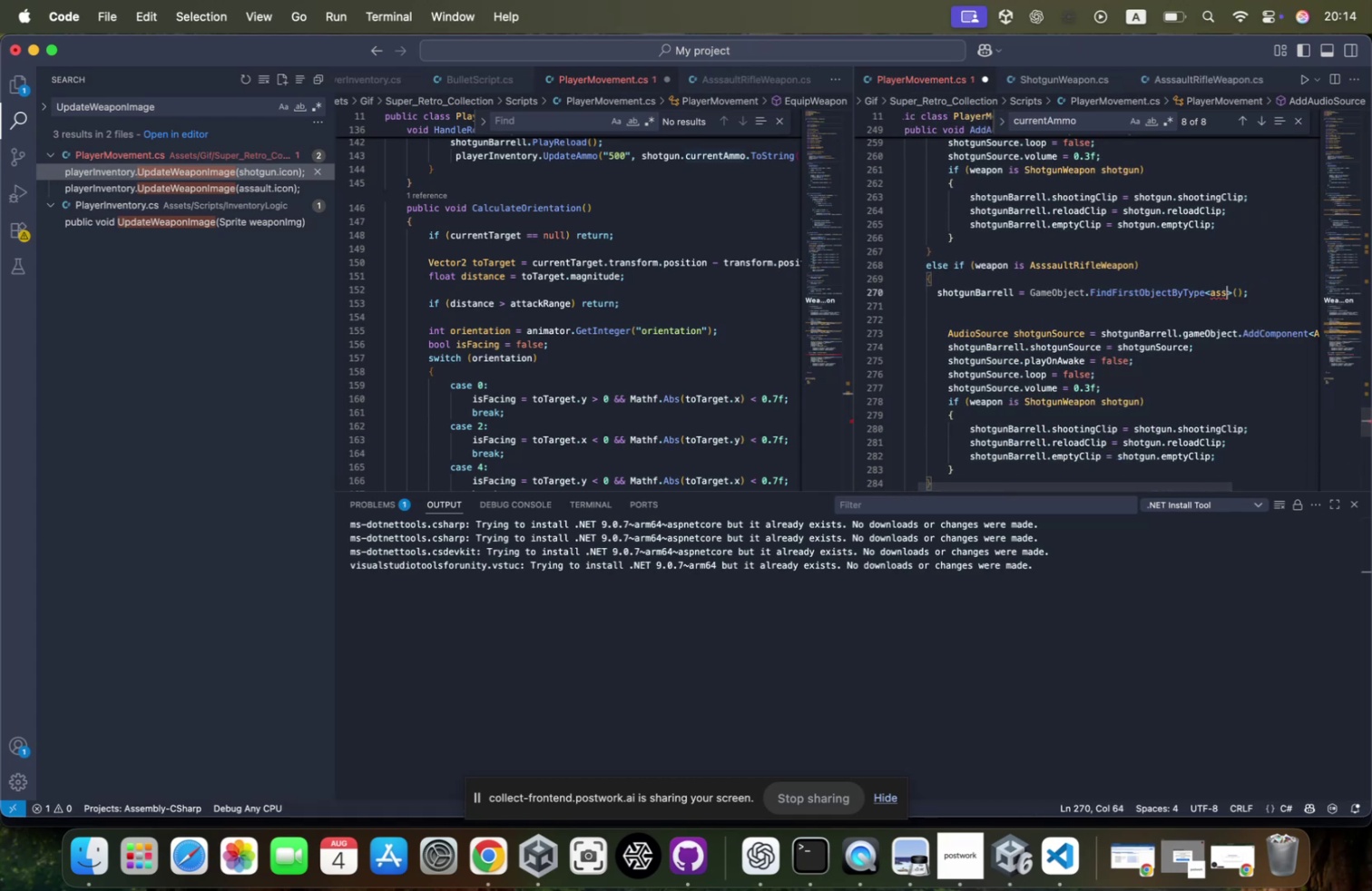 
key(Meta+Z)
 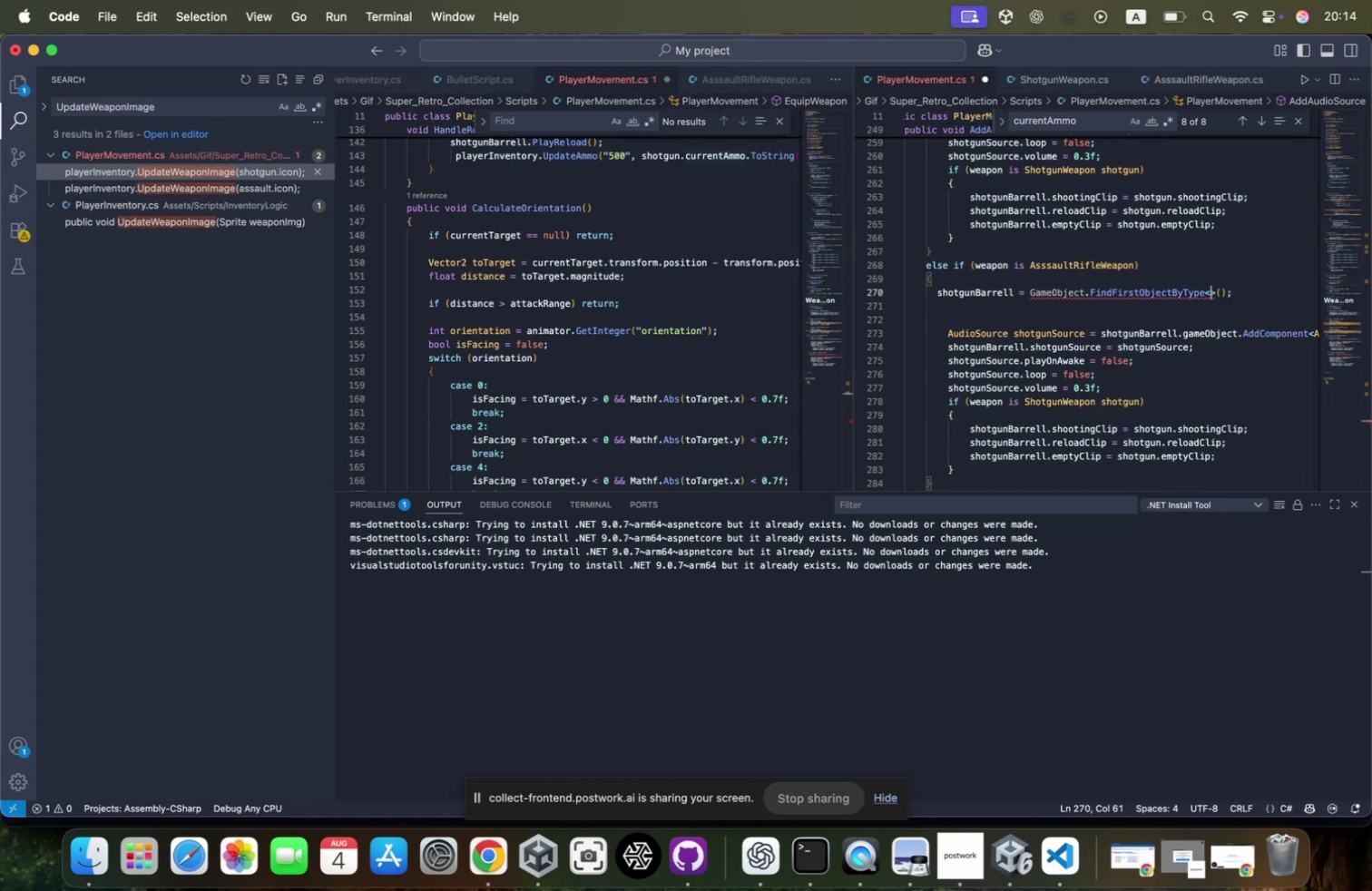 
key(Meta+CommandLeft)
 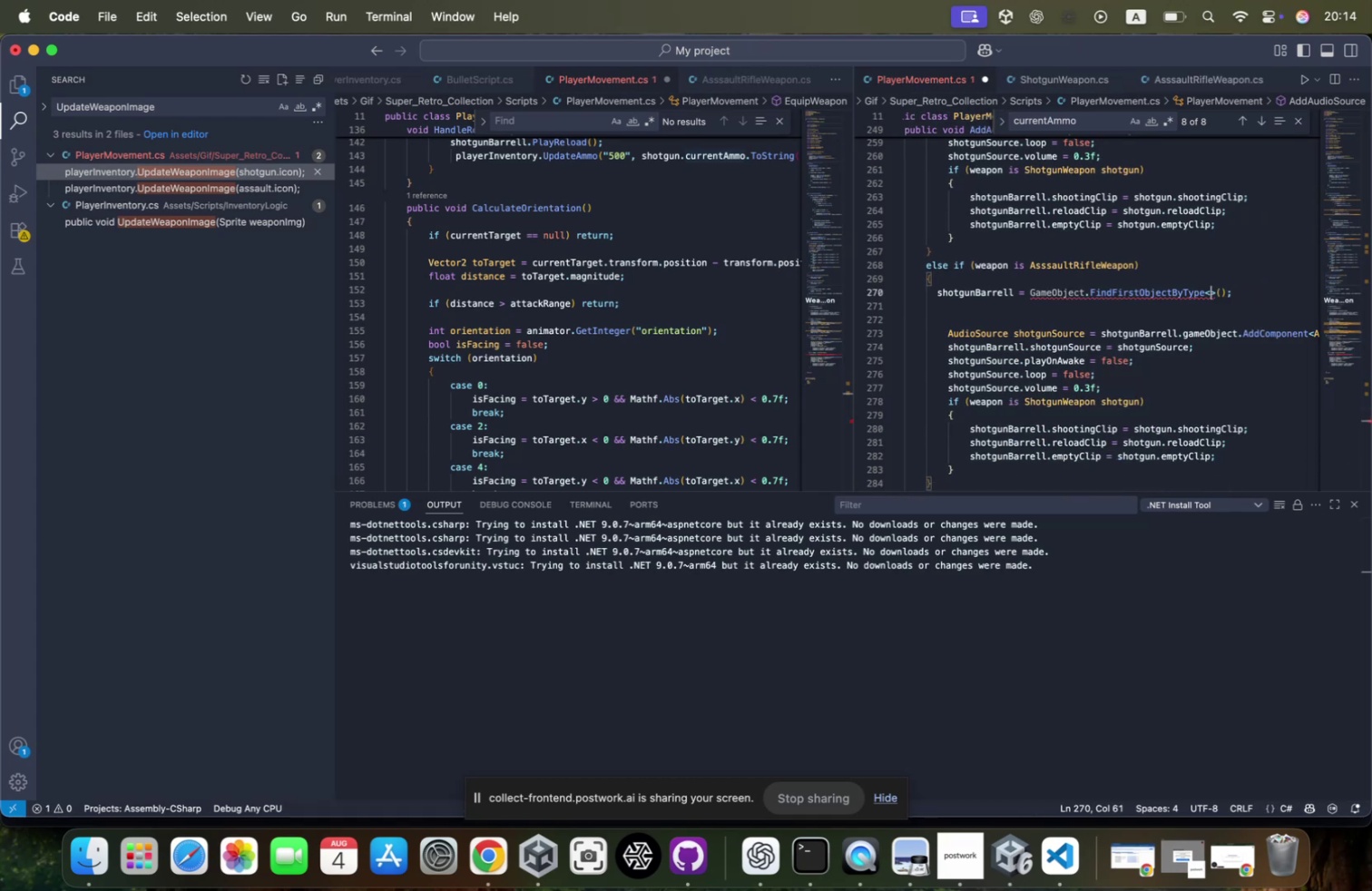 
key(Meta+Z)
 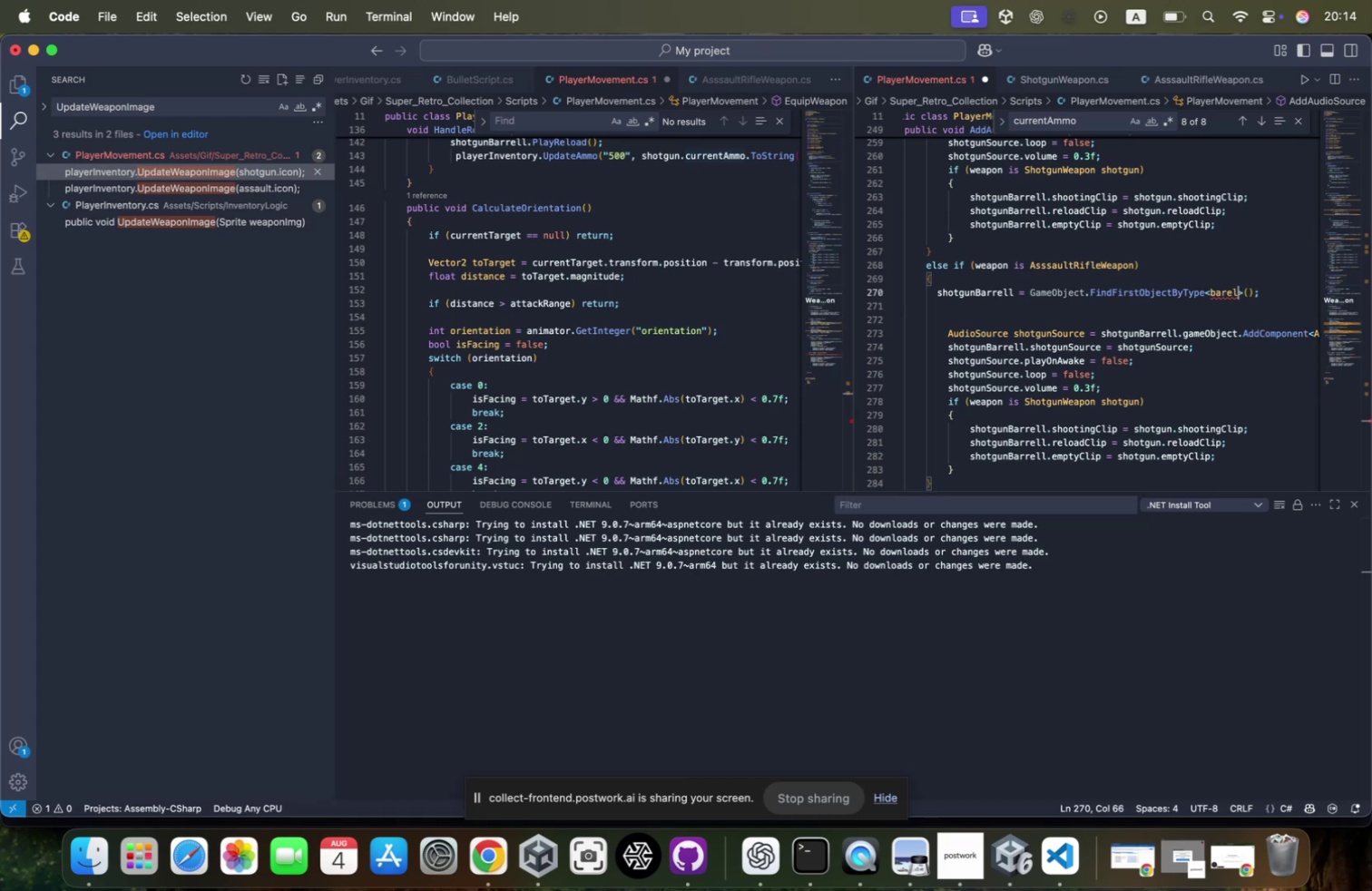 
key(Meta+Z)
 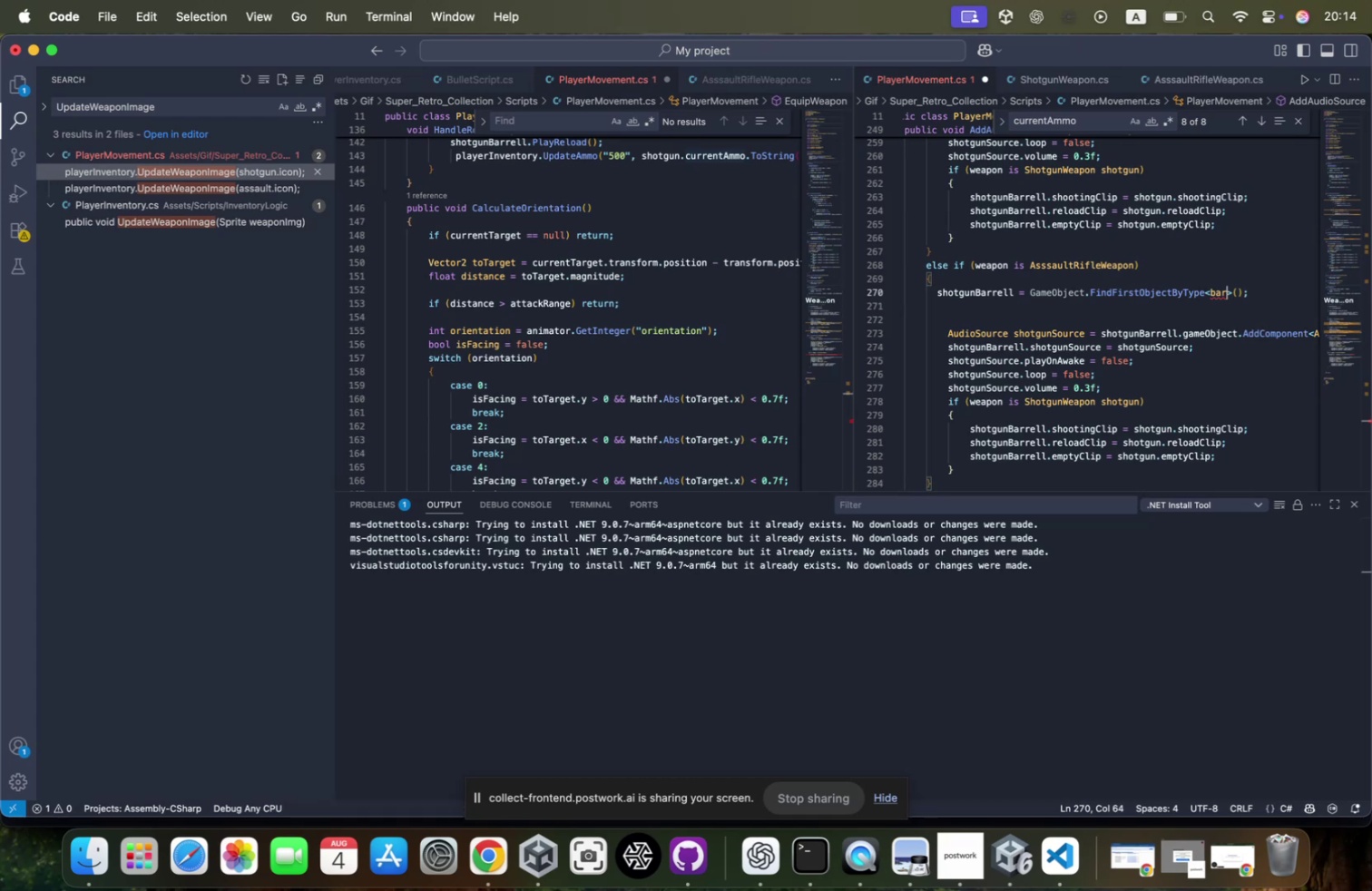 
key(Meta+Z)
 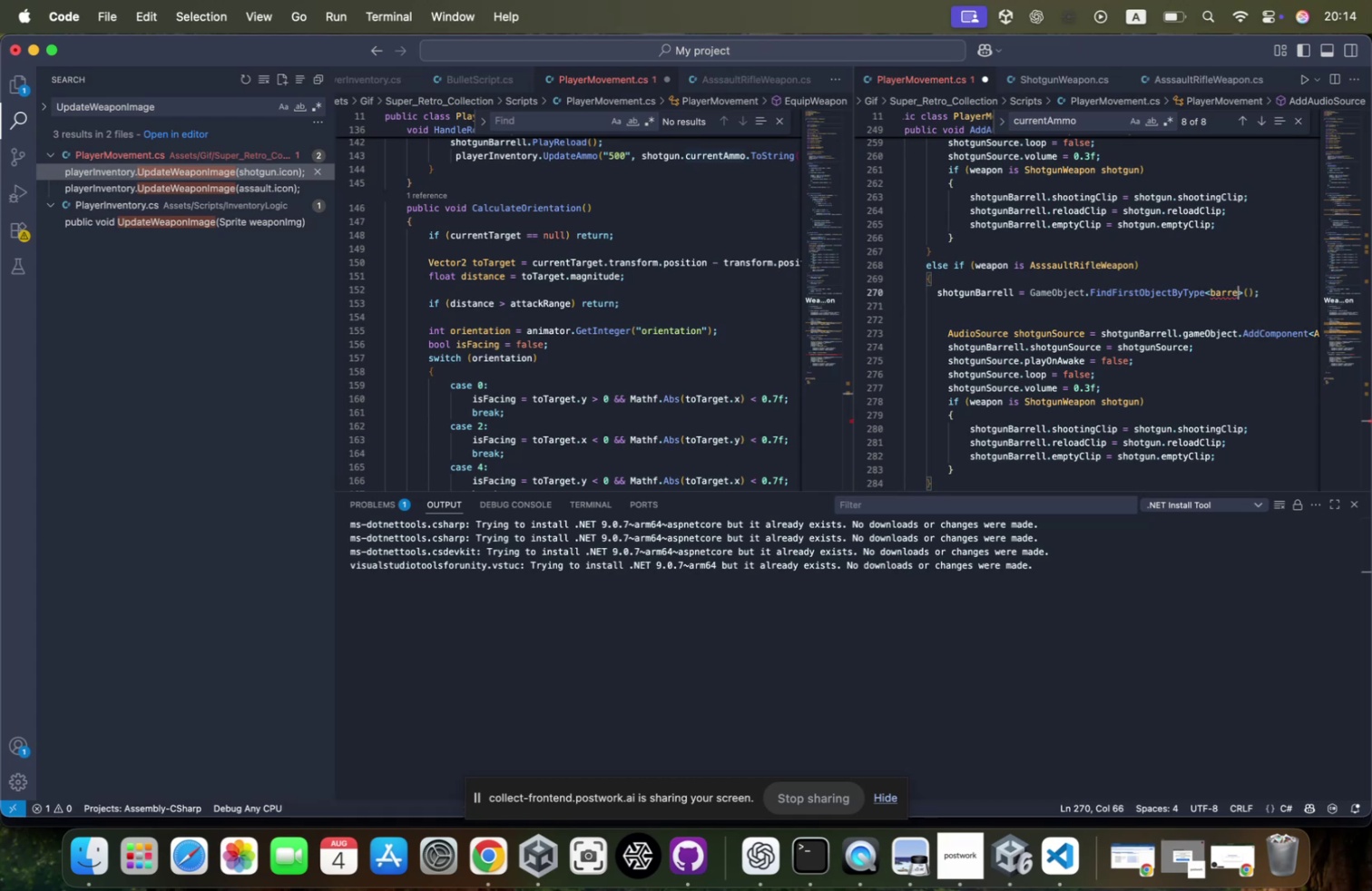 
key(Meta+Z)
 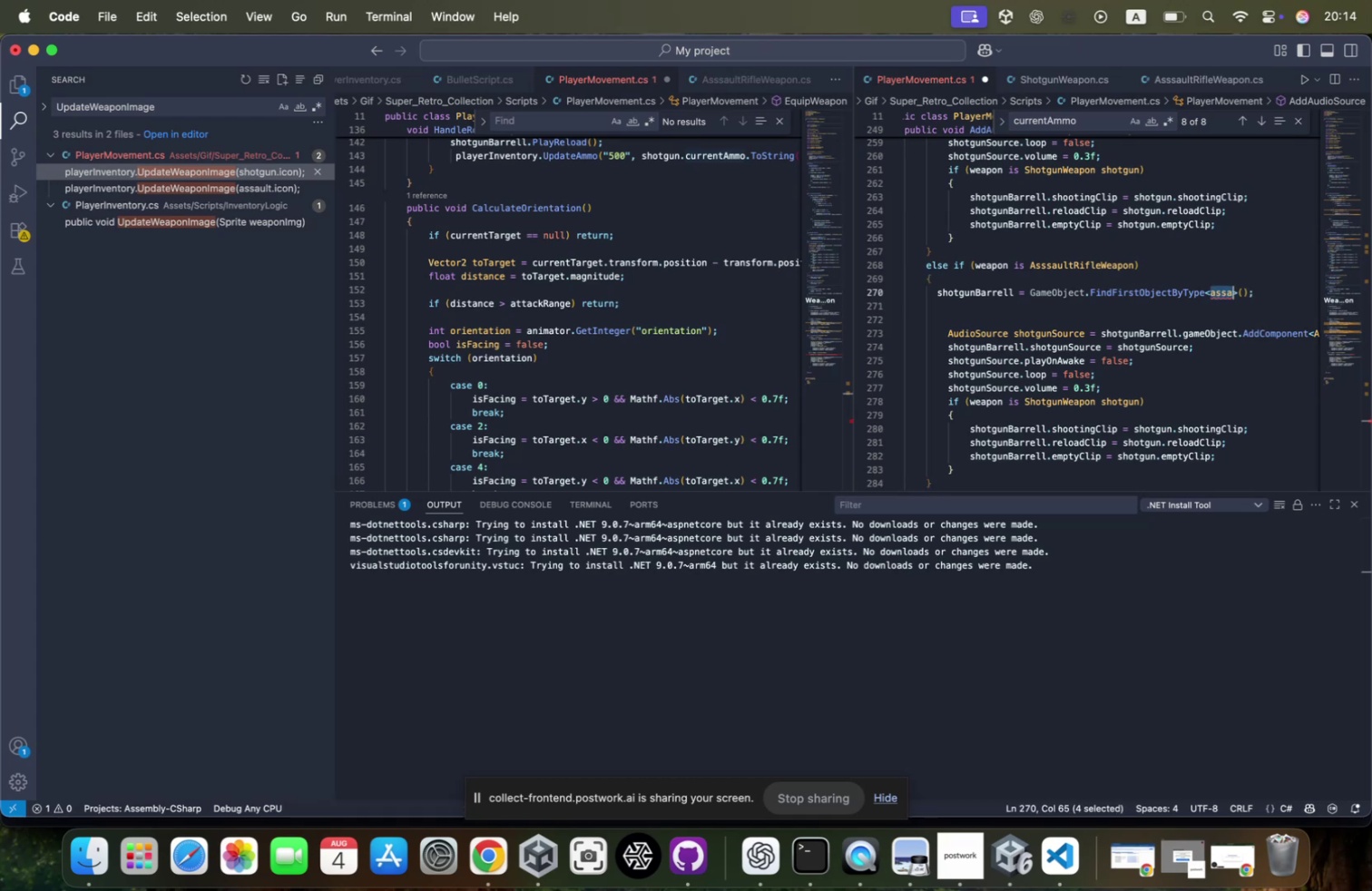 
key(Meta+Z)
 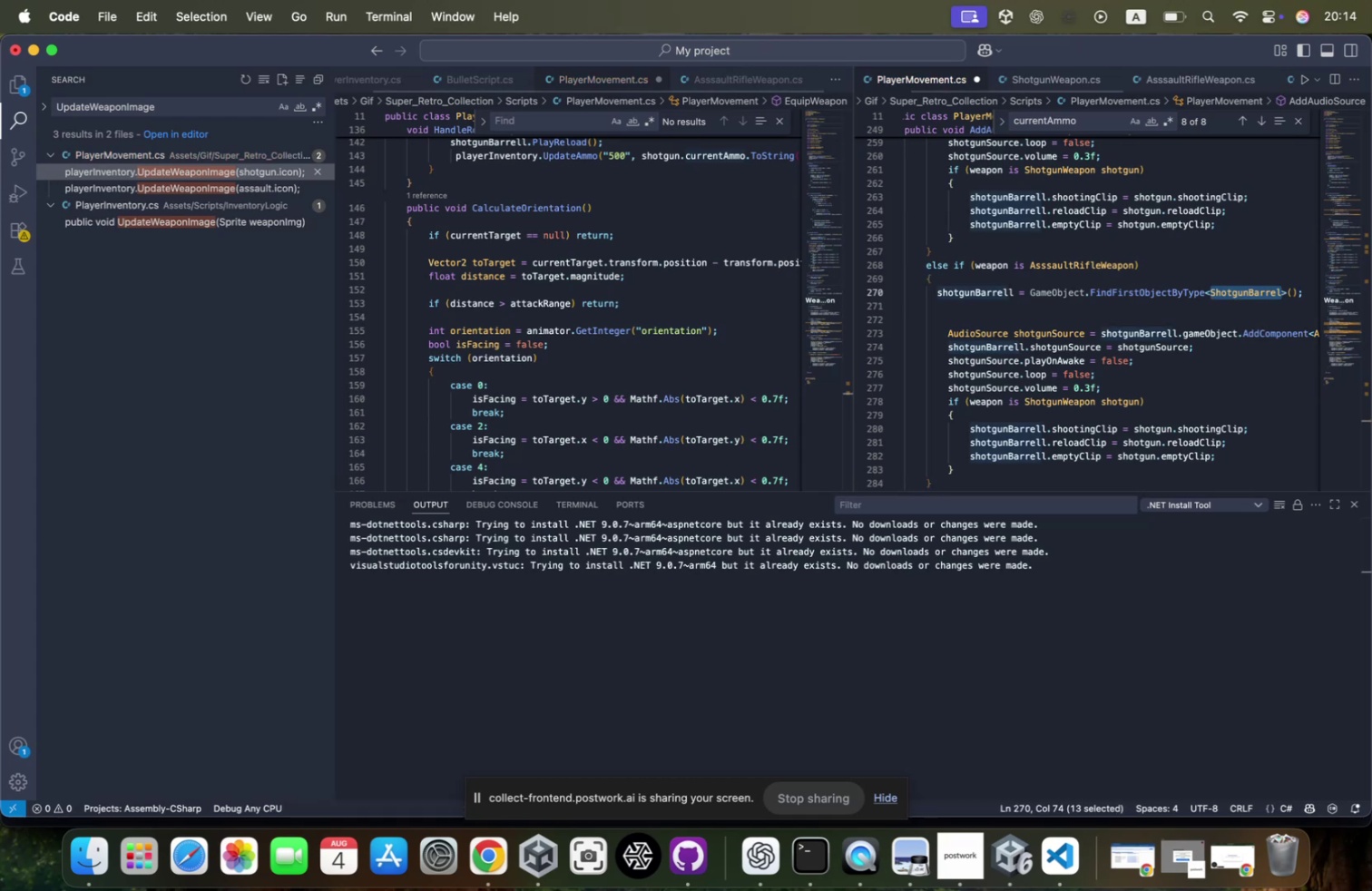 
scroll: coordinate [1209, 269], scroll_direction: up, amount: 26.0
 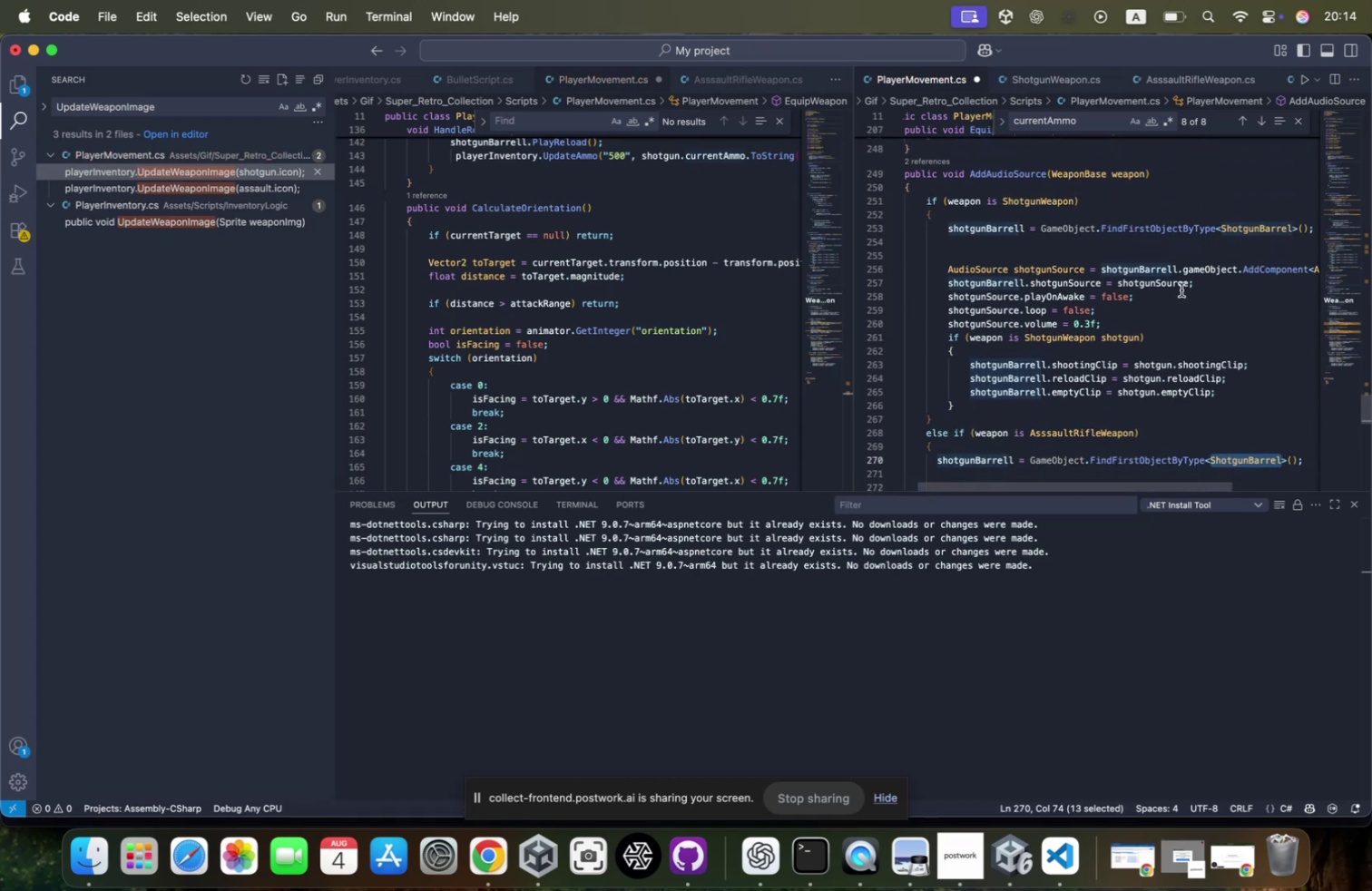 
left_click([992, 453])
 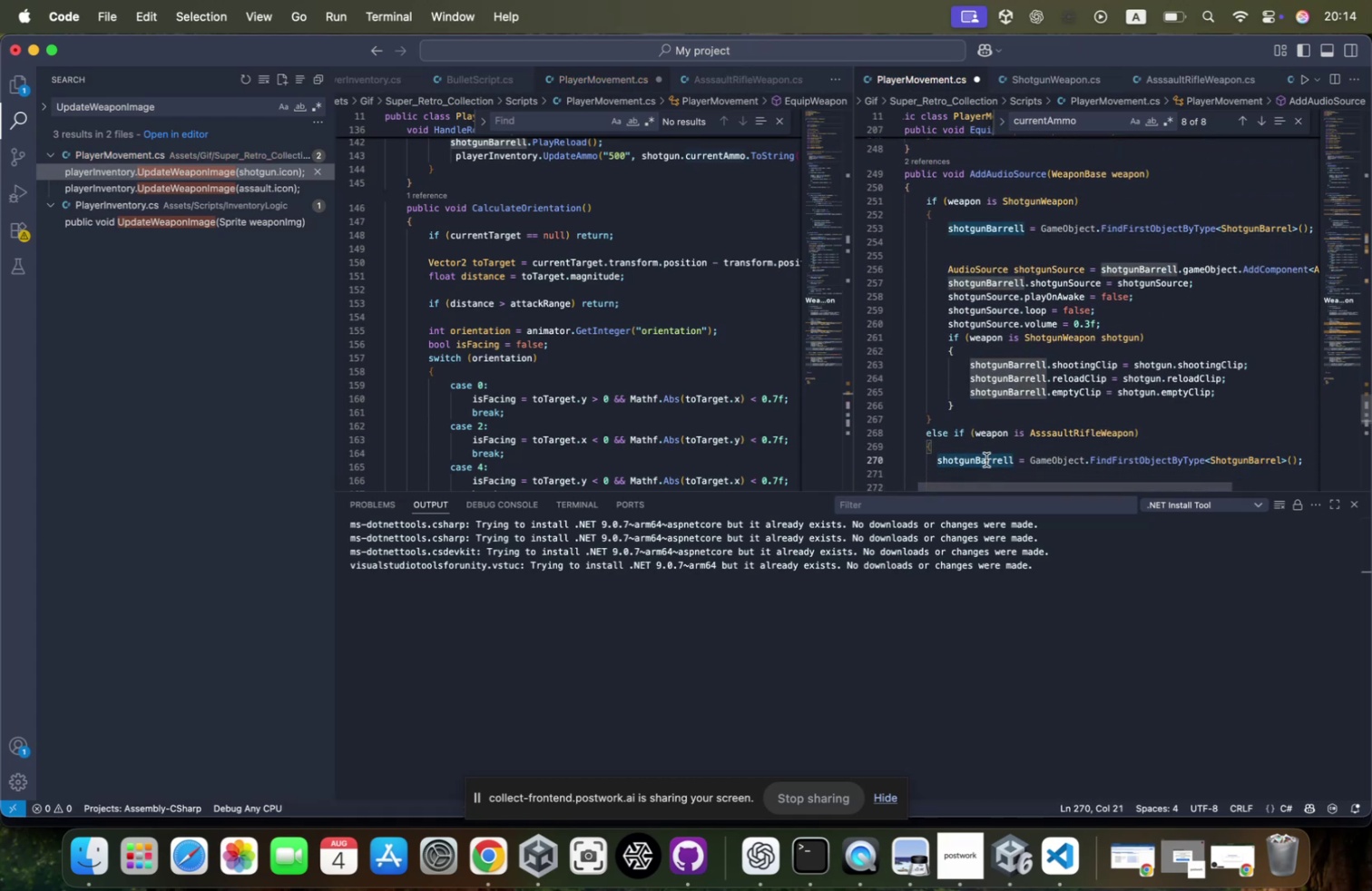 
double_click([985, 459])
 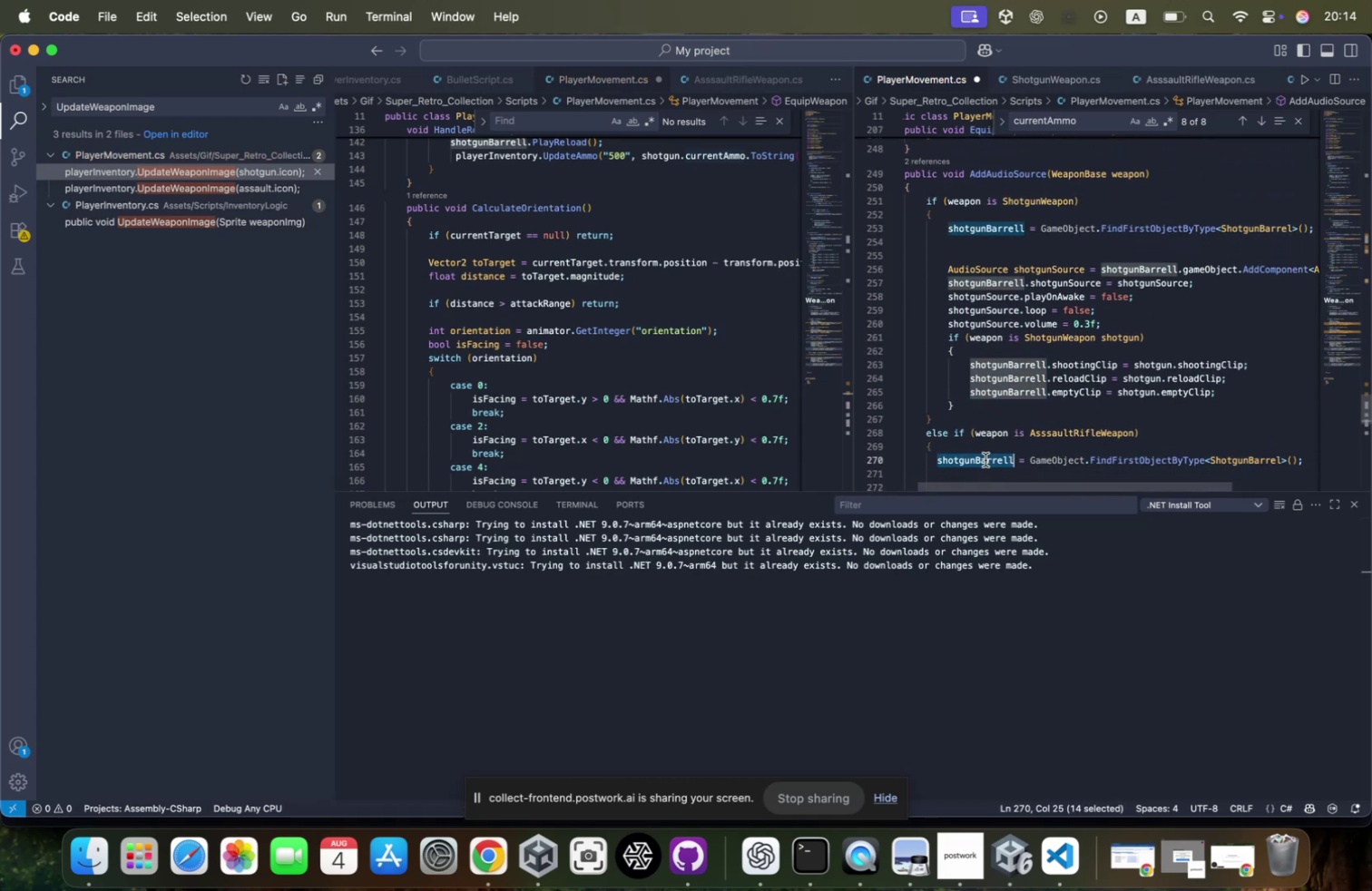 
key(Meta+CommandLeft)
 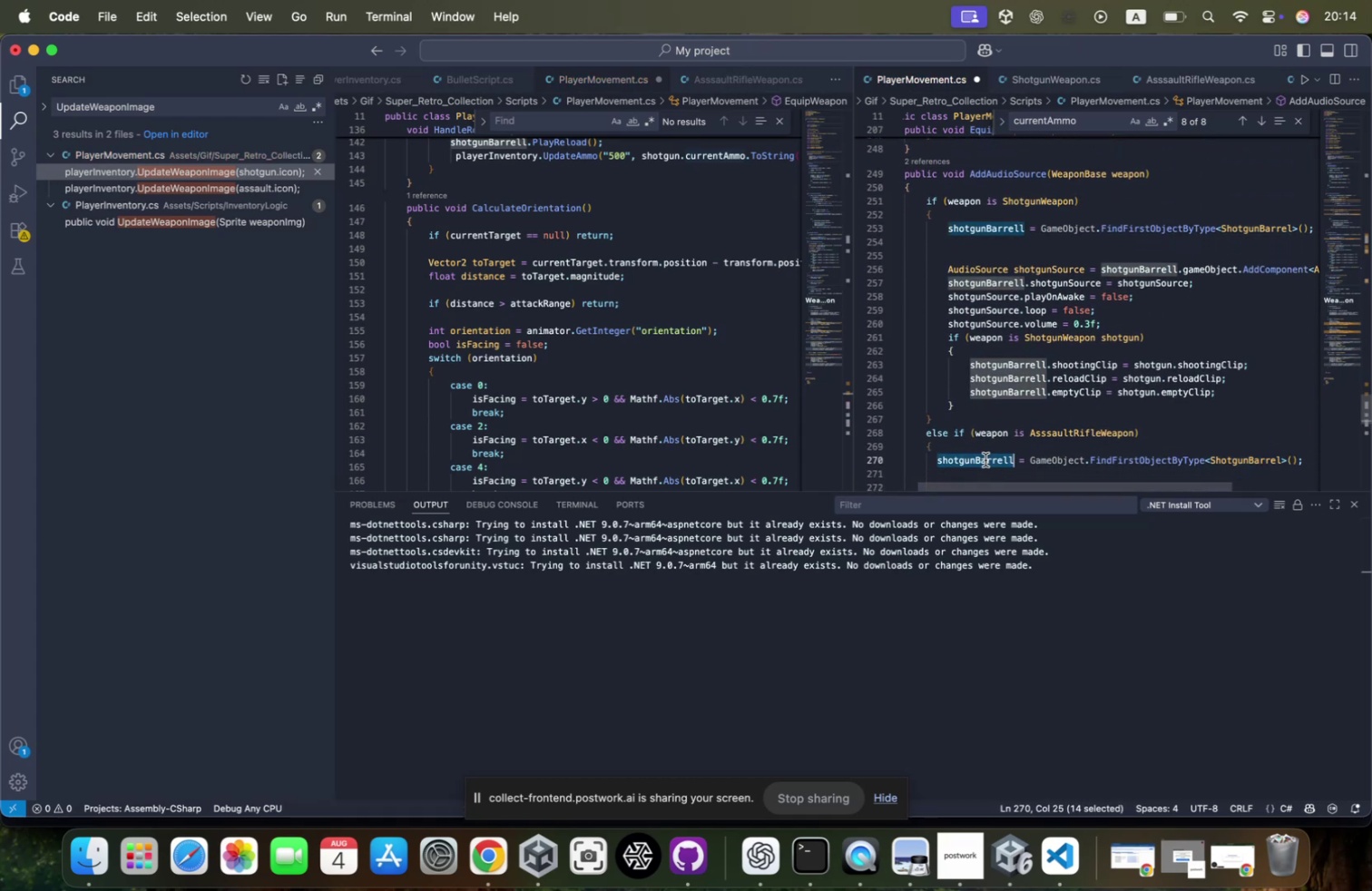 
key(Meta+C)
 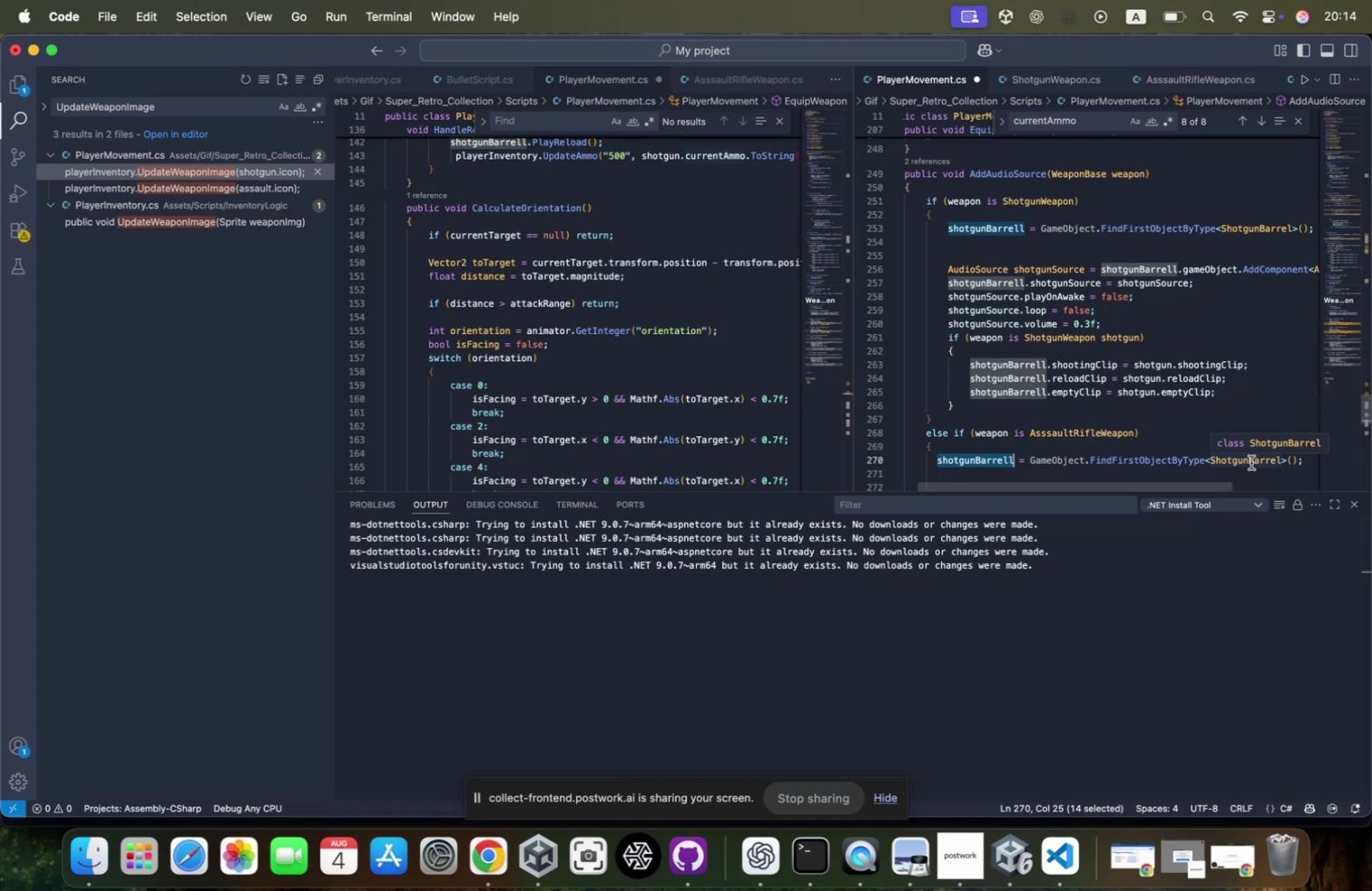 
hold_key(key=CommandLeft, duration=1.01)
left_click([980, 224])
 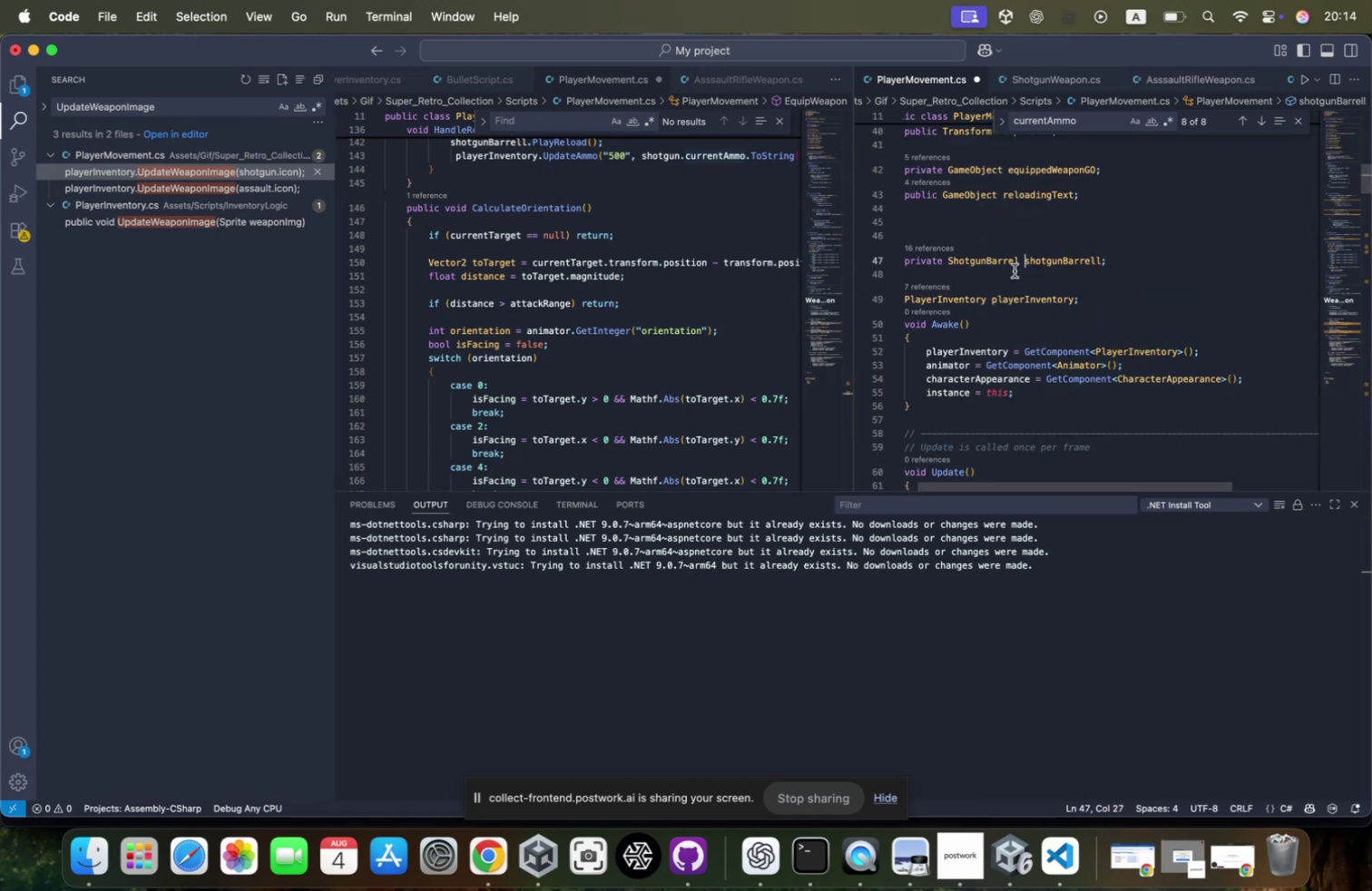 
left_click([979, 273])
 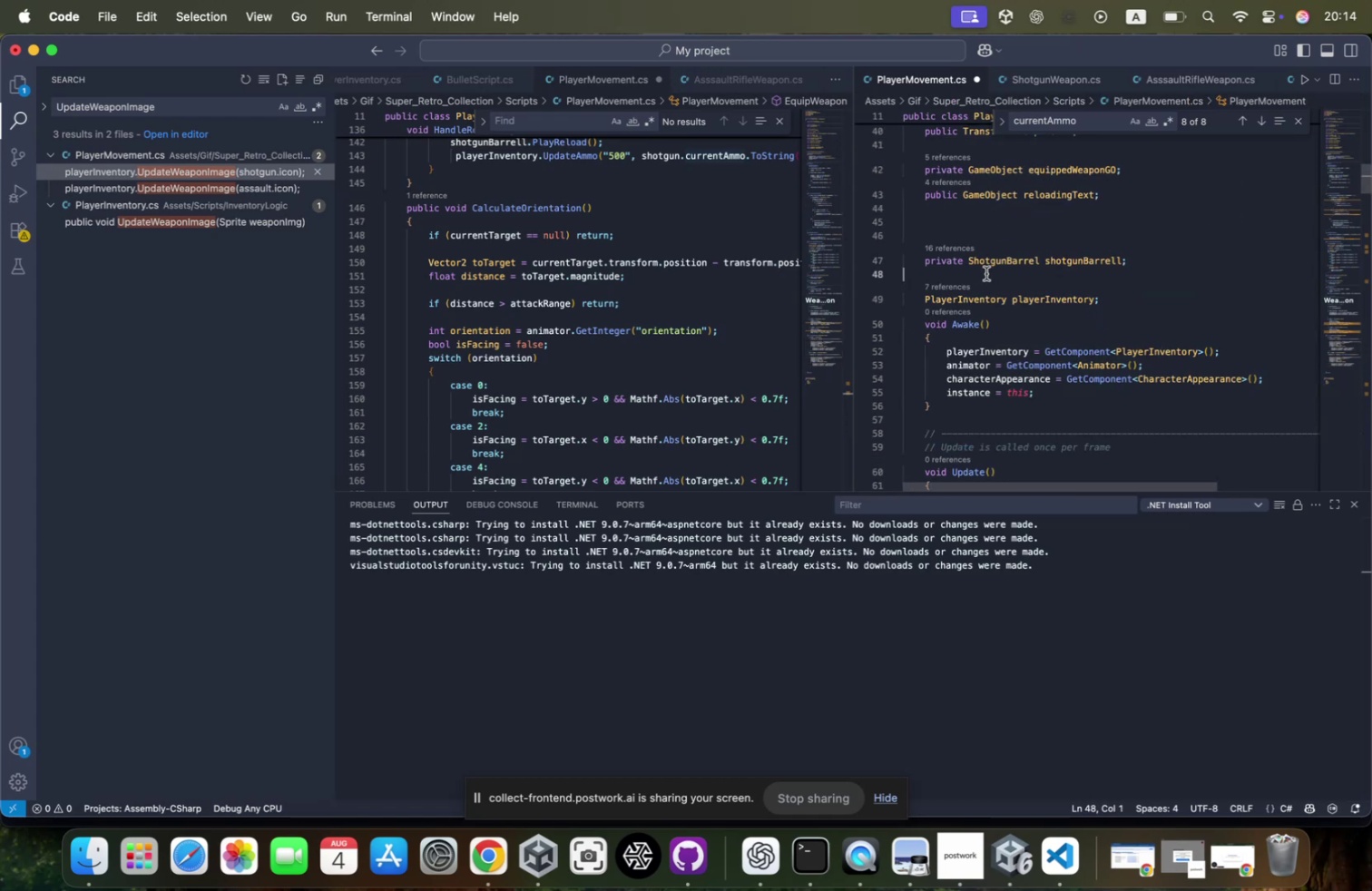 
key(Tab)
type(private Assau)
key(Tab)
type( as)
key(Tab)
key(Tab)
 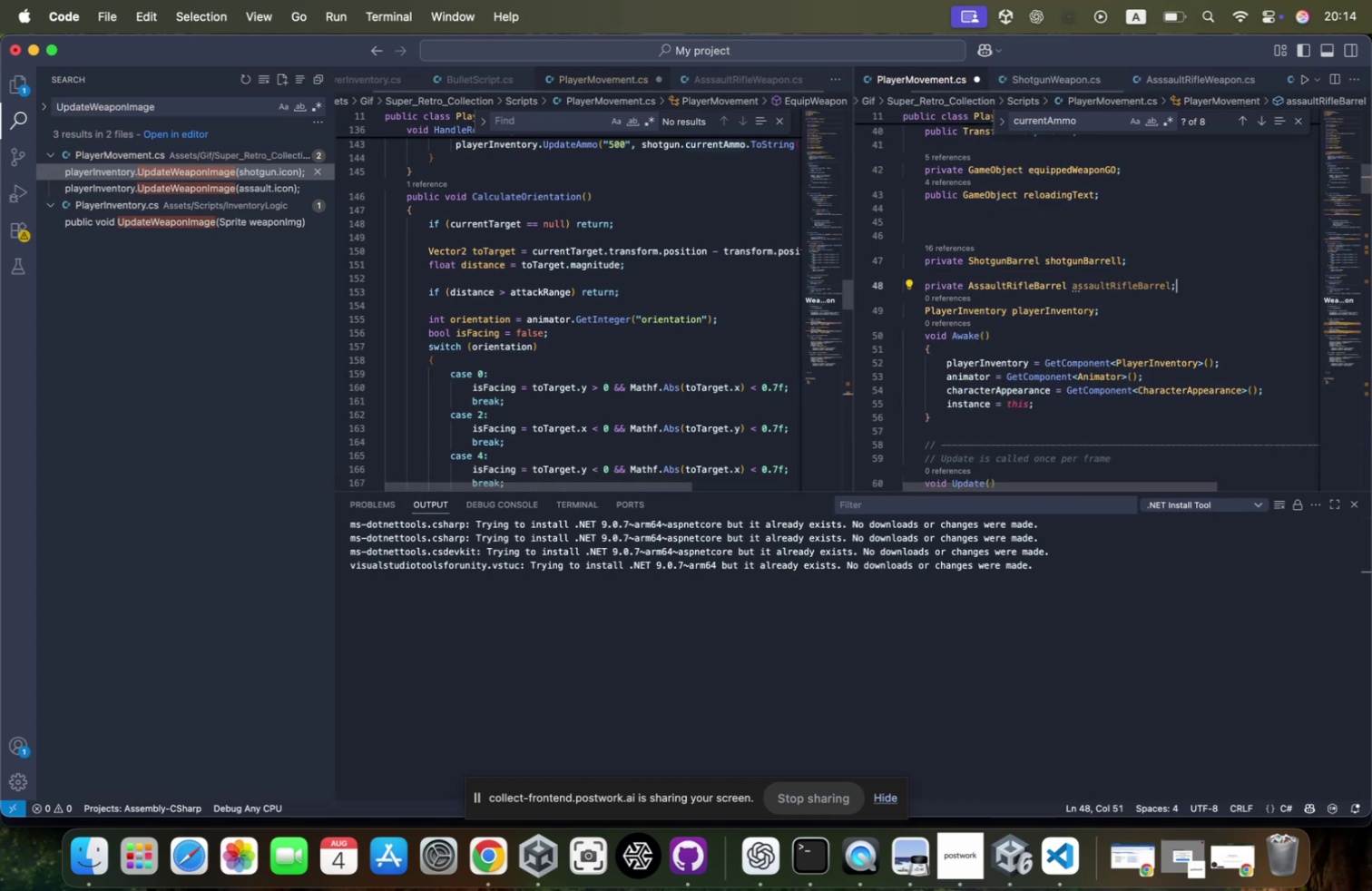 
scroll: coordinate [995, 273], scroll_direction: down, amount: 244.0
 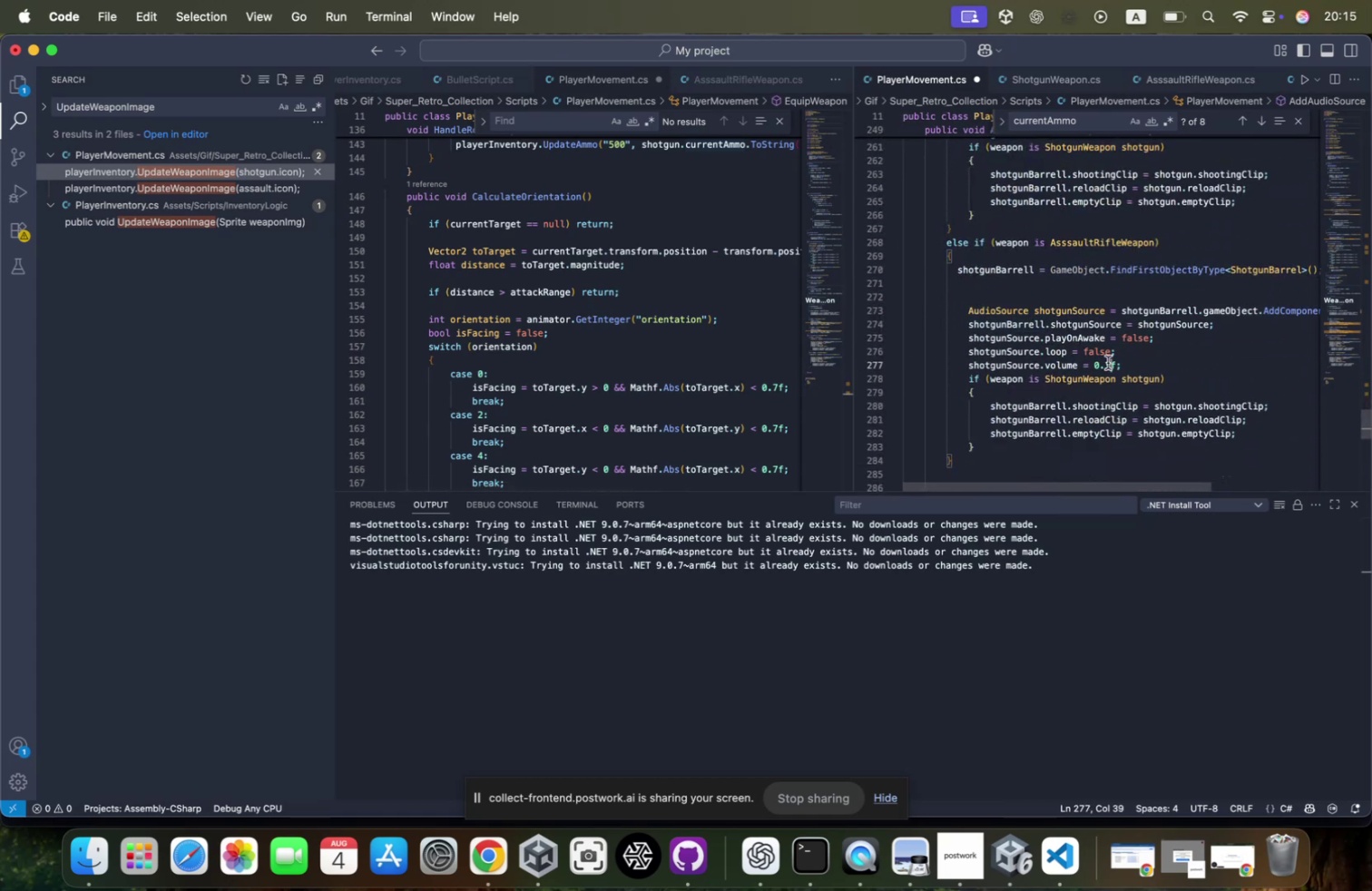 
double_click([1152, 307])
 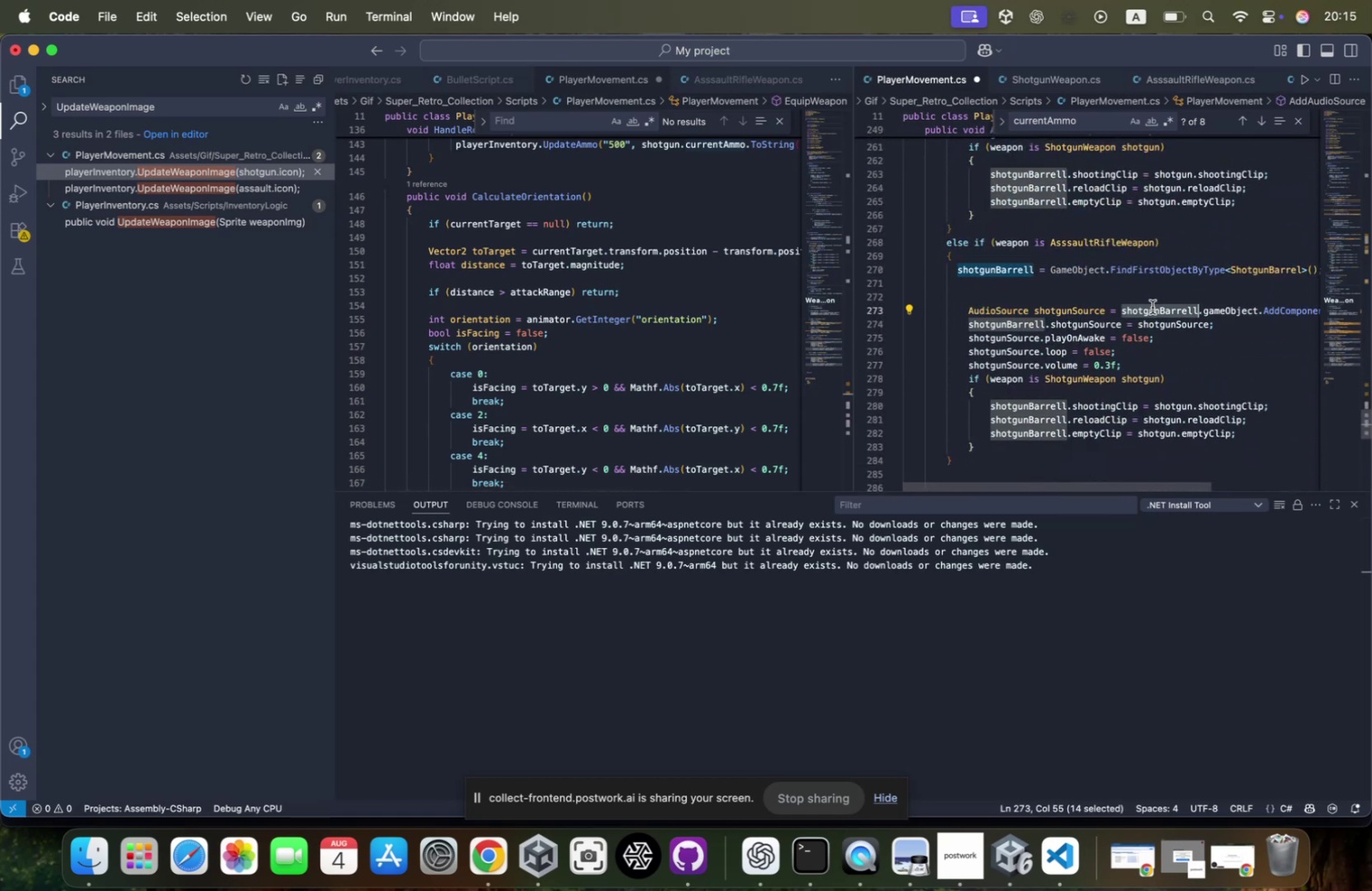 
type(assa)
key(Tab)
 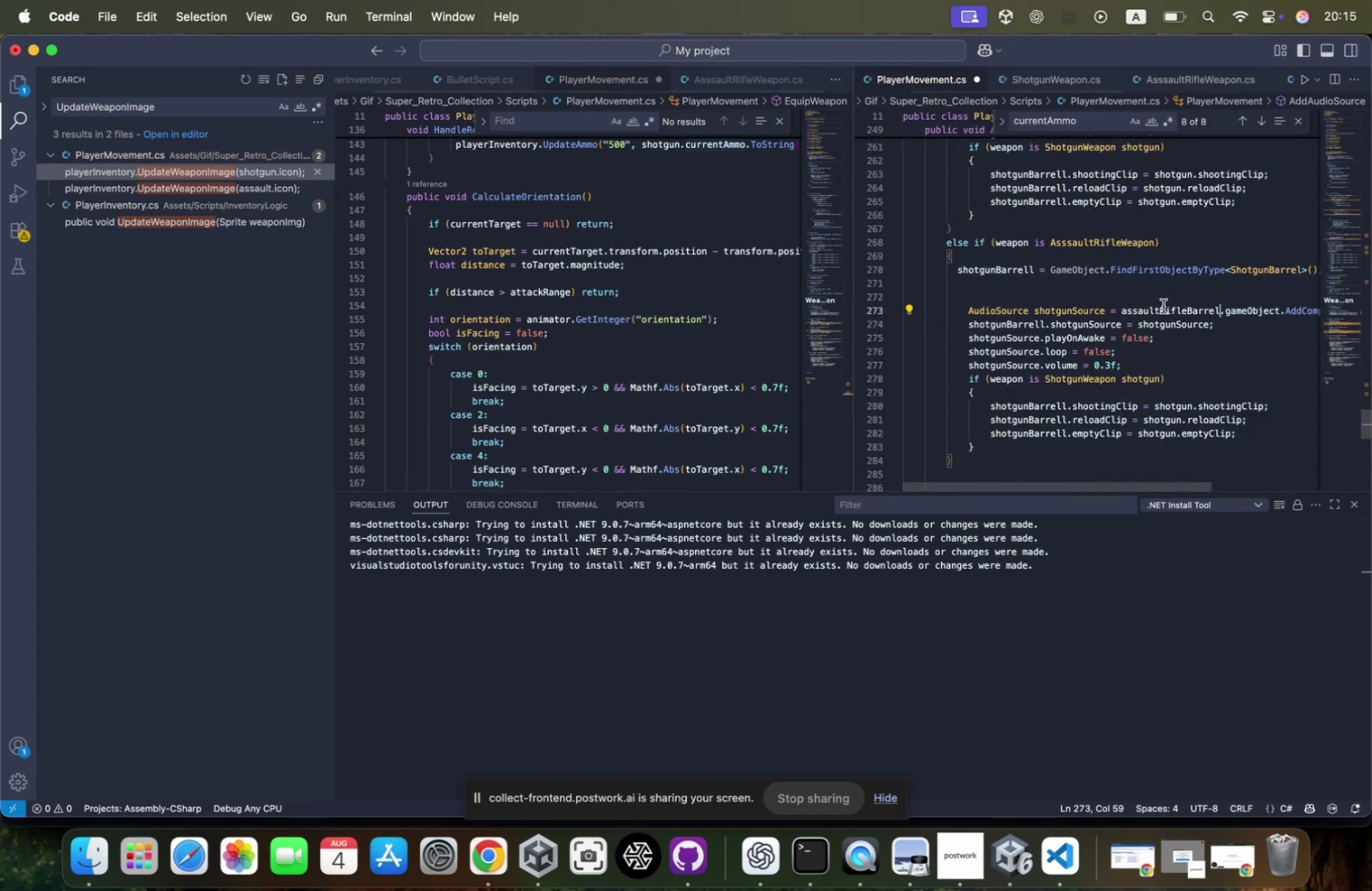 
key(Meta+CommandLeft)
 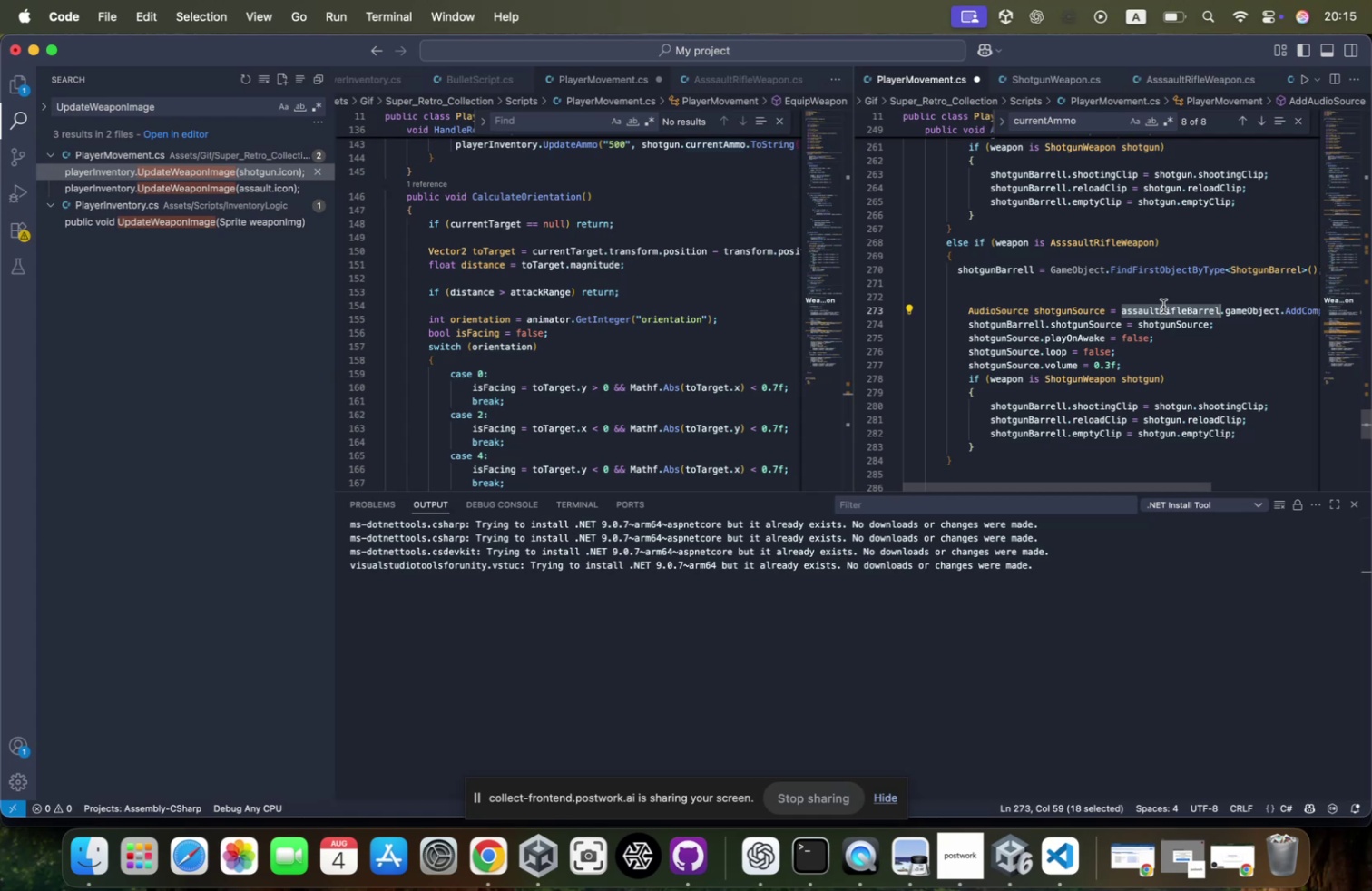 
key(Meta+C)
 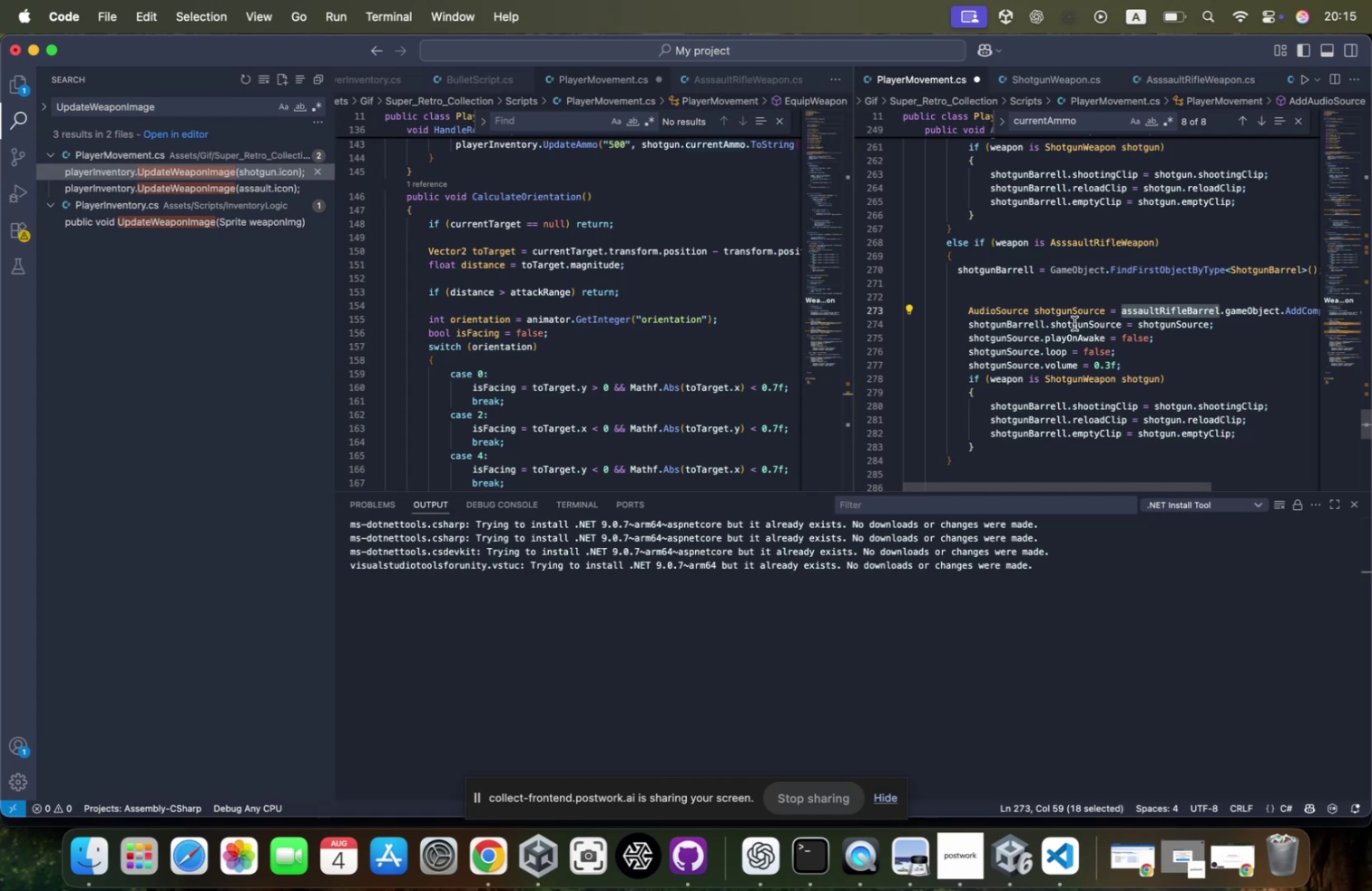 
scroll: coordinate [1179, 346], scroll_direction: down, amount: 13.0
 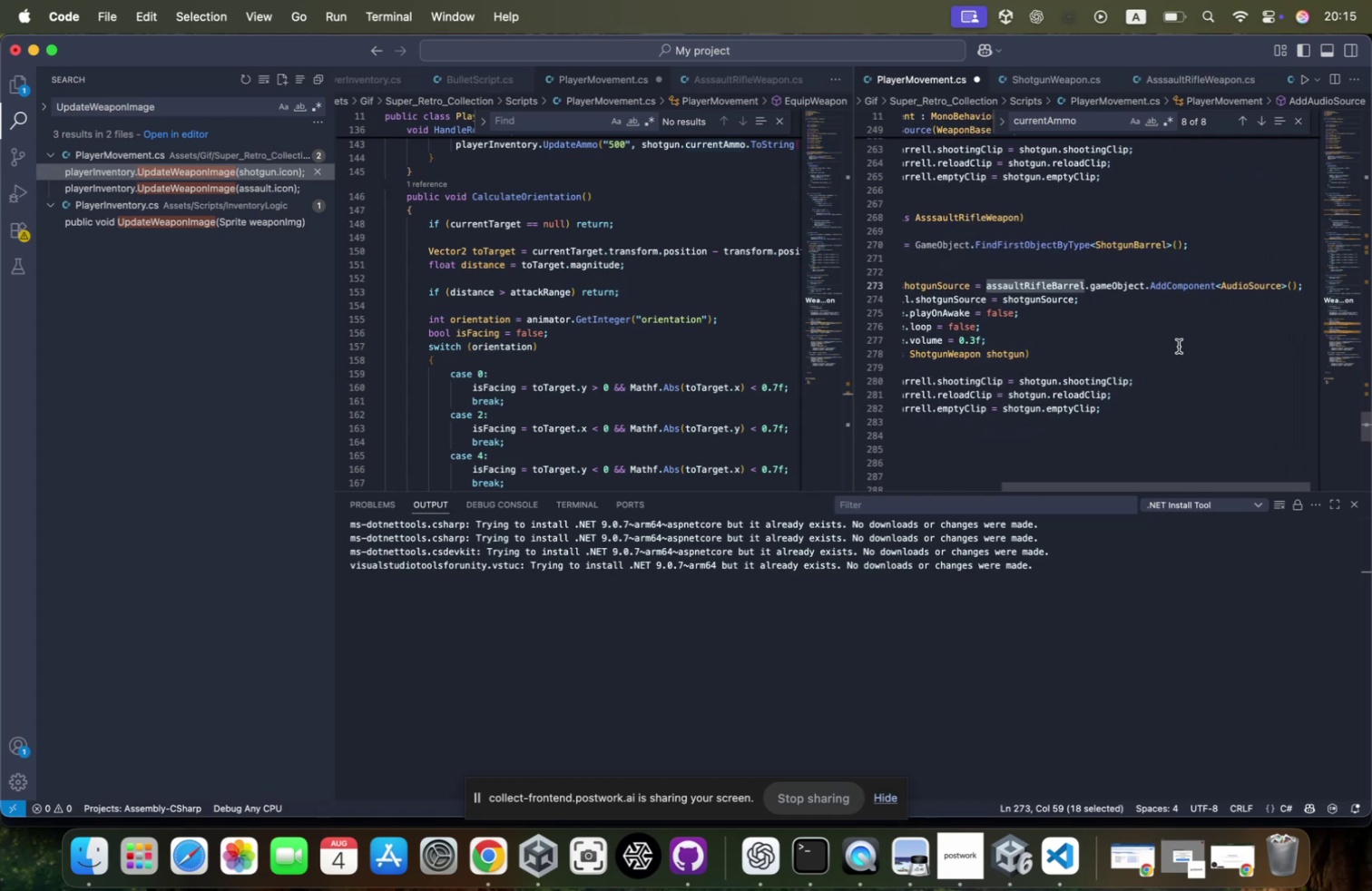 
key(Meta+Z)
 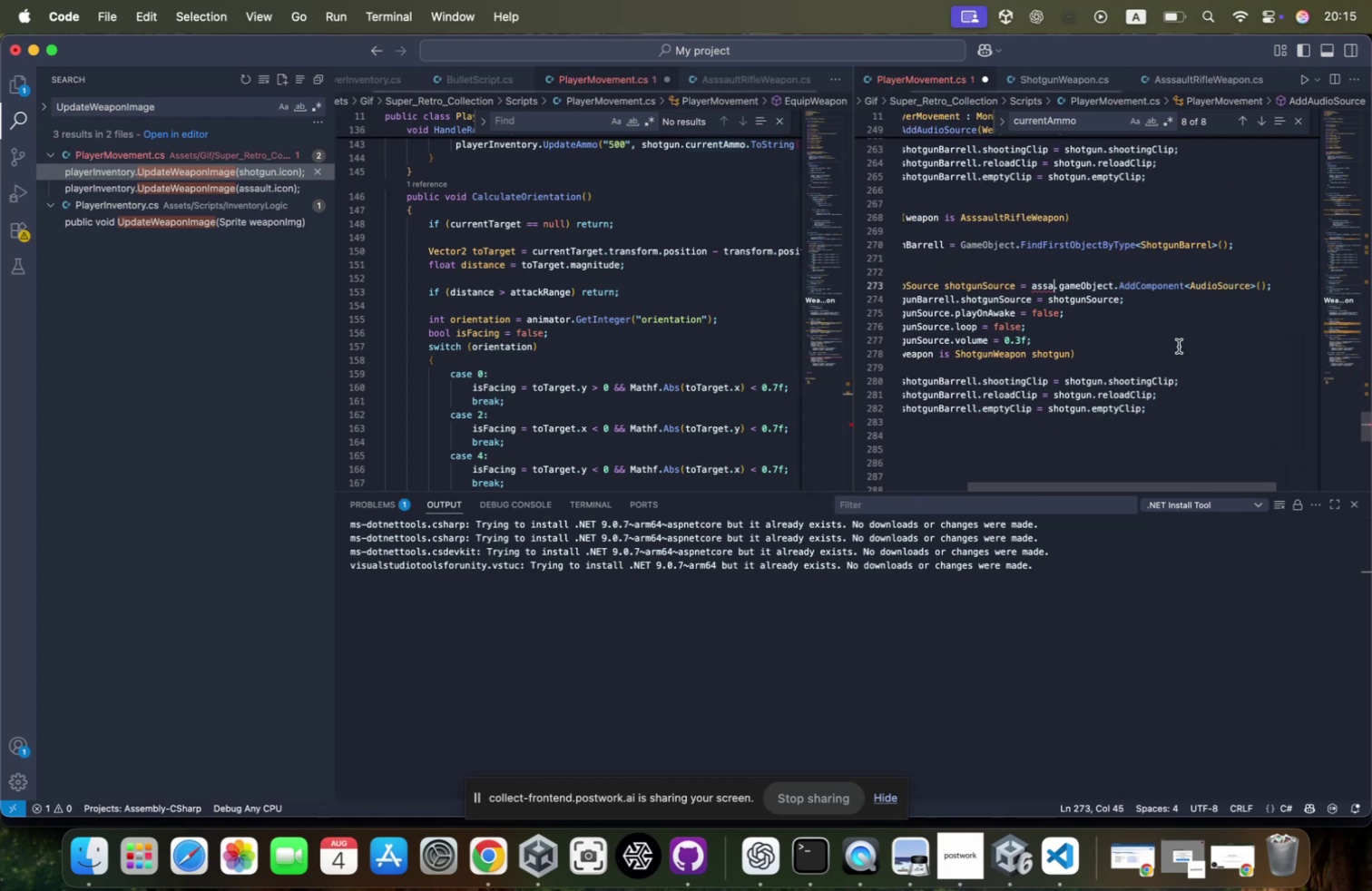 
key(Meta+Z)
 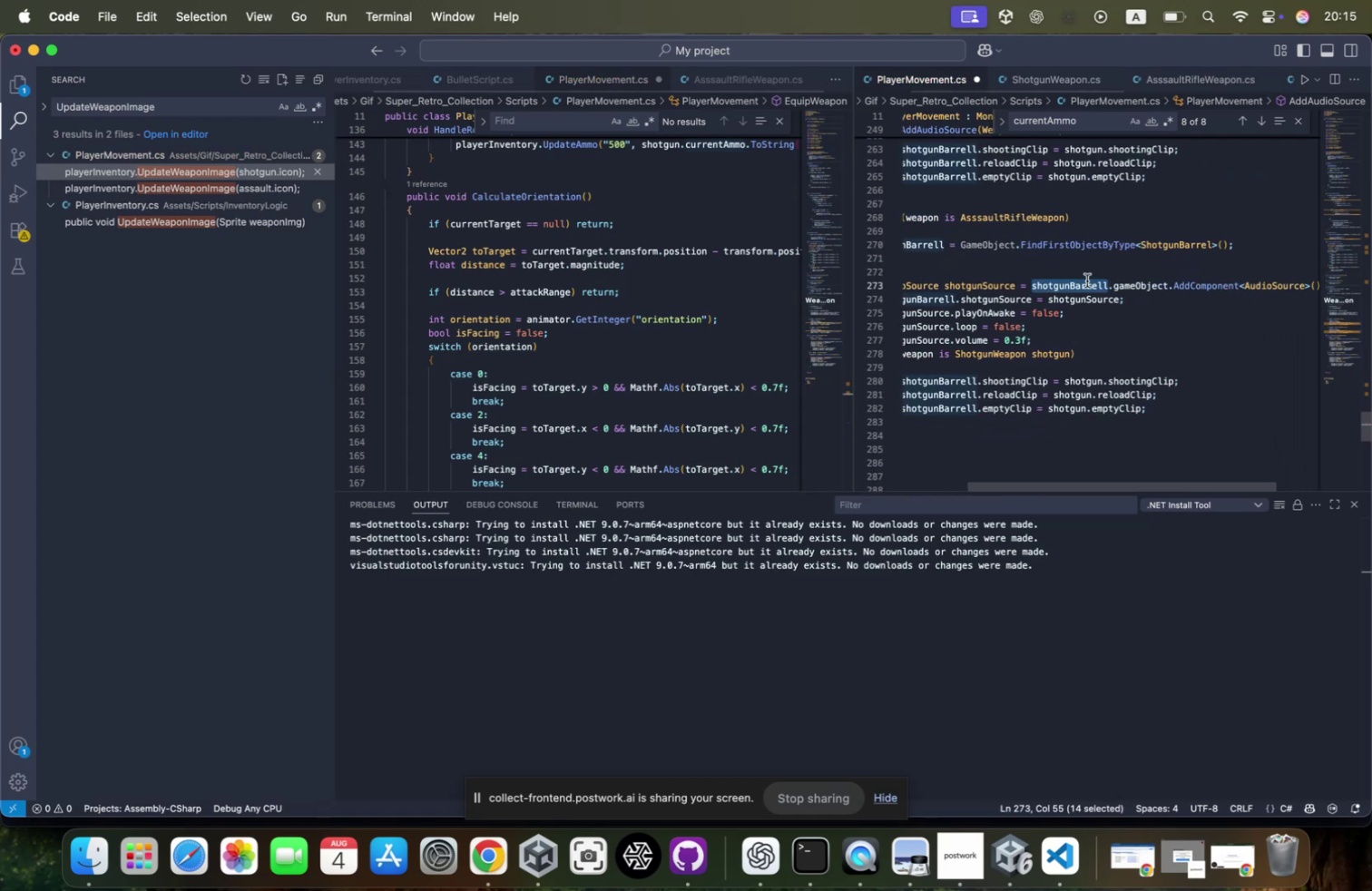 
double_click([1087, 280])
 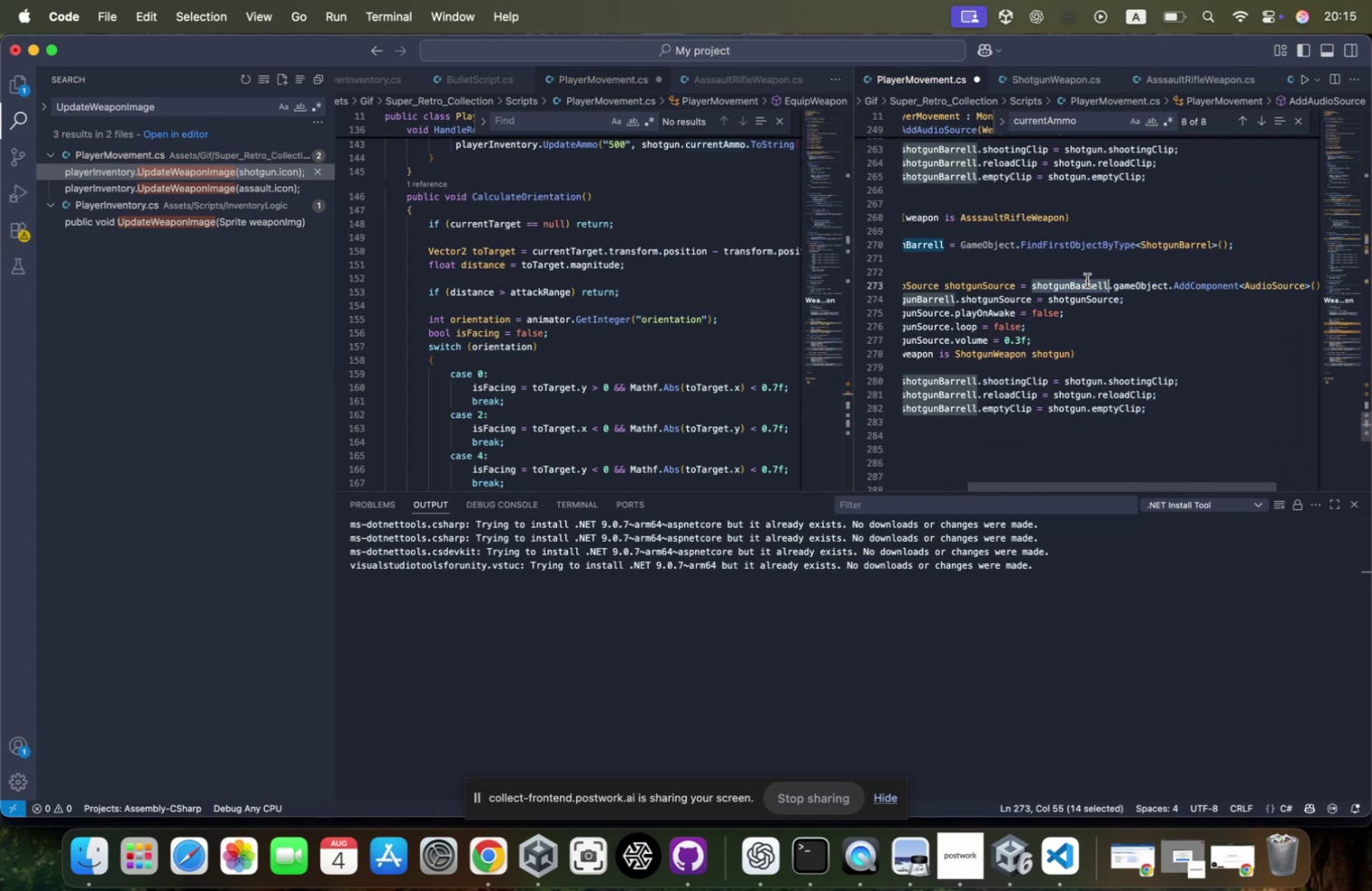 
key(Meta+V)
 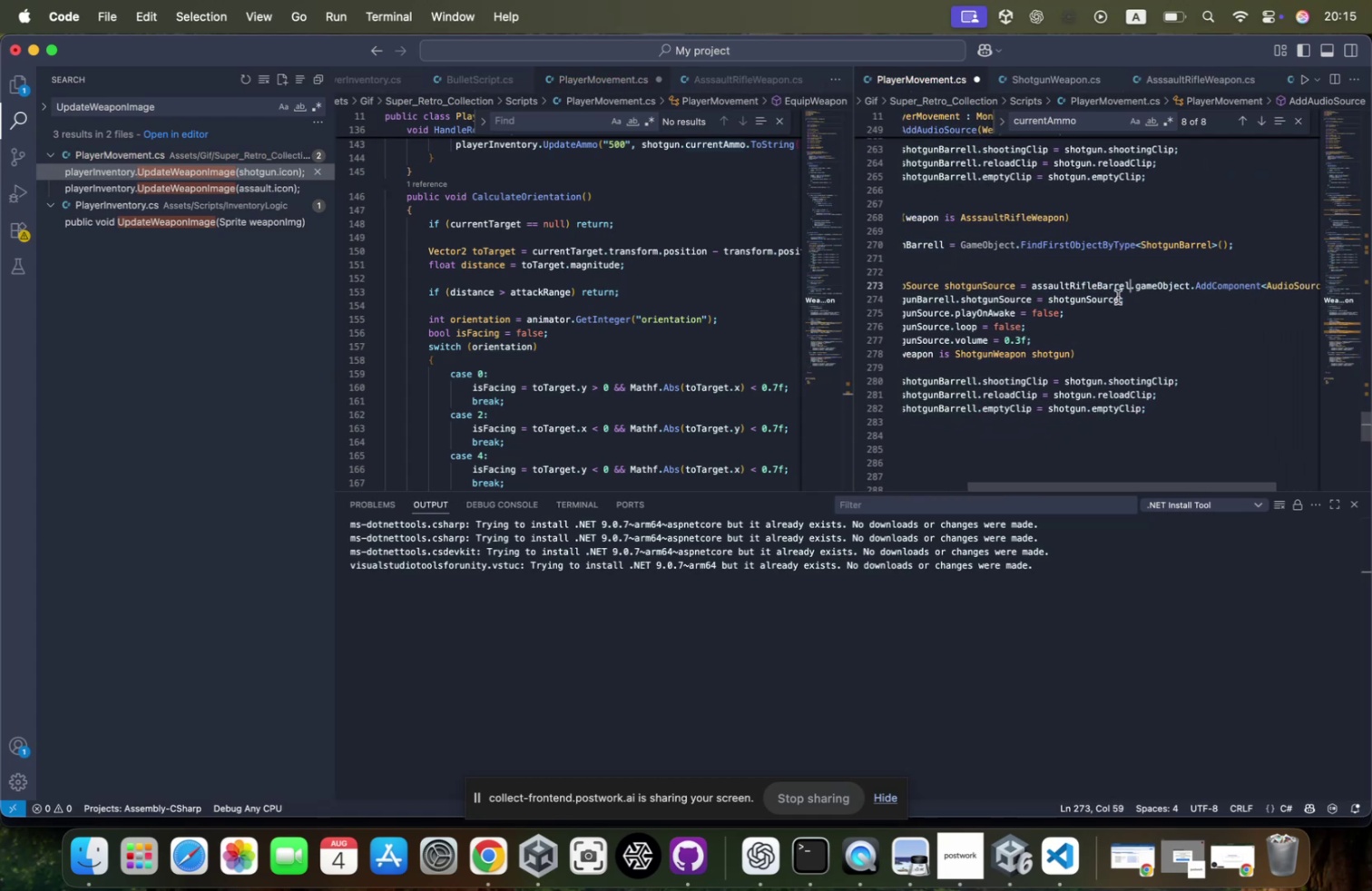 
scroll: coordinate [1118, 297], scroll_direction: up, amount: 23.0
 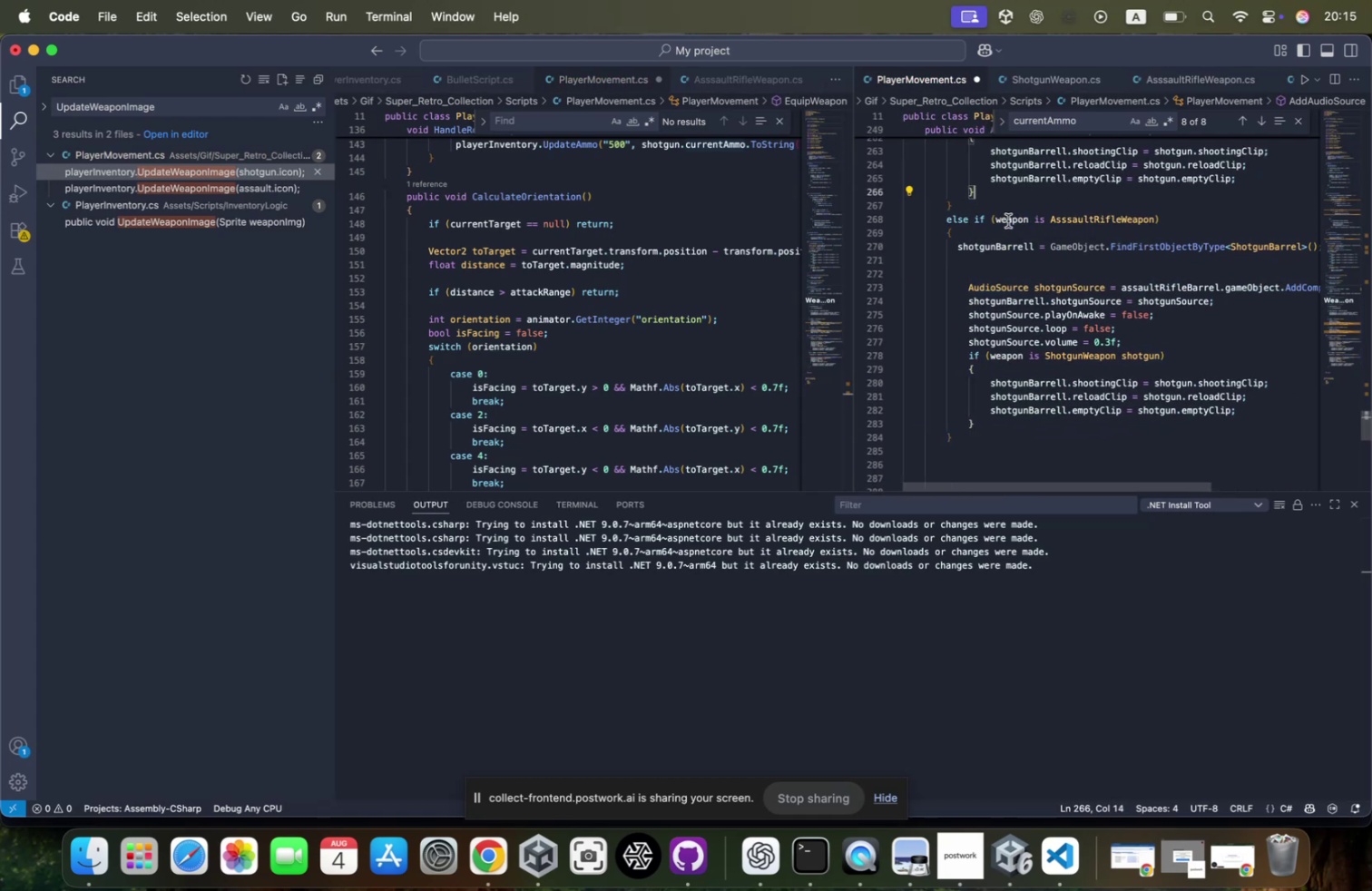 
left_click([999, 239])
 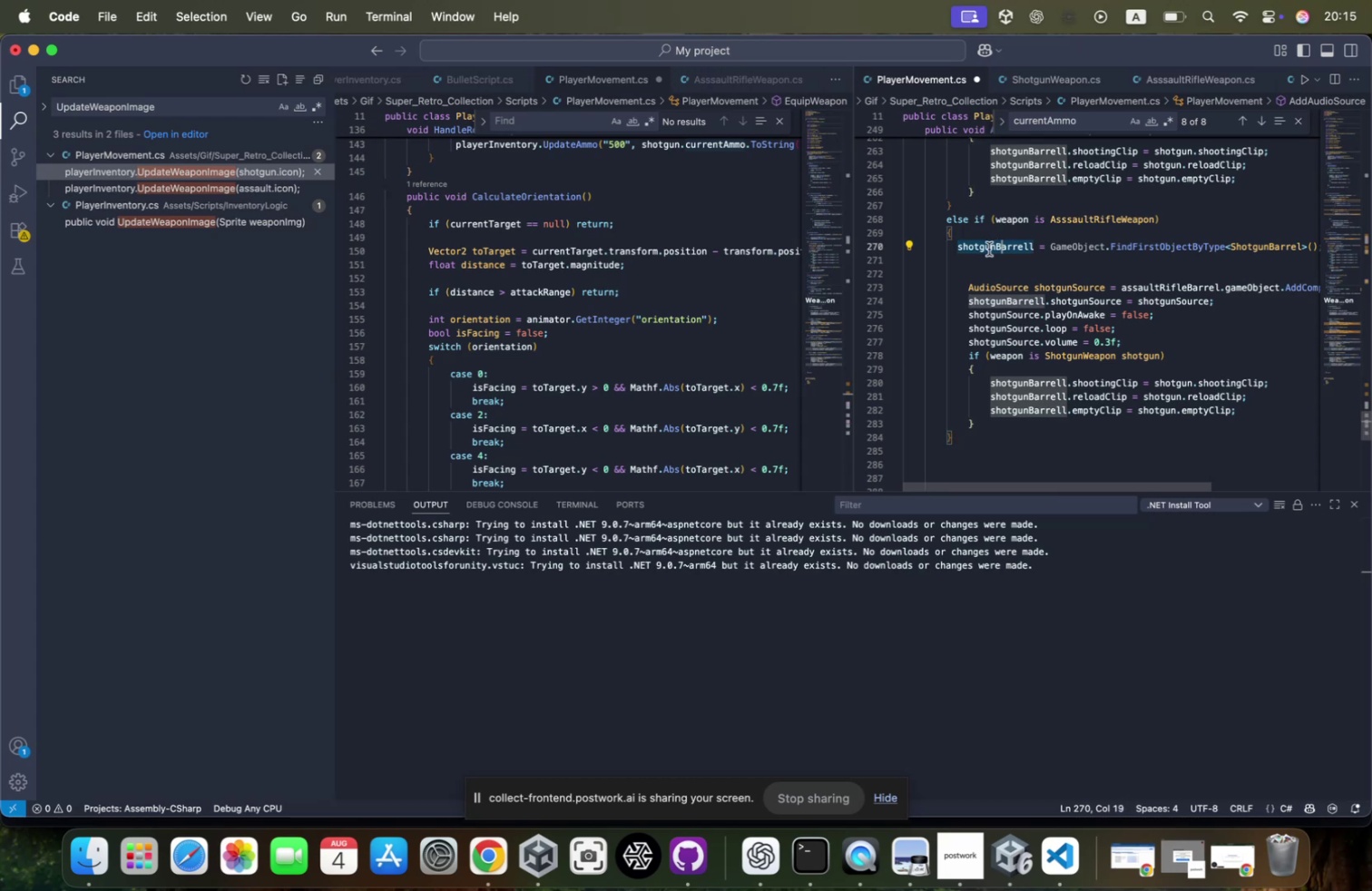 
double_click([988, 250])
 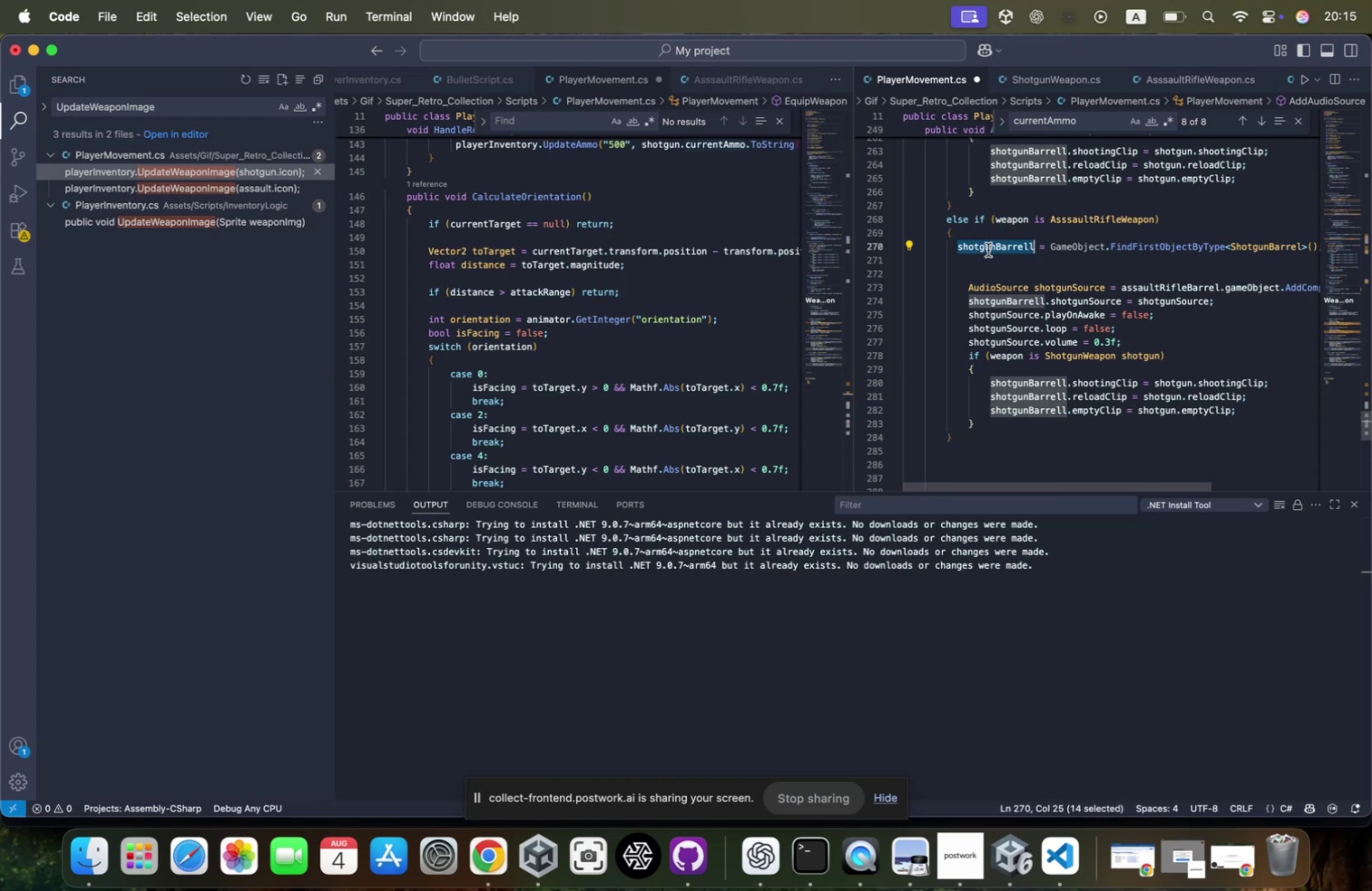 
key(Meta+CommandLeft)
 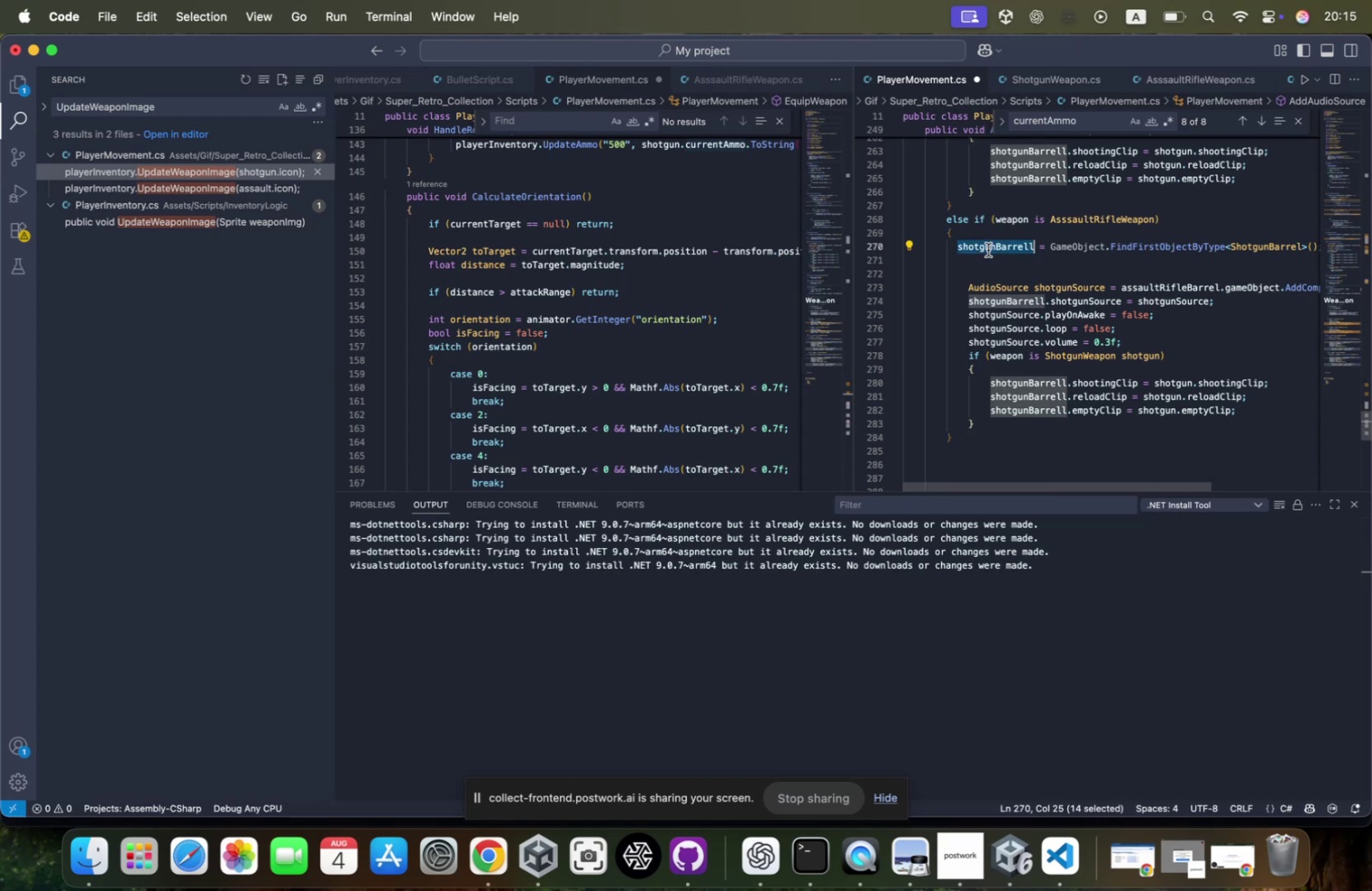 
key(Meta+V)
 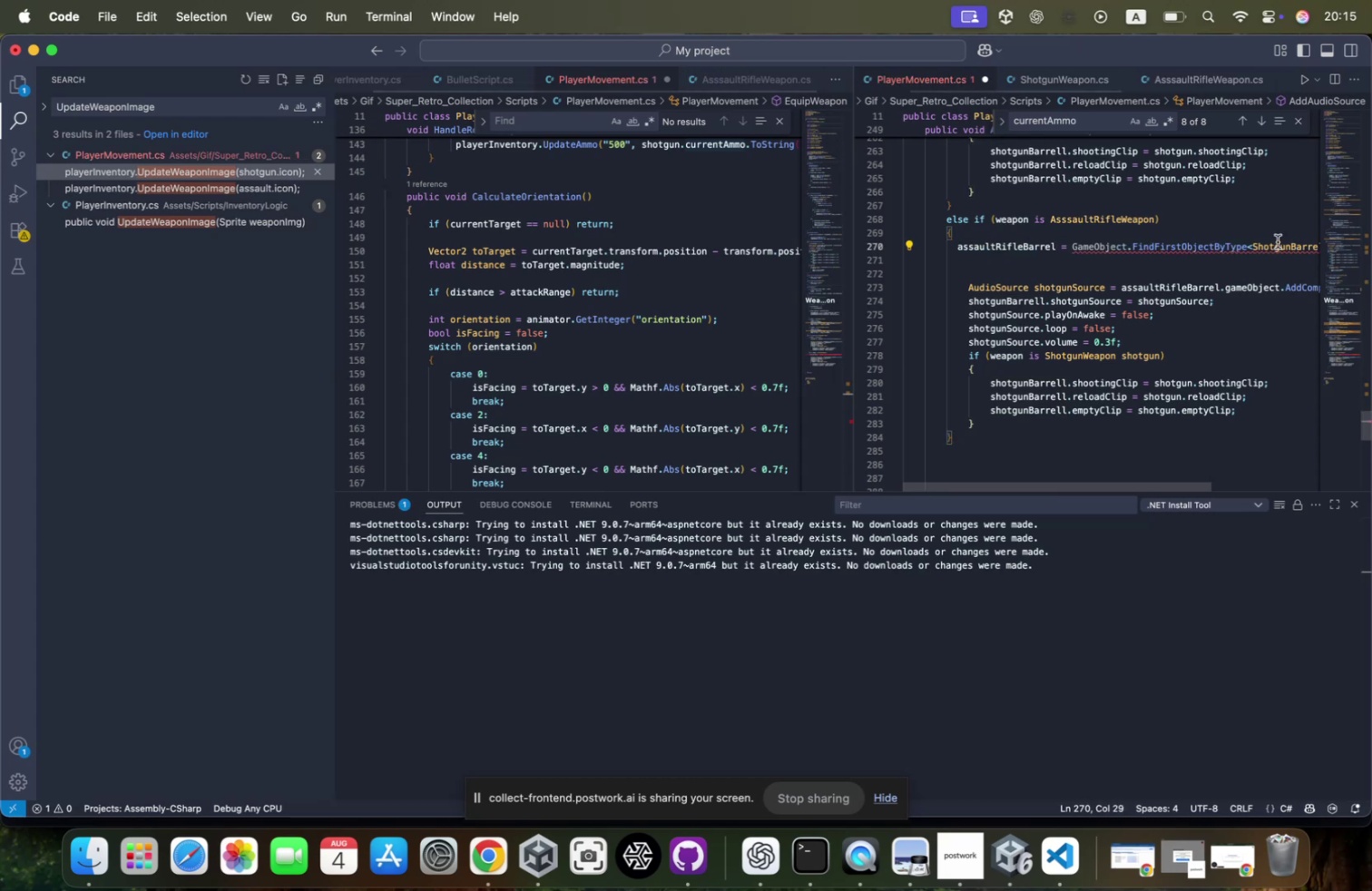 
double_click([1278, 241])
 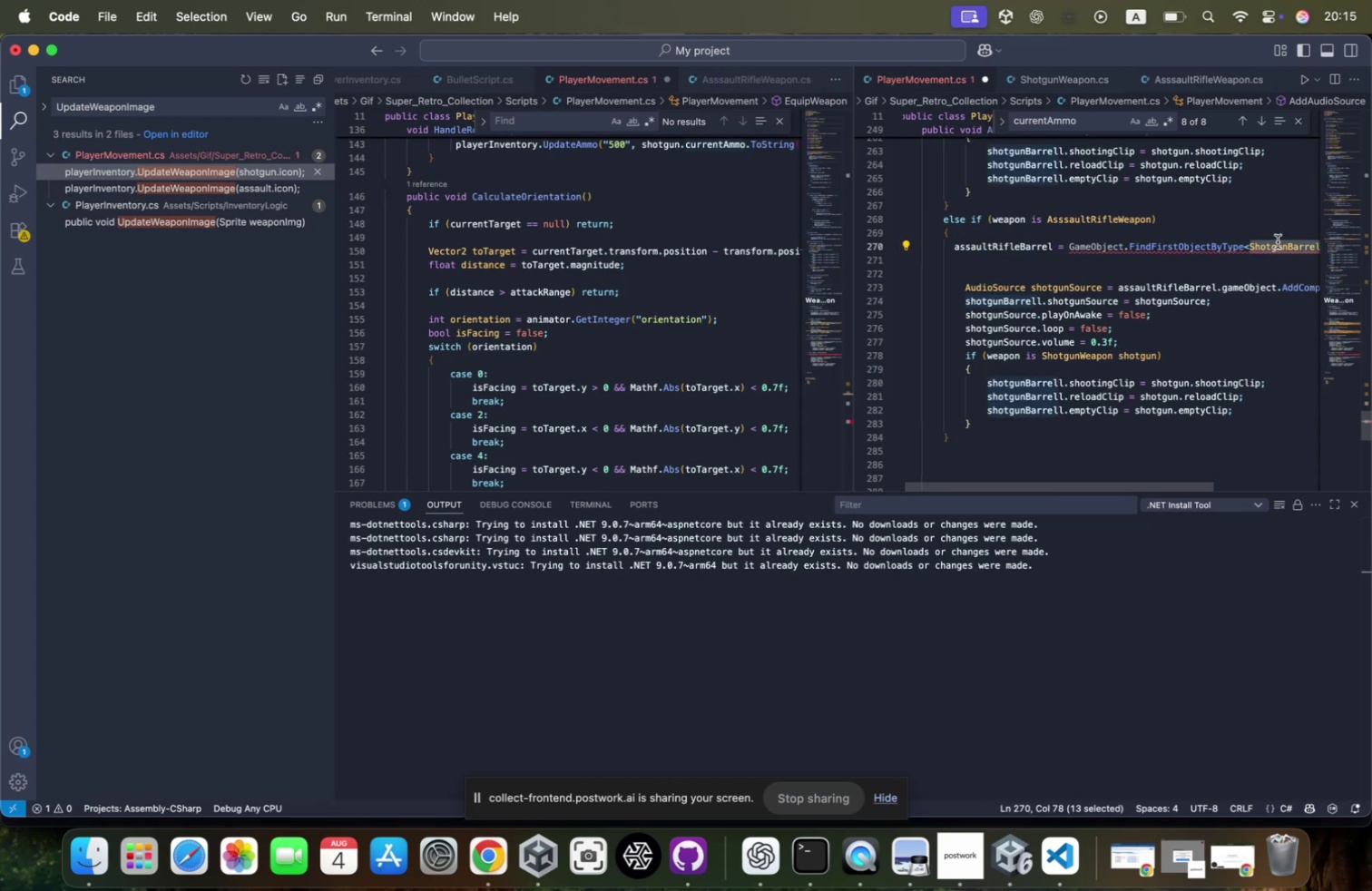 
type(Assa)
key(Tab)
 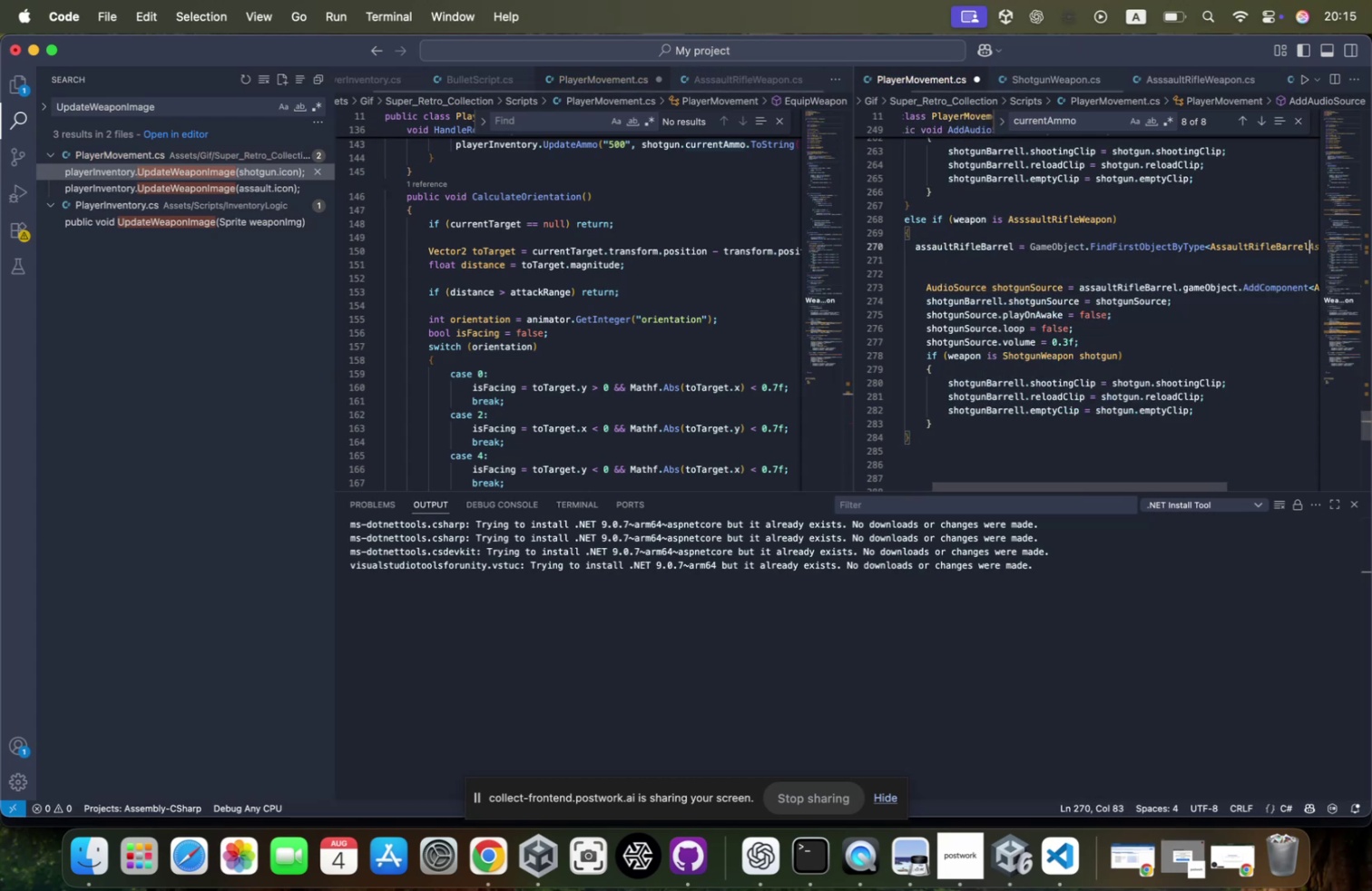 
scroll: coordinate [1278, 241], scroll_direction: up, amount: 35.0
 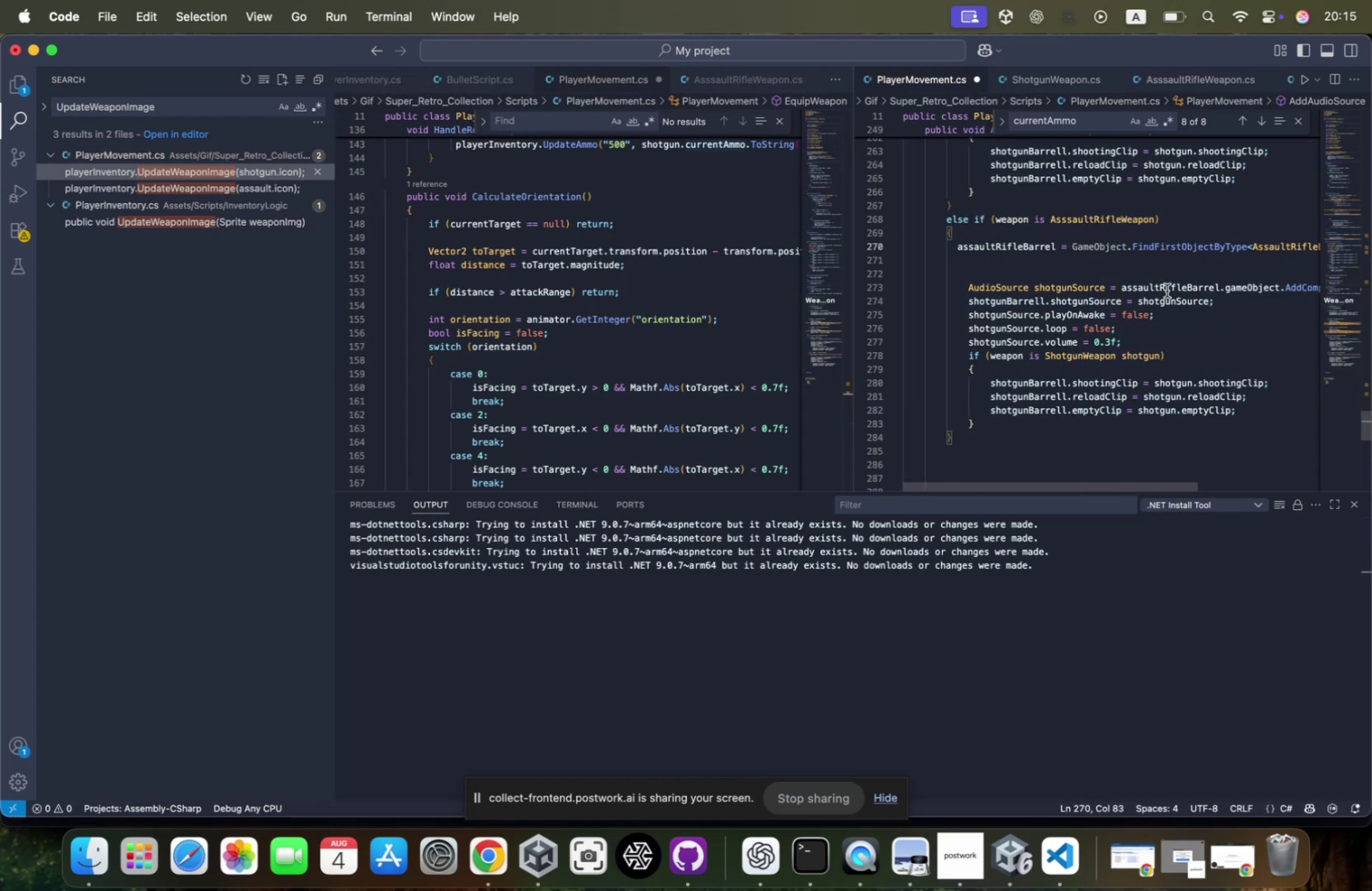 
double_click([1167, 288])
 